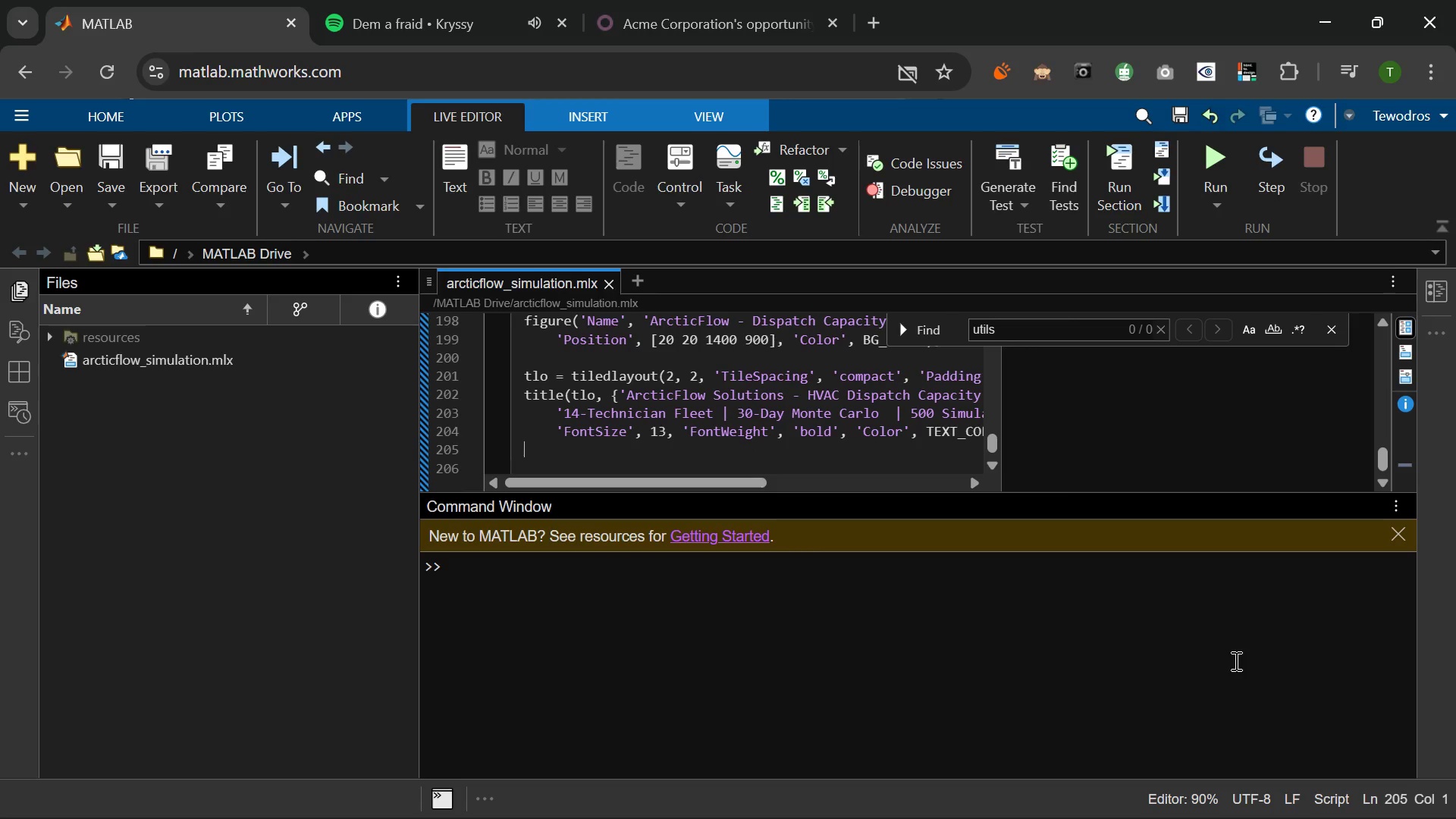 
key(Enter)
 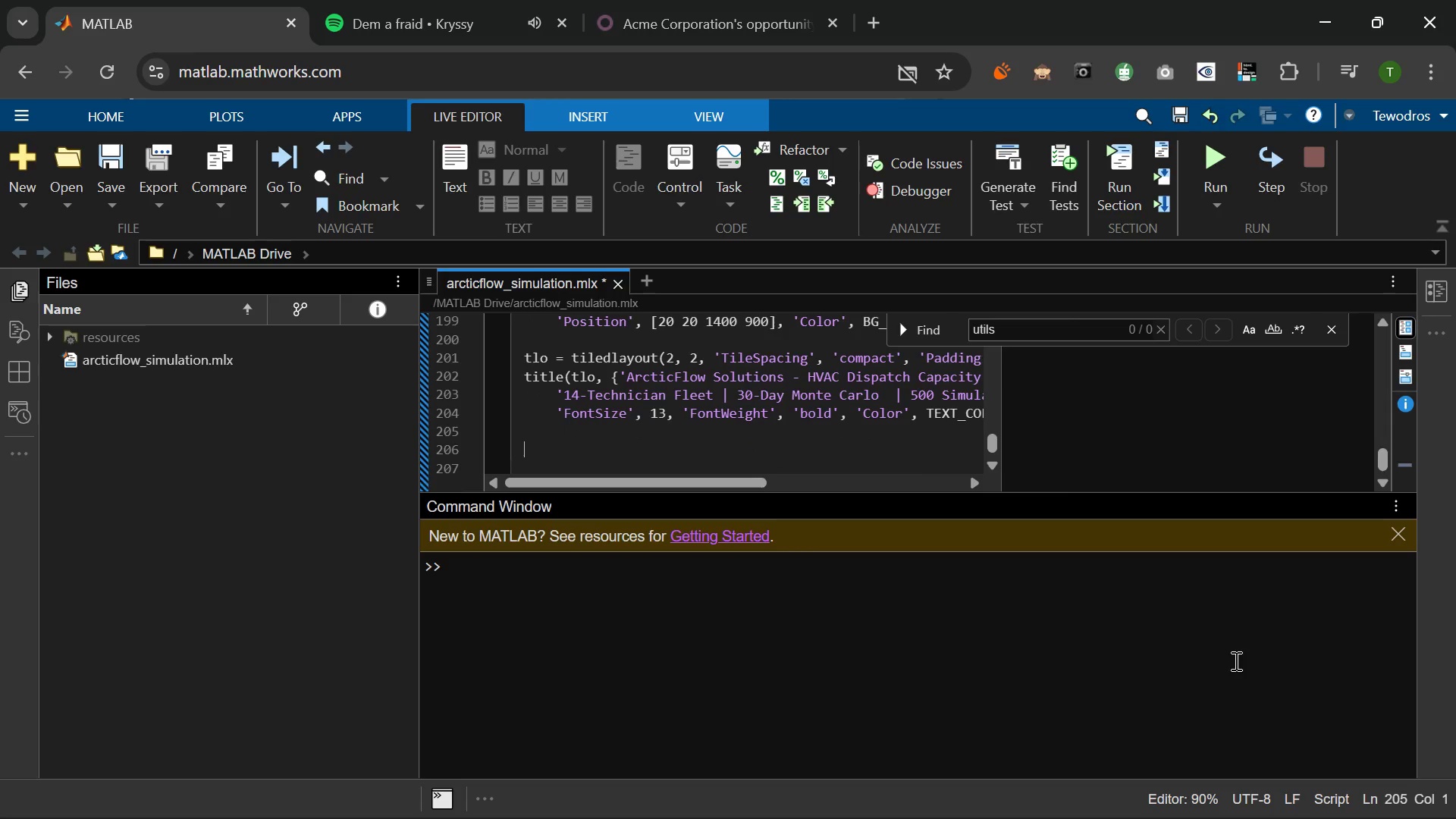 
type(% pAN)
key(Backspace)
key(Backspace)
key(Backspace)
type(p)
key(Backspace)
type(Panel )
key(Tab)
key(Backspace)
key(Backspace)
key(Backspace)
type(1: CDF of wait tiem)
key(Backspace)
key(Backspace)
type(mes)
 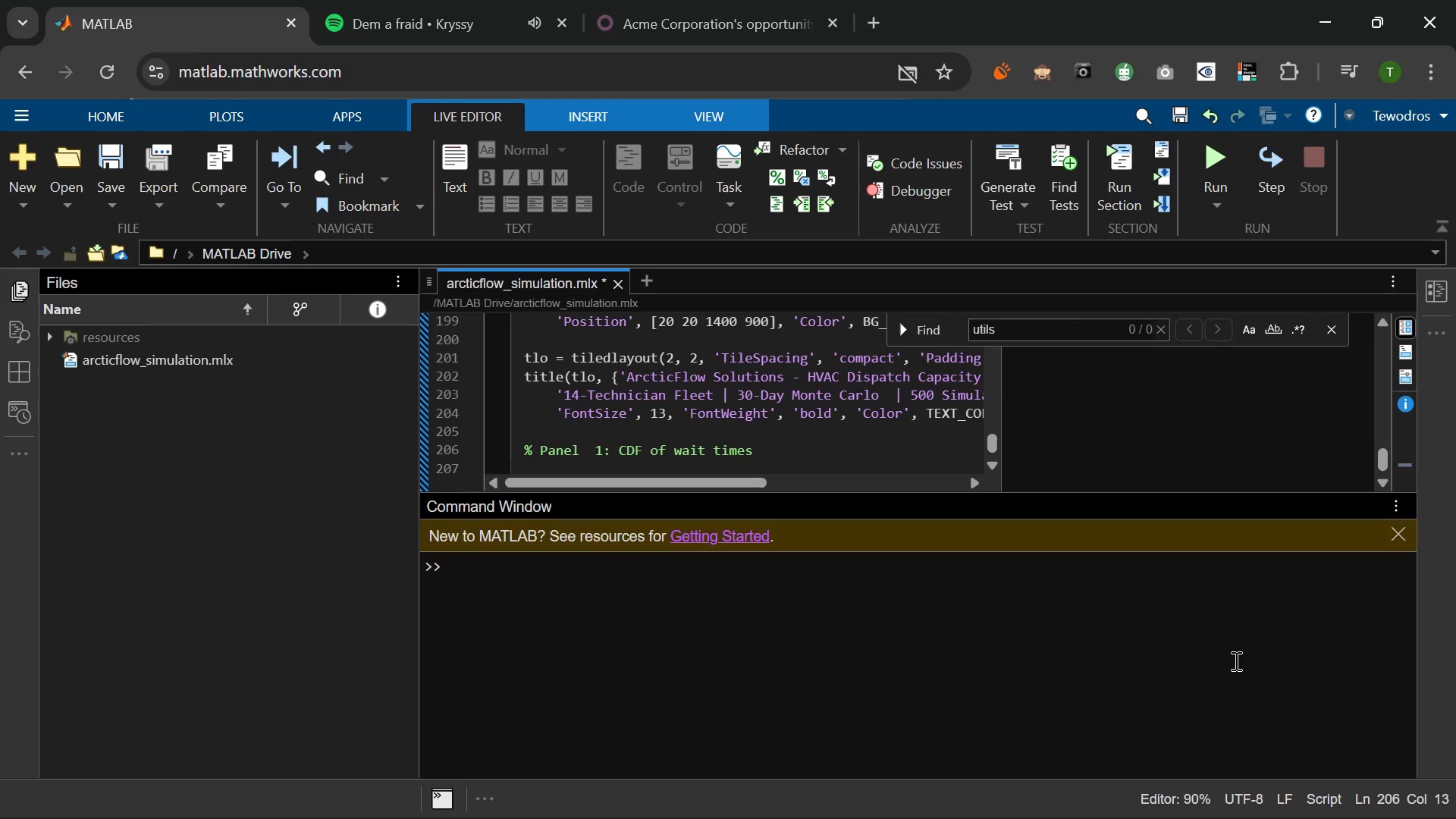 
key(Enter)
 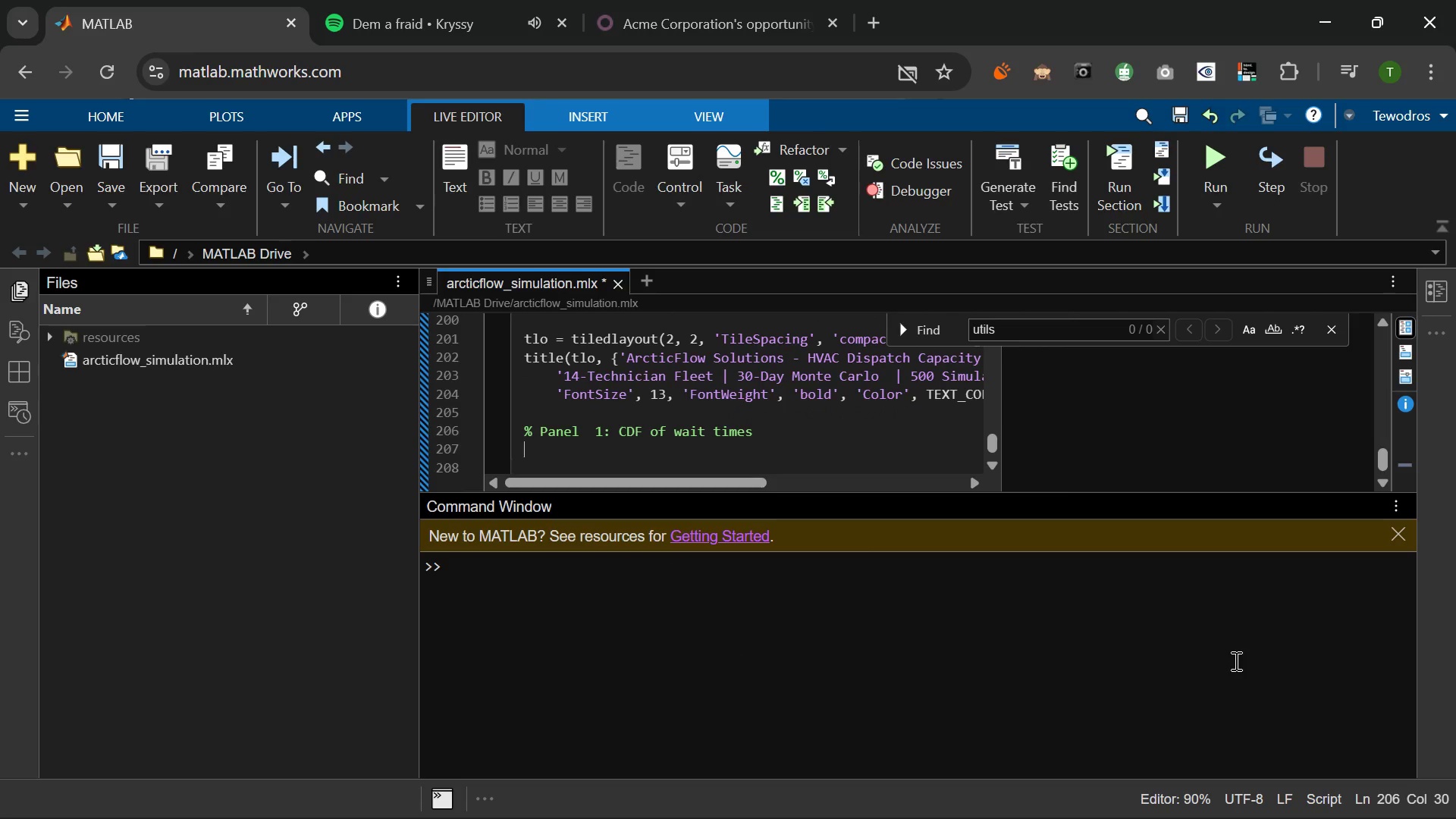 
type(ax1 = nexttile;)
 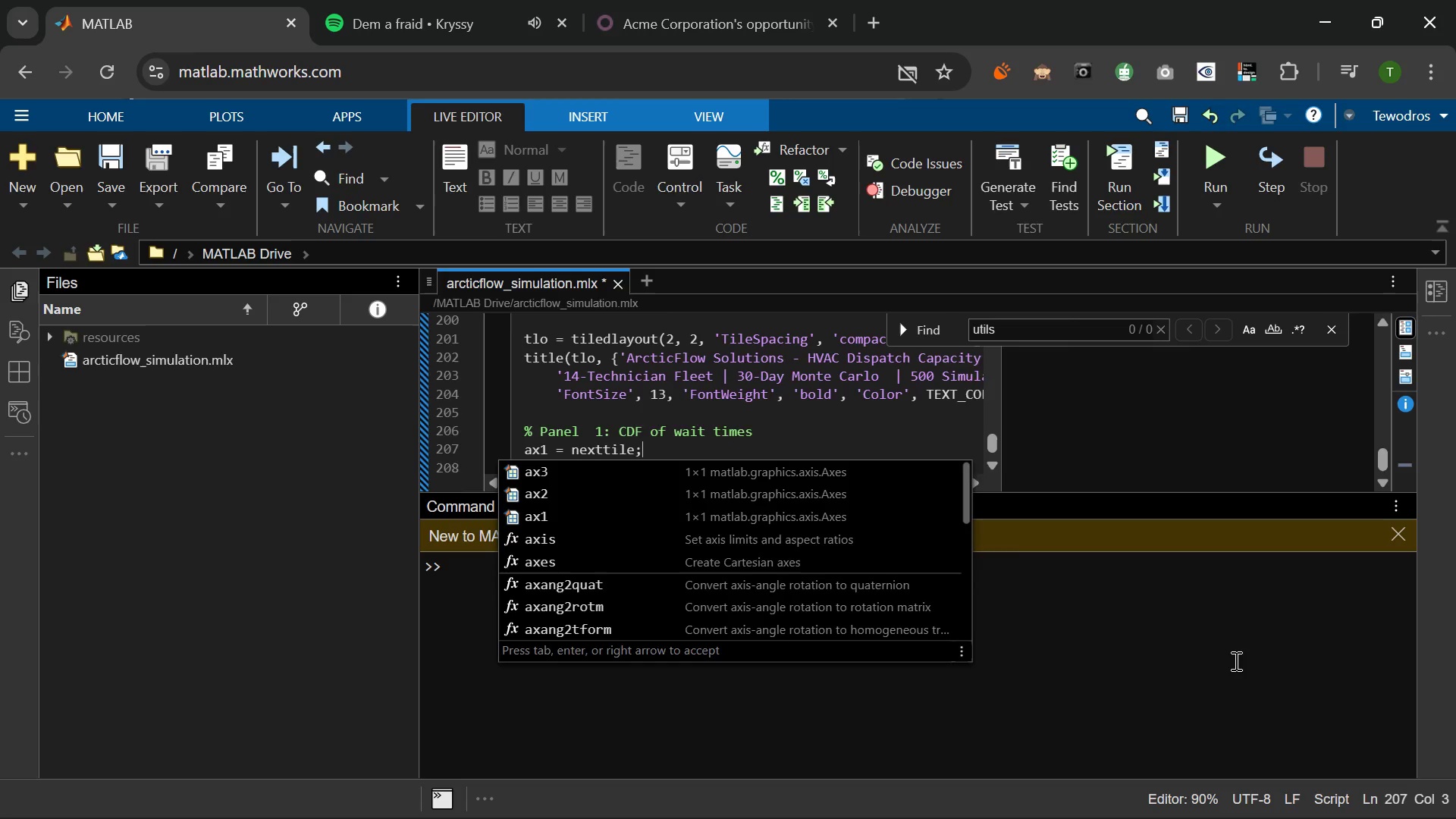 
key(Enter)
 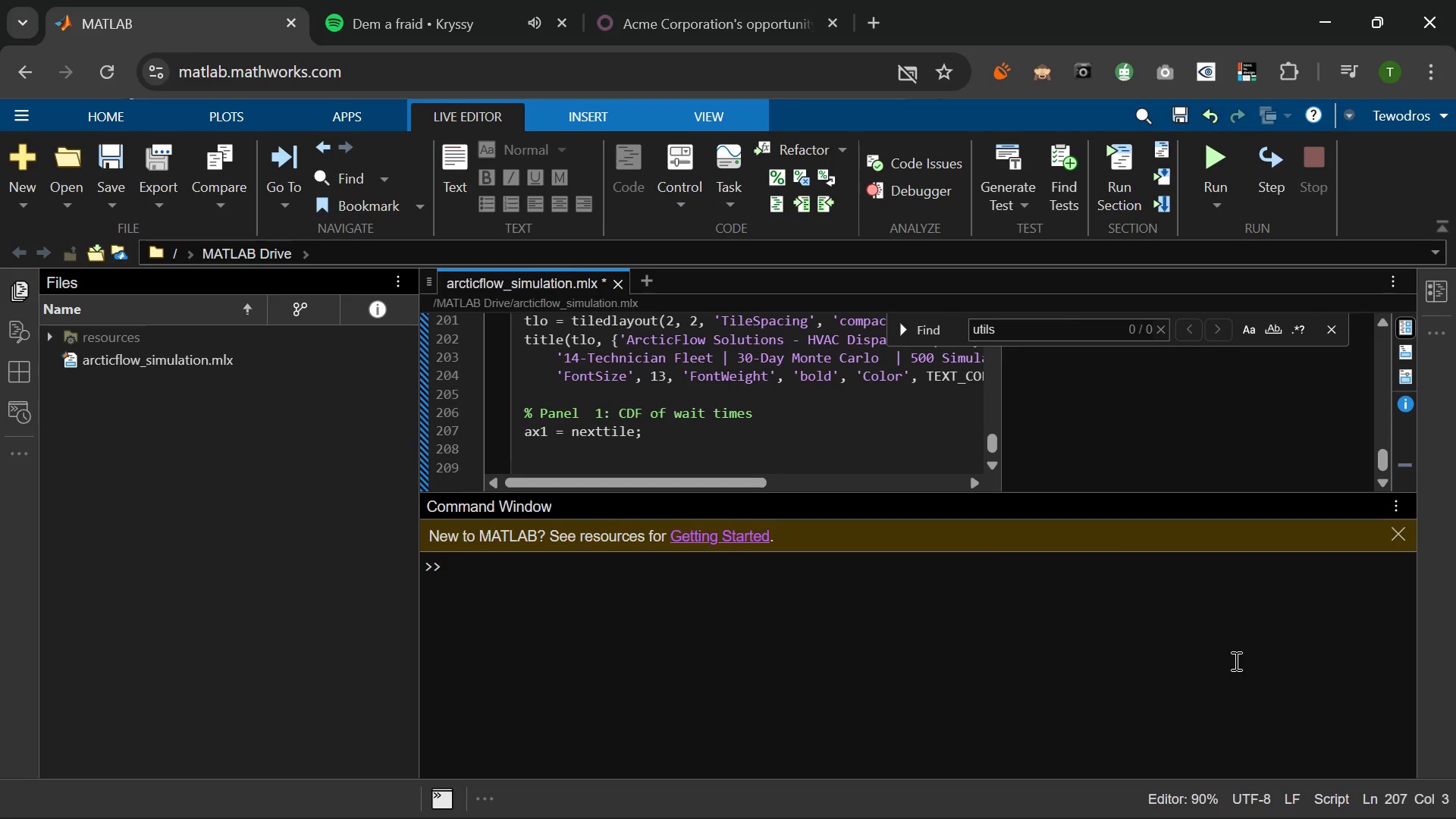 
type(a)
key(Backspace)
type(set )
key(Backspace)
type((ax1, 'Color)
 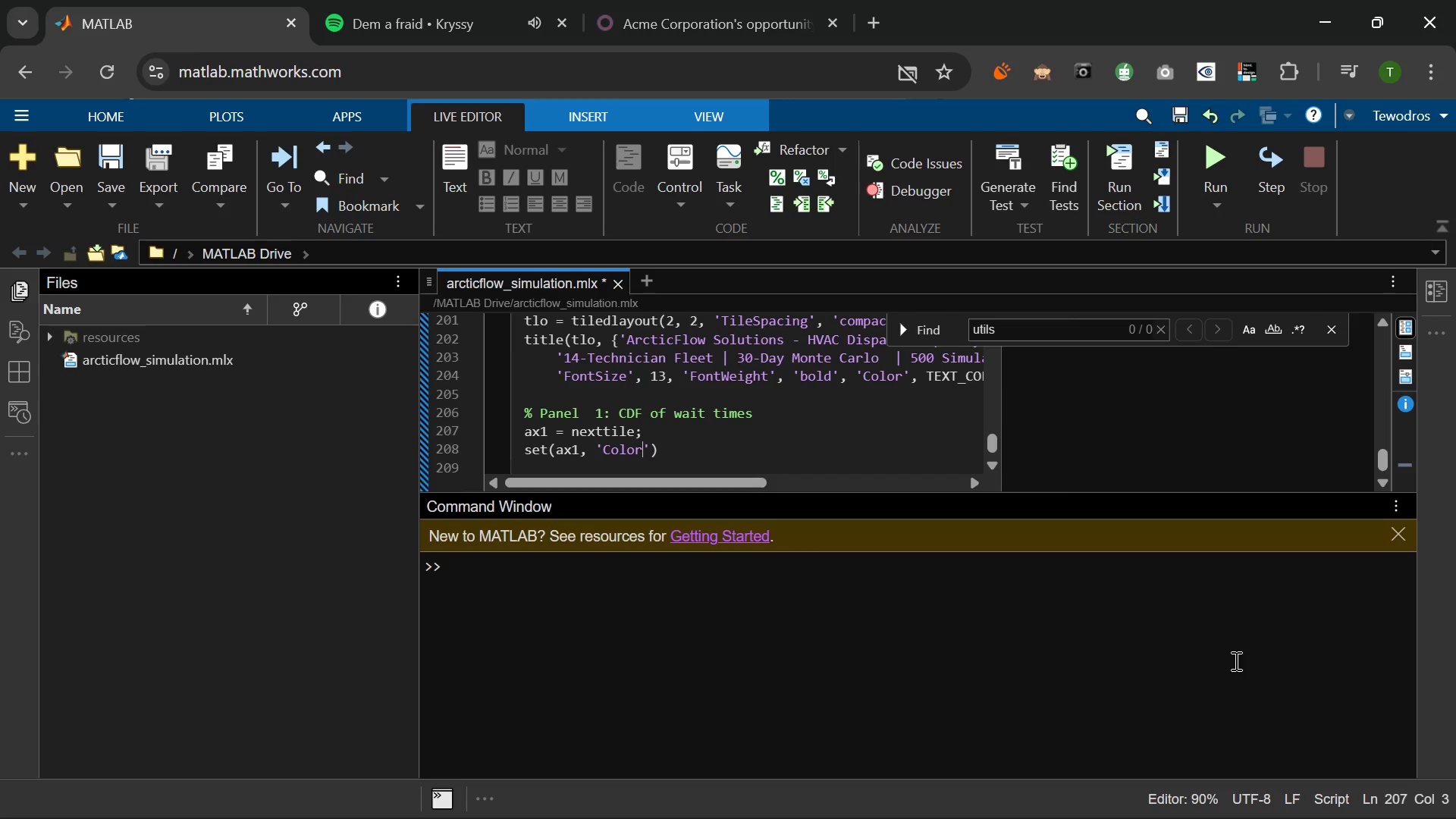 
key(ArrowRight)
 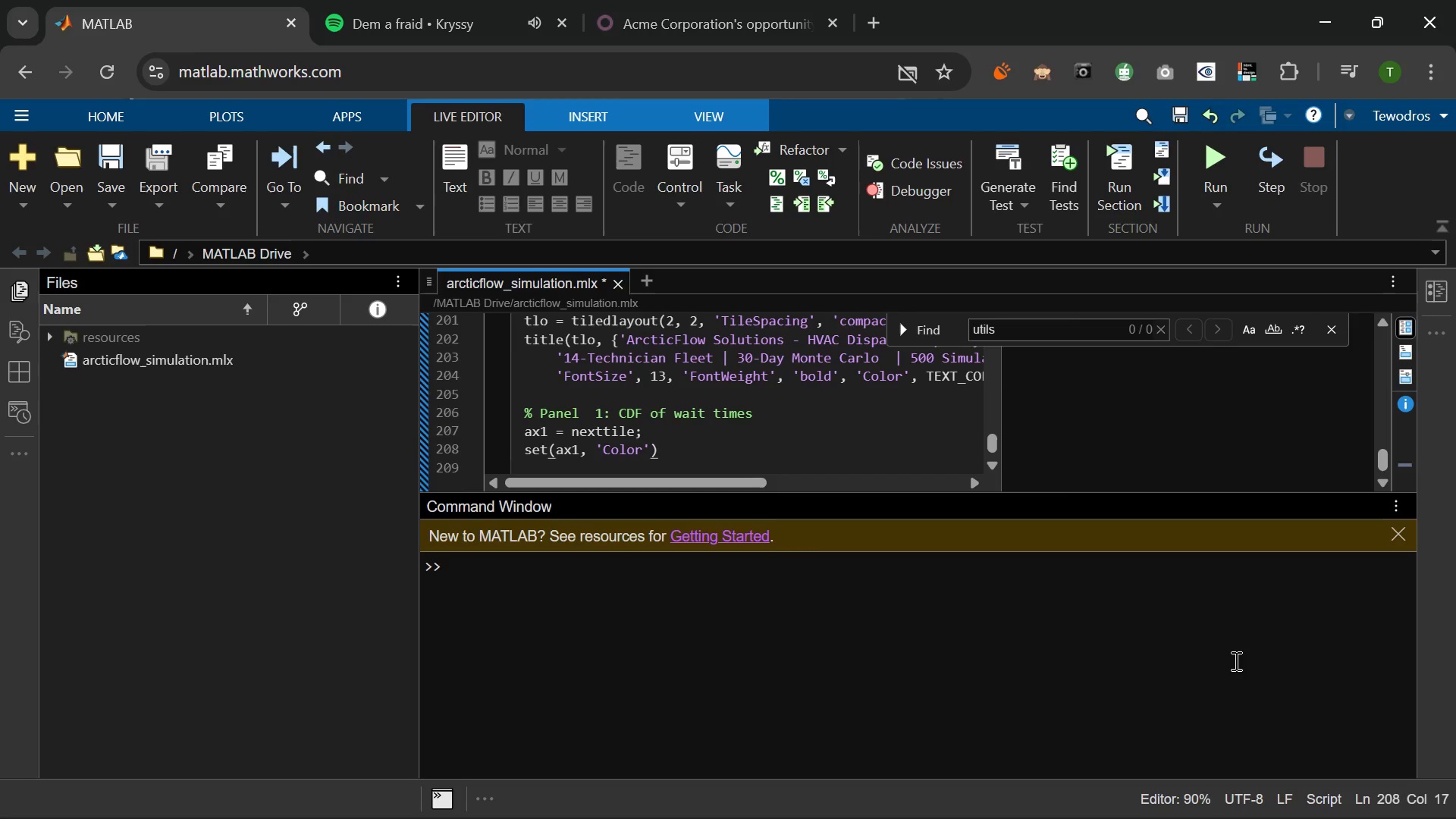 
type(, P)
key(Tab)
type(, XColor)
 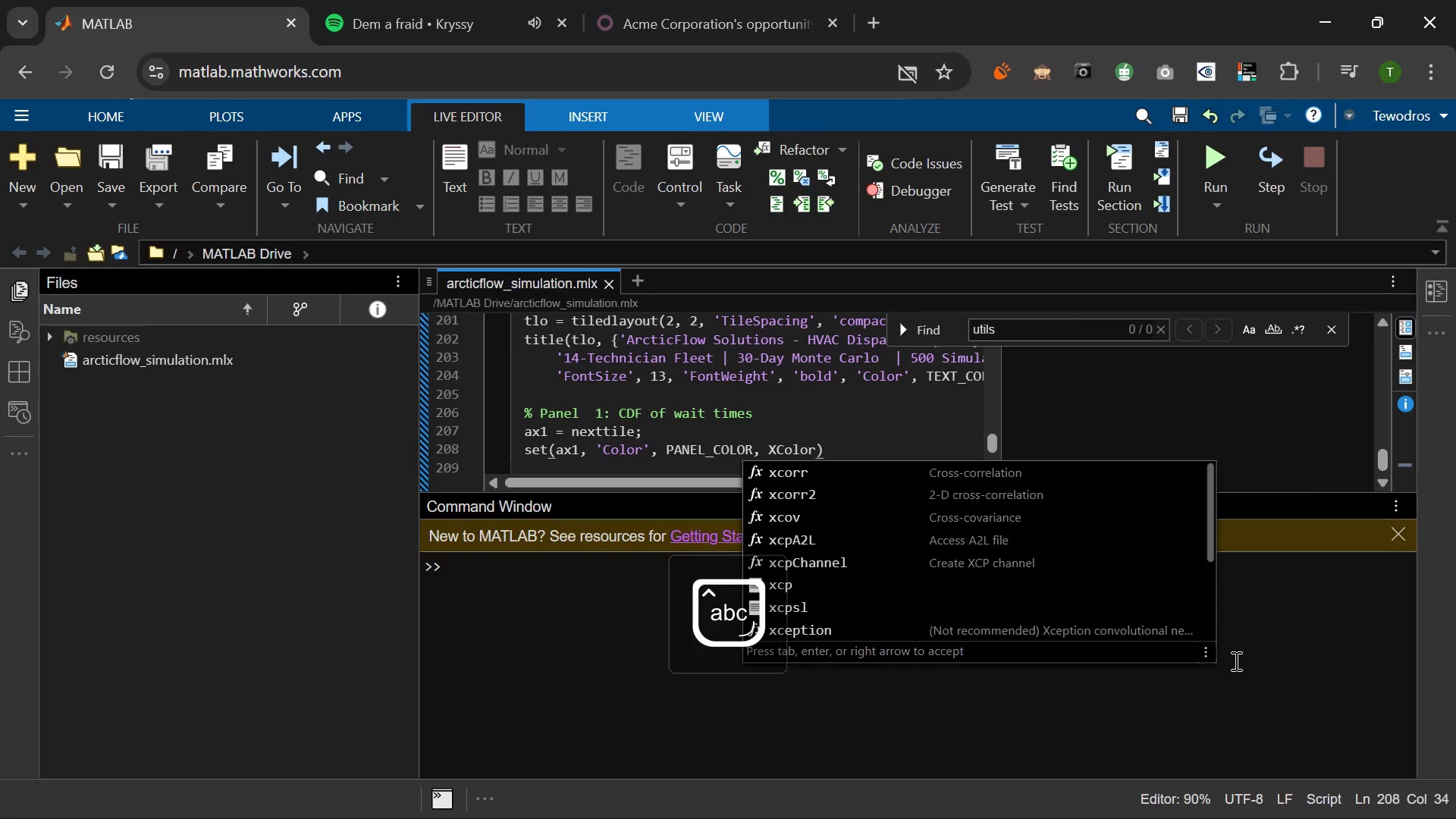 
key(ArrowLeft)
 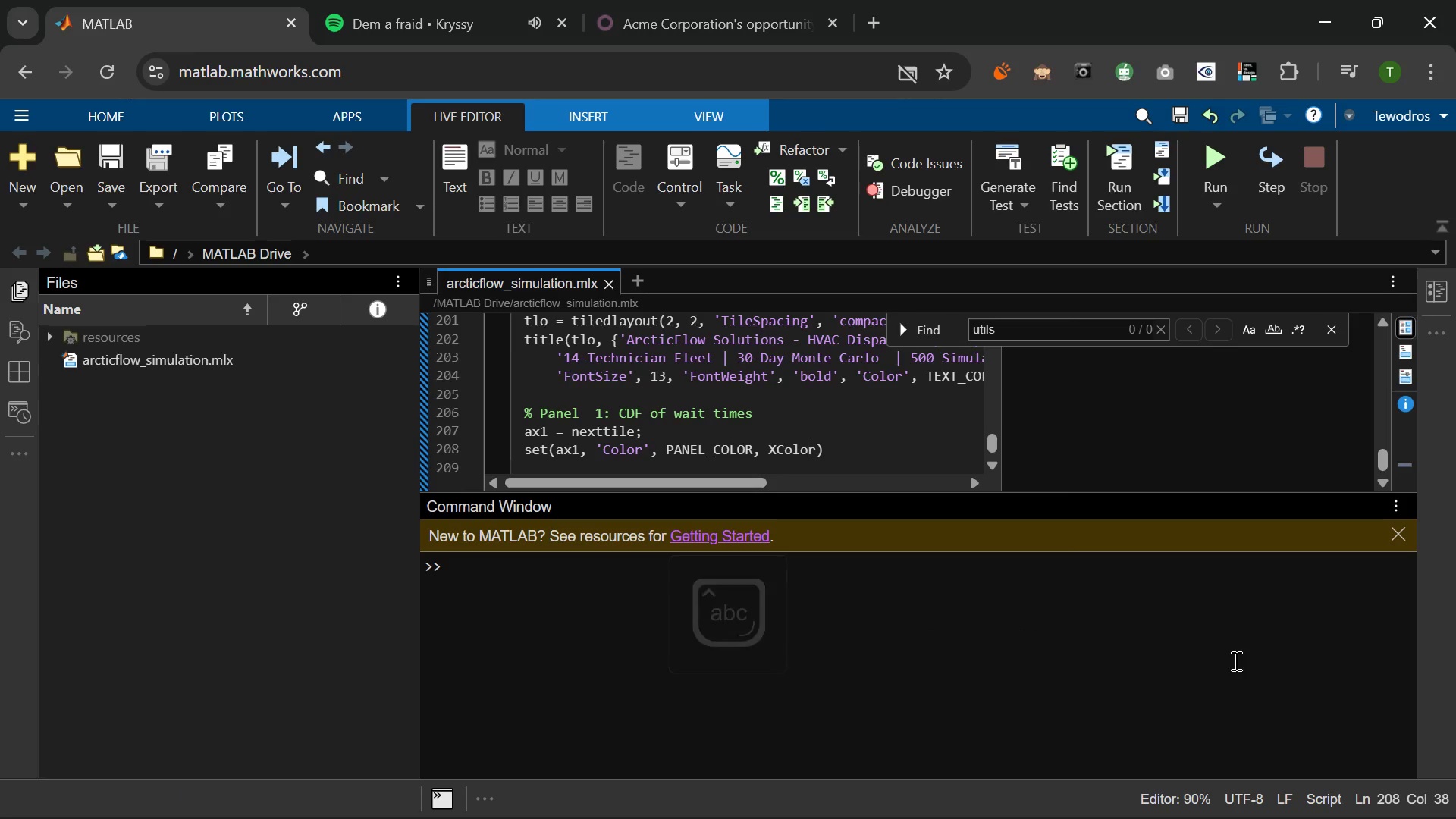 
key(ArrowLeft)
 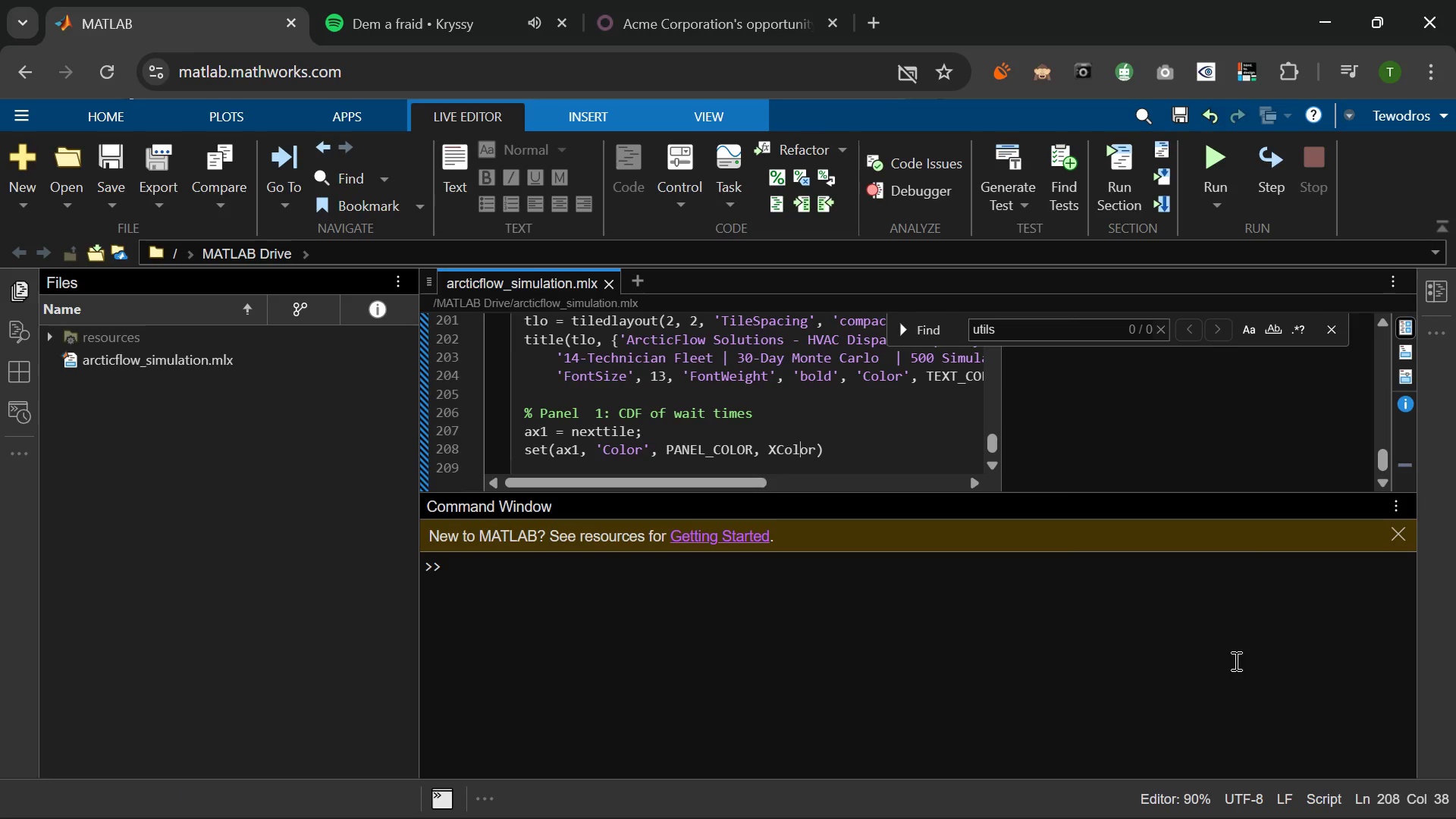 
key(ArrowLeft)
 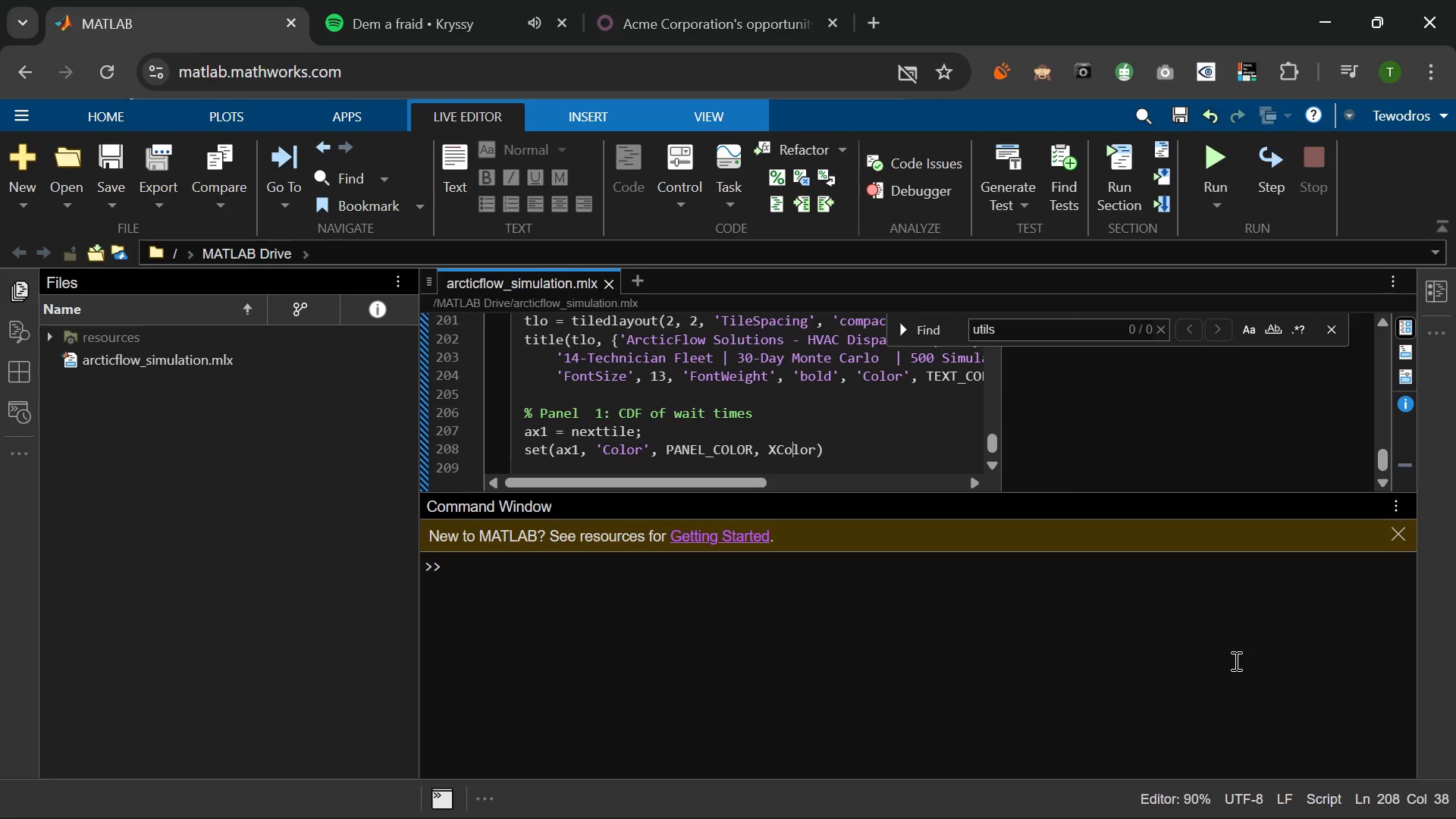 
key(ArrowLeft)
 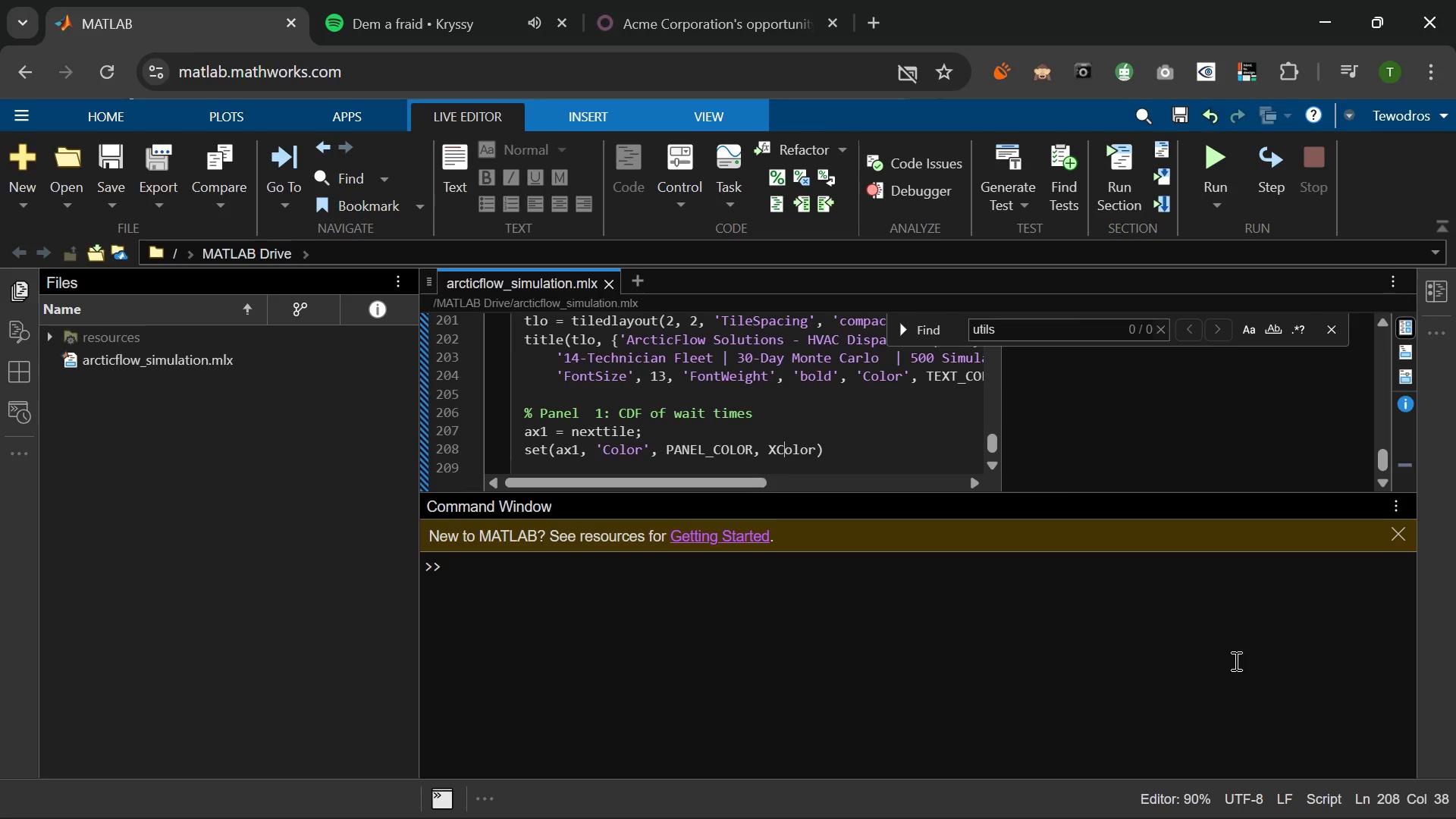 
key(ArrowLeft)
 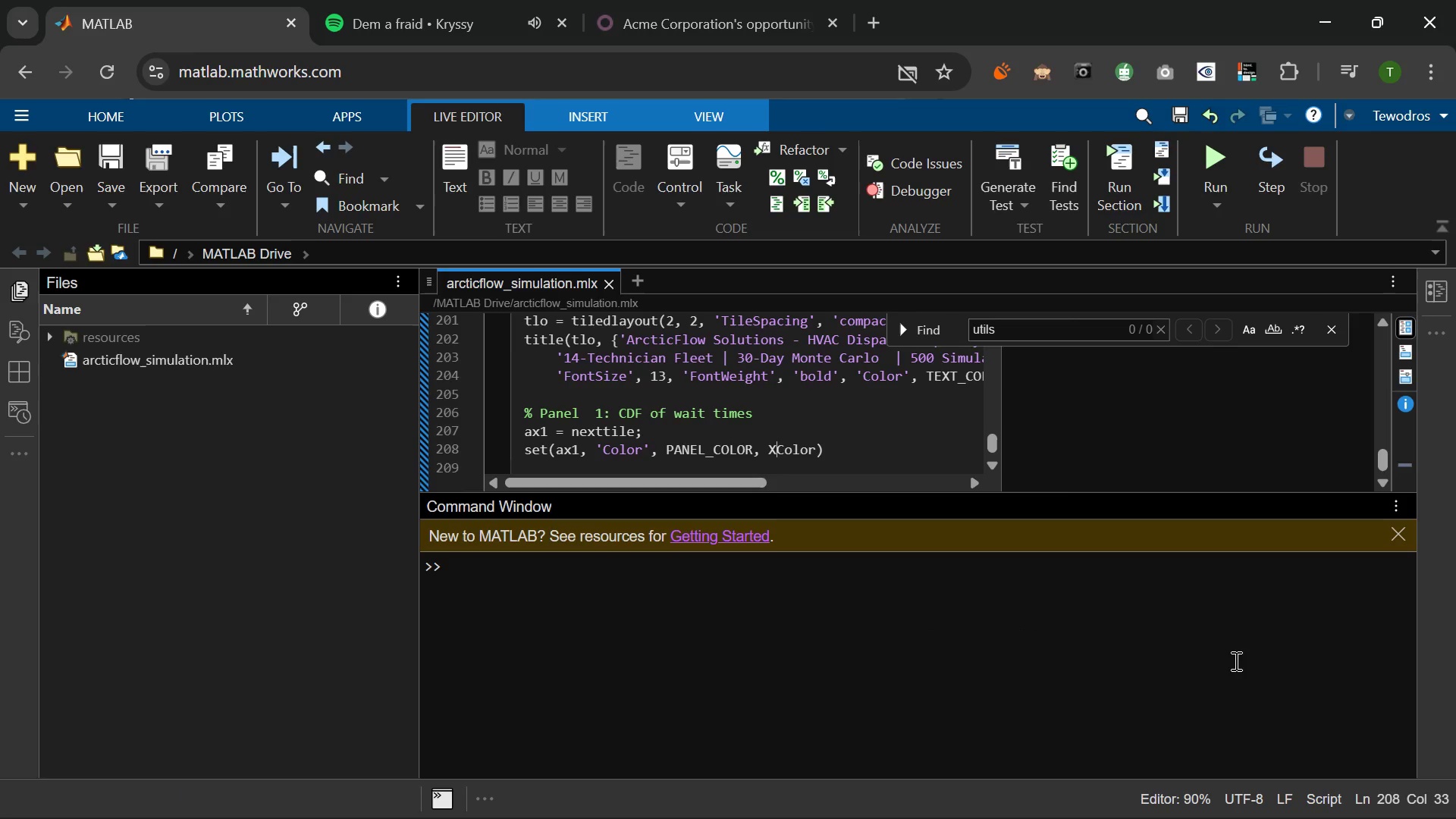 
key(ArrowLeft)
 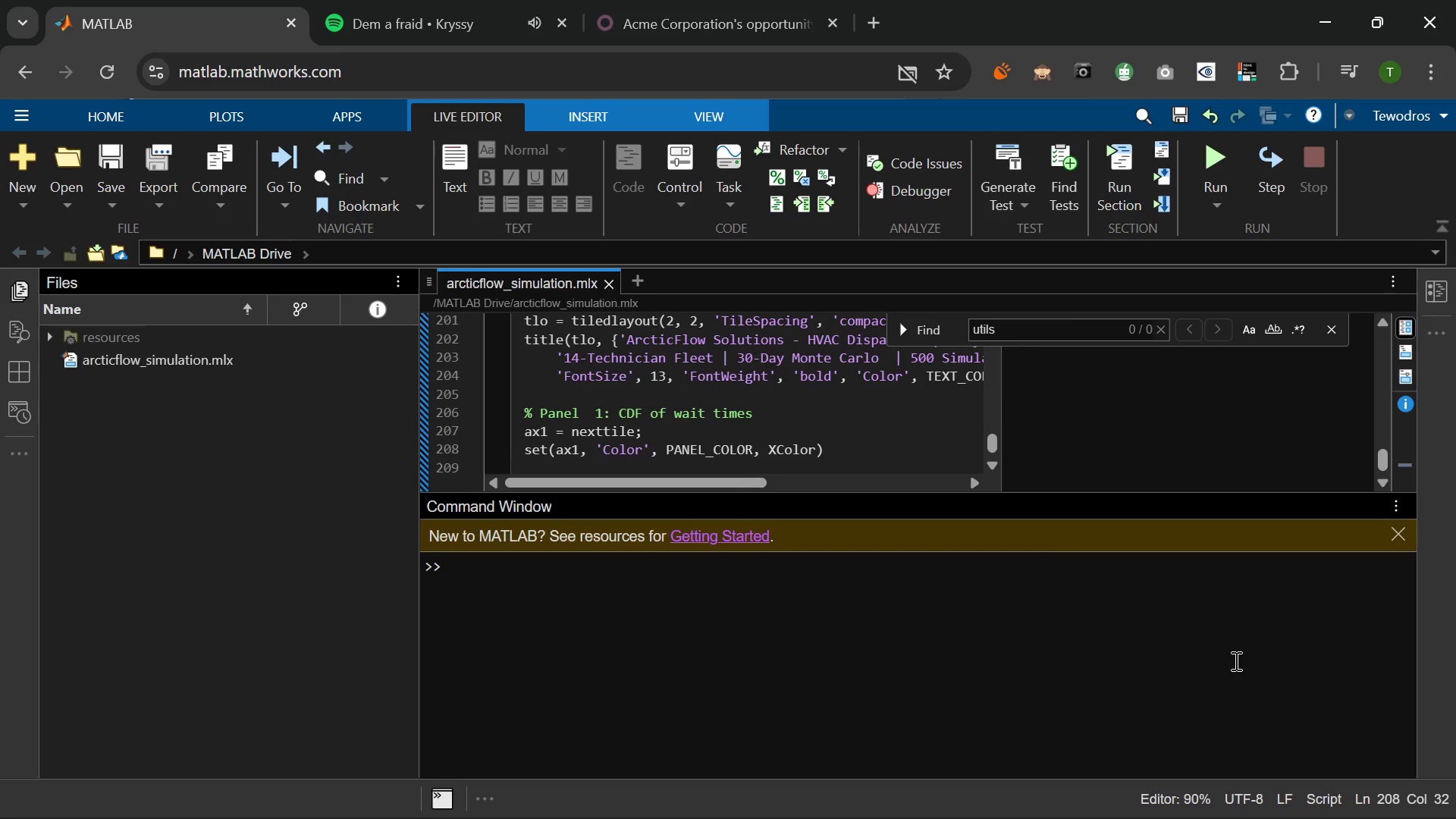 
key(Quote)
 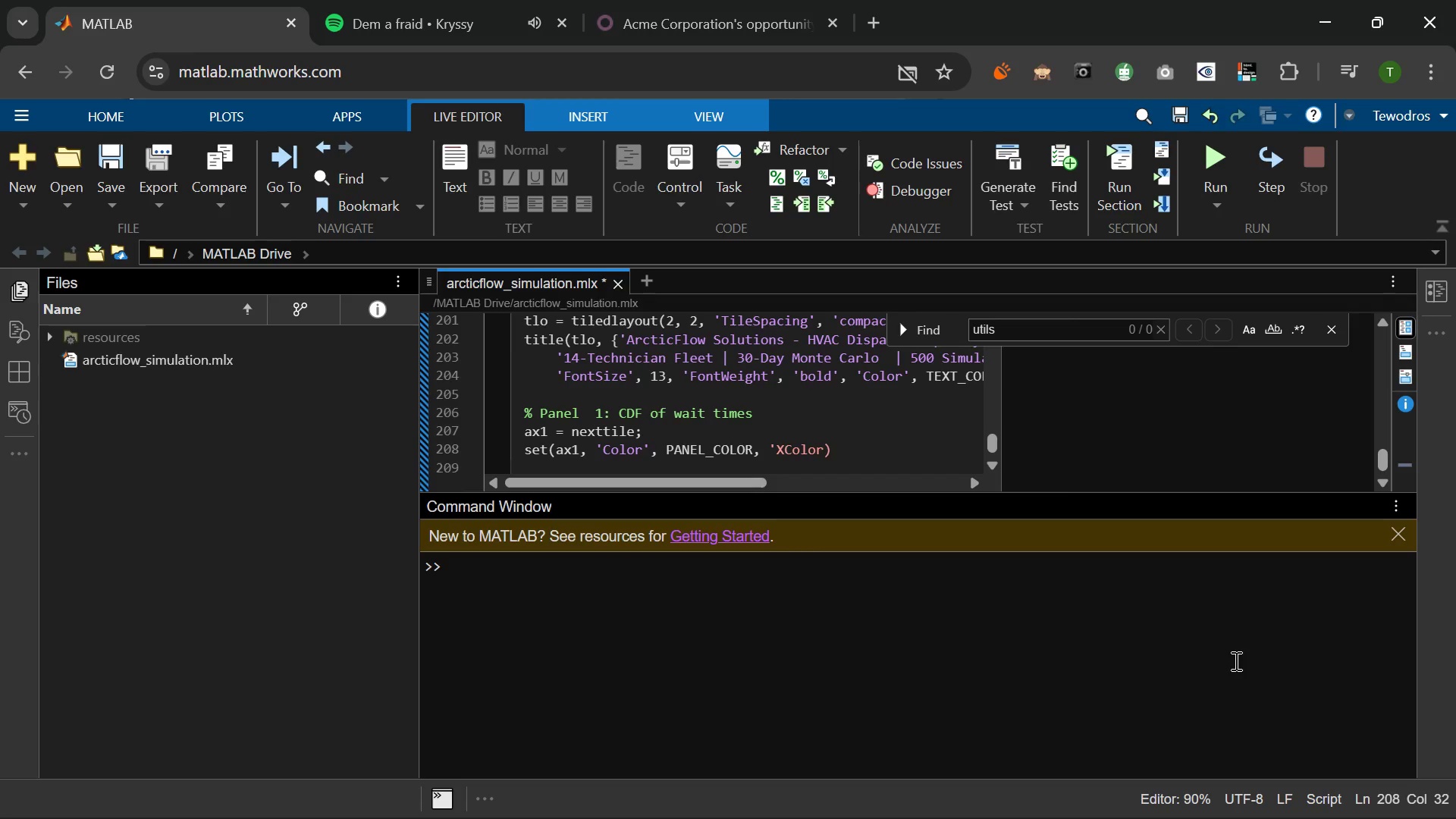 
key(ArrowRight)
 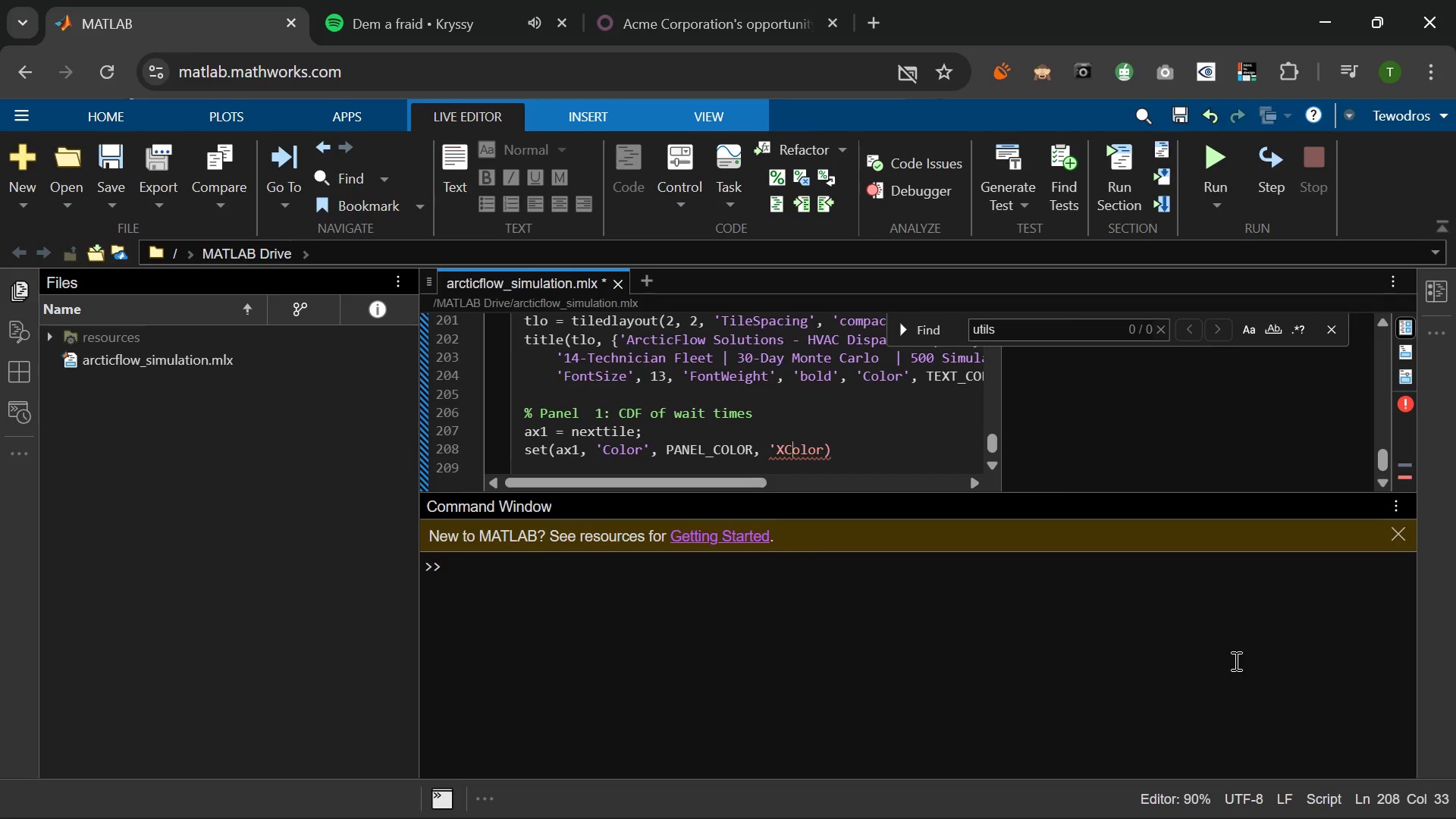 
key(ArrowRight)
 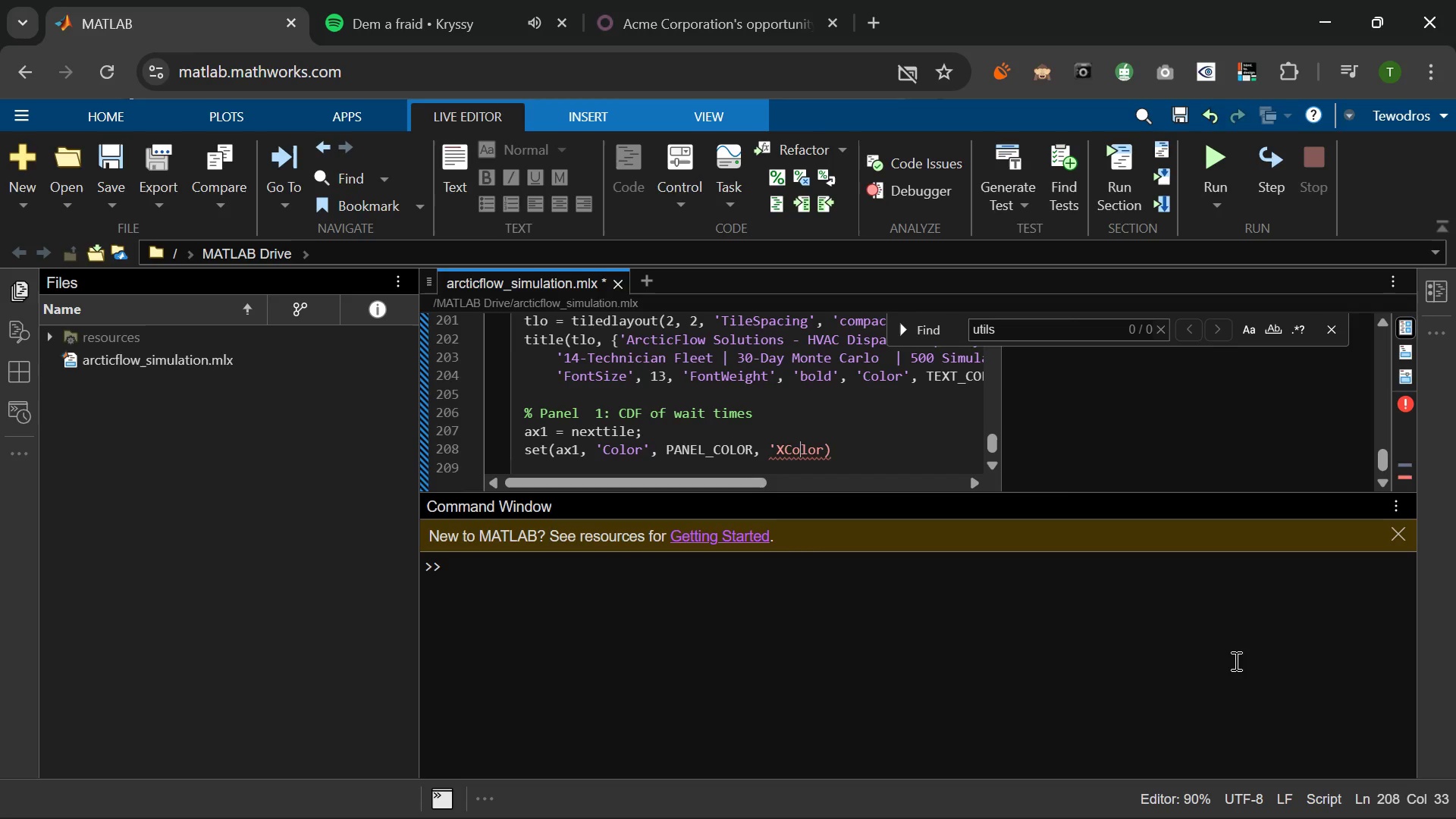 
key(ArrowRight)
 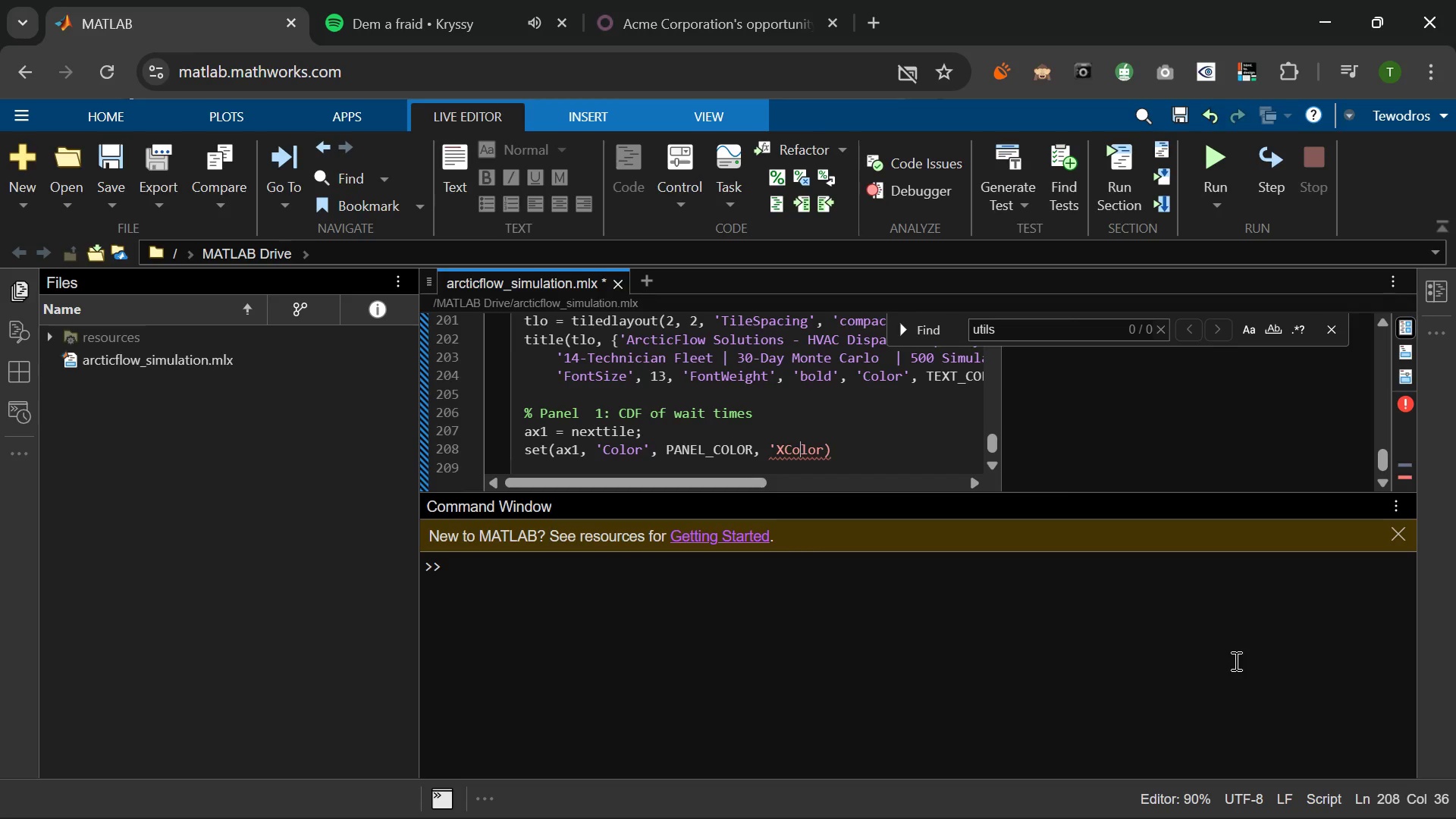 
key(ArrowRight)
 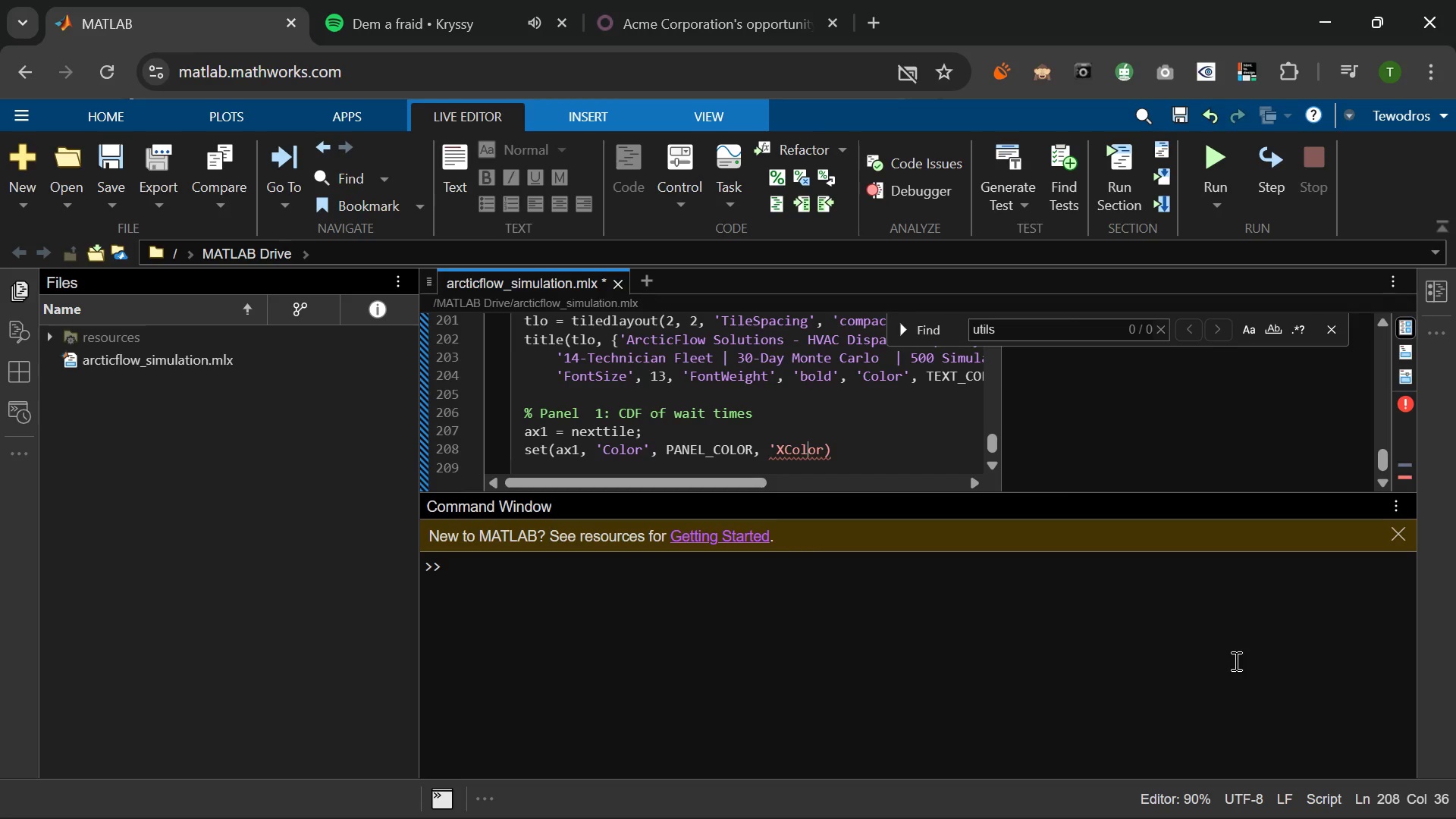 
key(ArrowRight)
 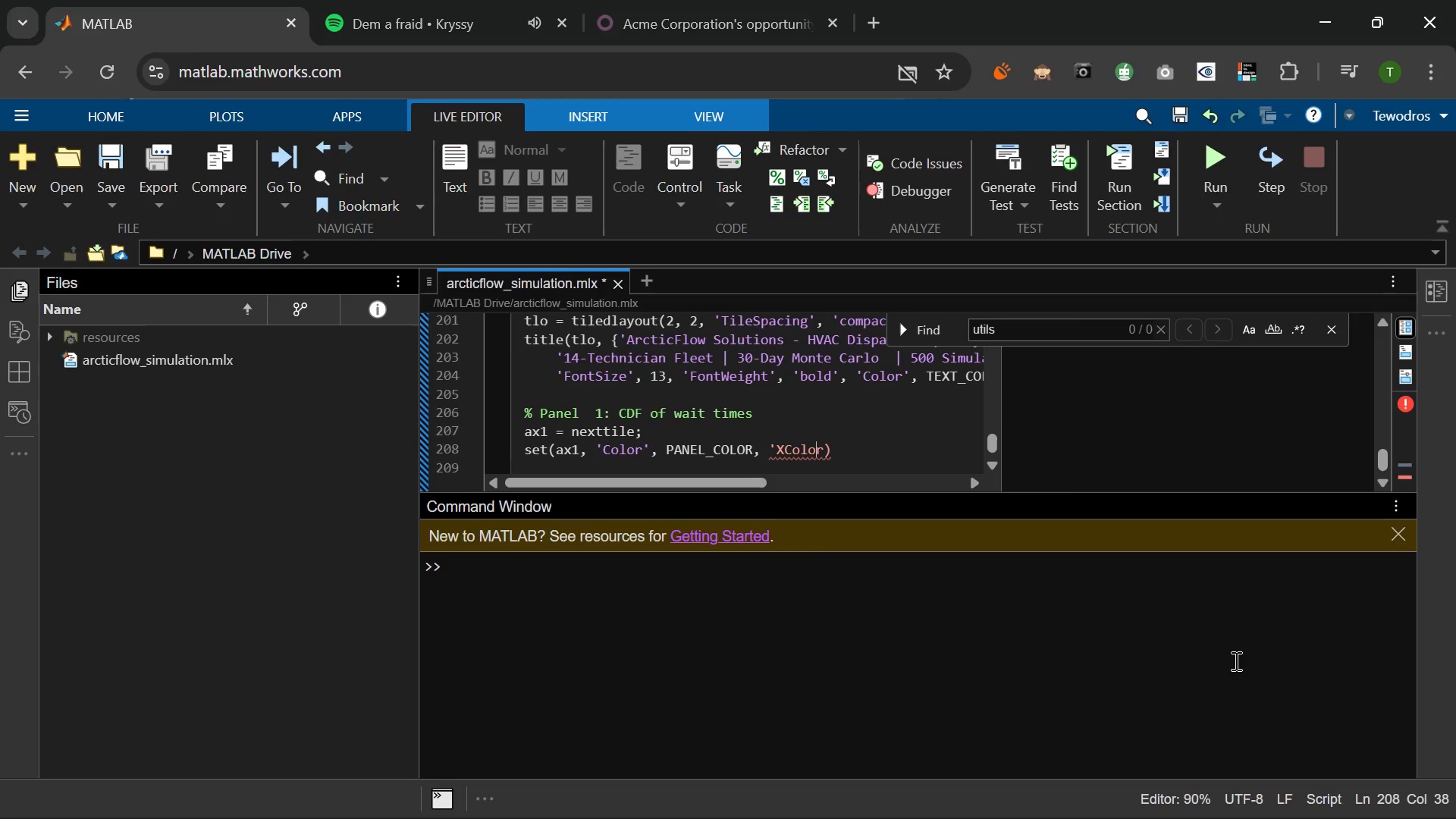 
key(ArrowRight)
 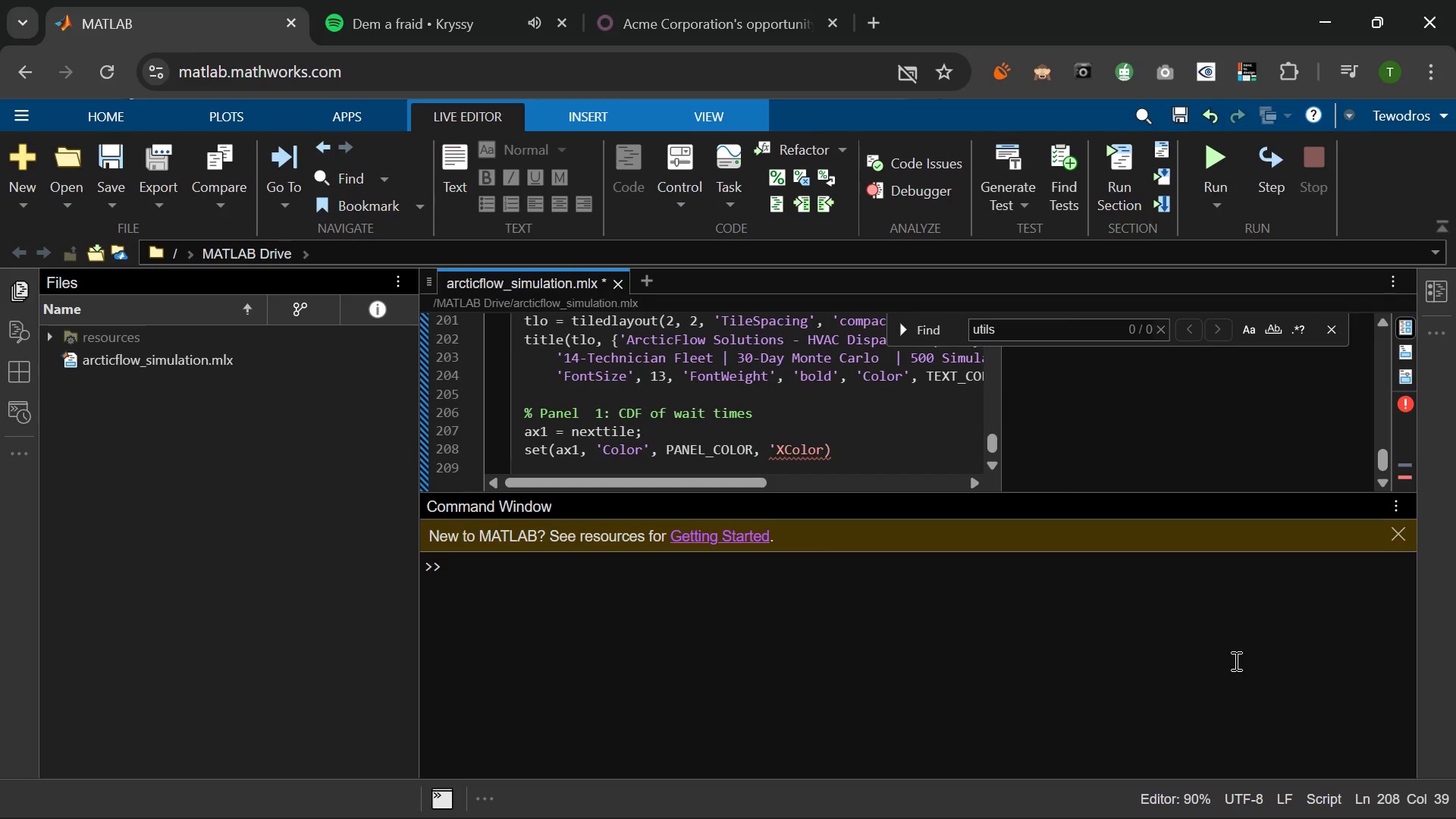 
type(', te)
key(Backspace)
key(Backspace)
type(TEXT_CL)
key(Backspace)
type(OV)
key(Backspace)
type(LOR, 'YColor)
 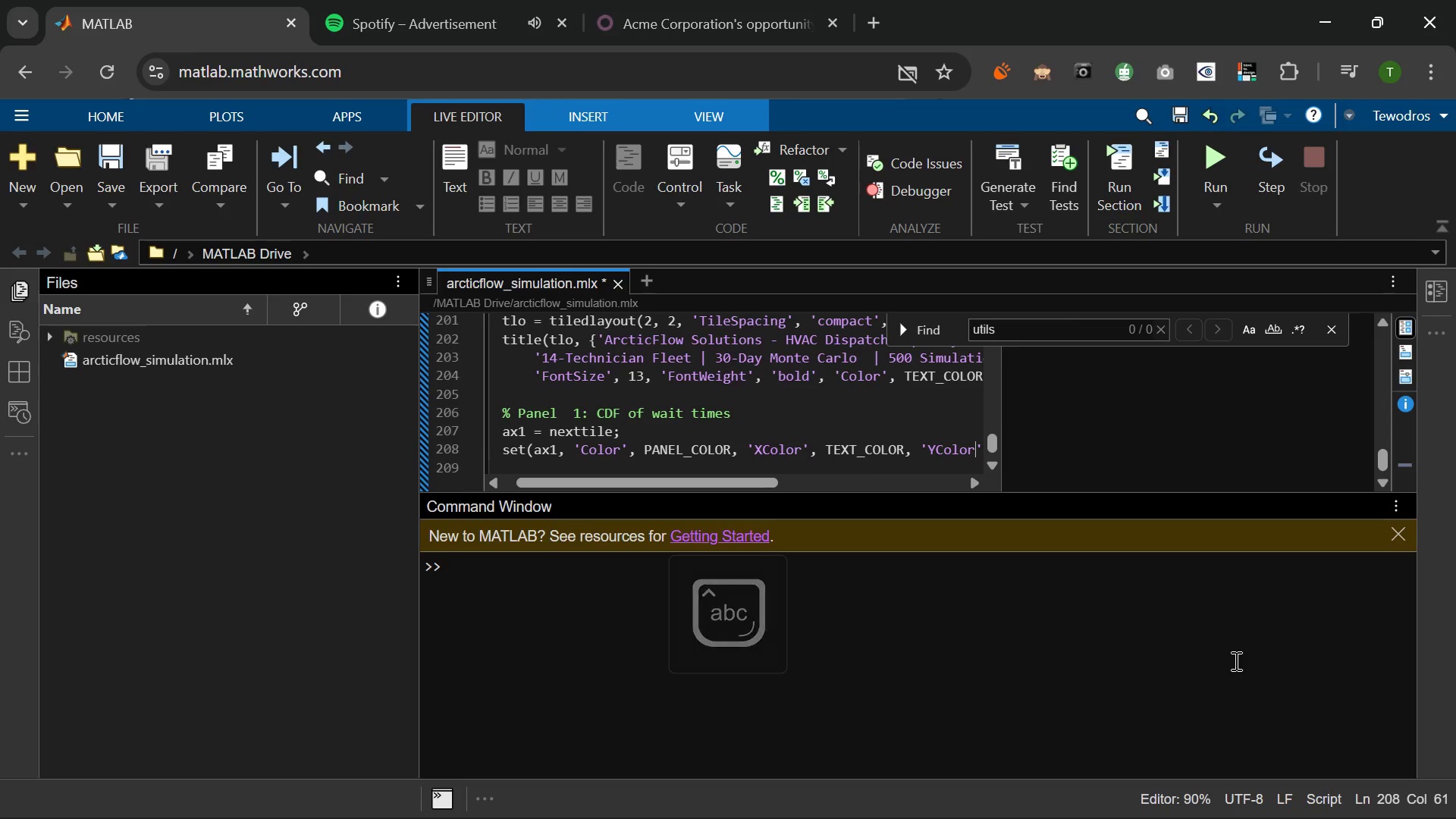 
key(ArrowRight)
 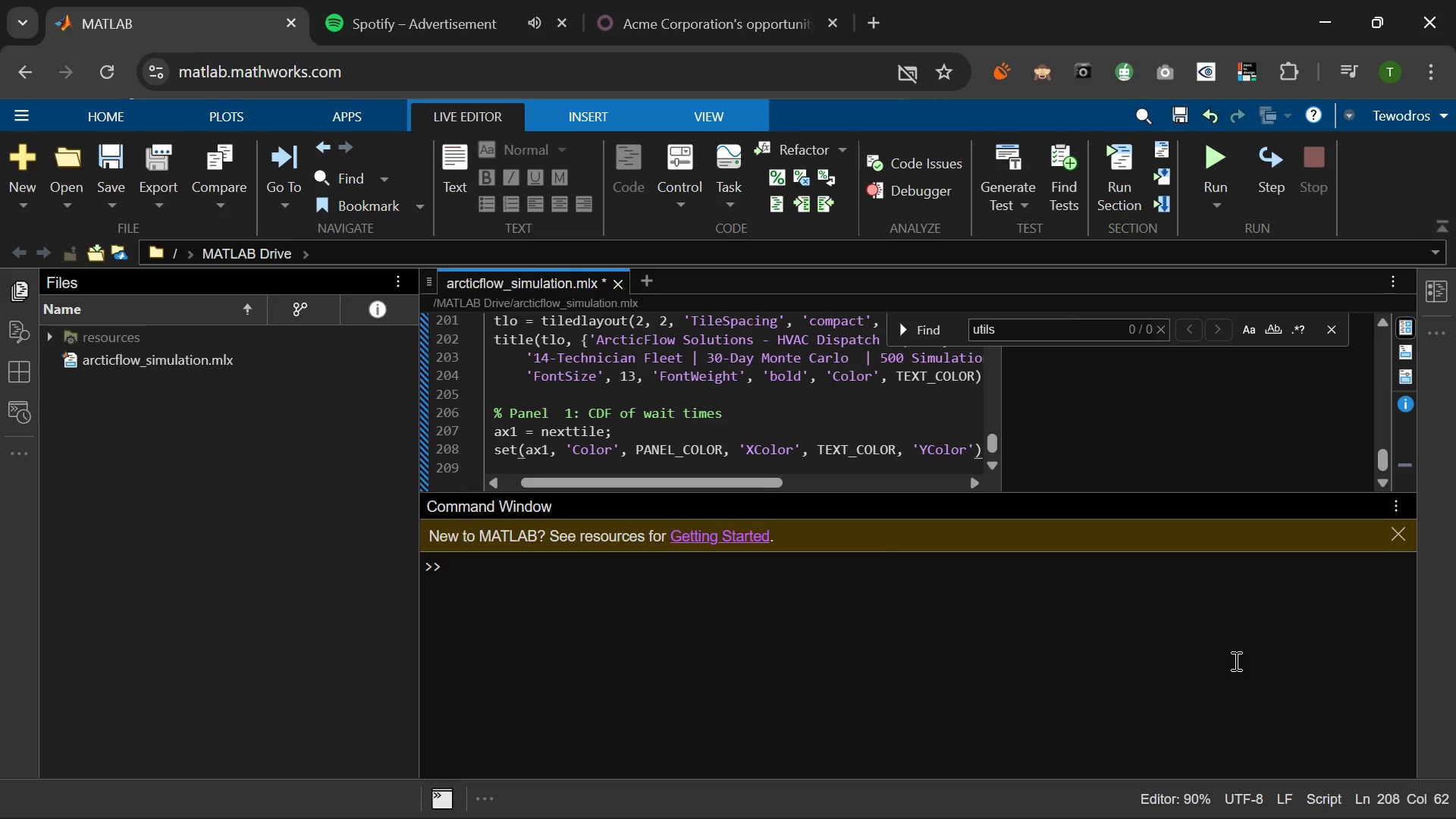 
type(, g)
key(Backspace)
type(fs)
key(Backspace)
key(Backspace)
type(TEXT_COLOR, ...)
 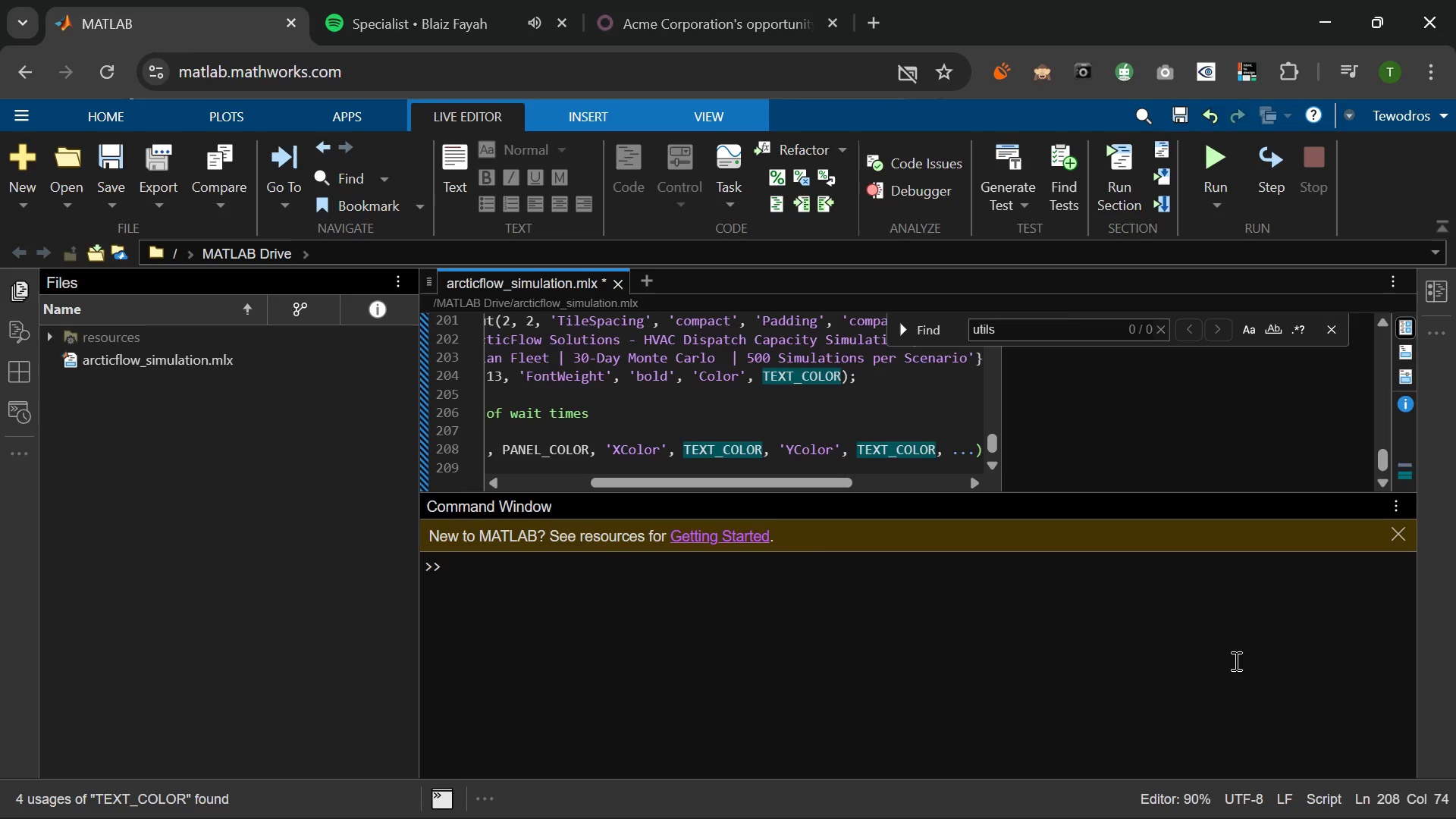 
key(Enter)
 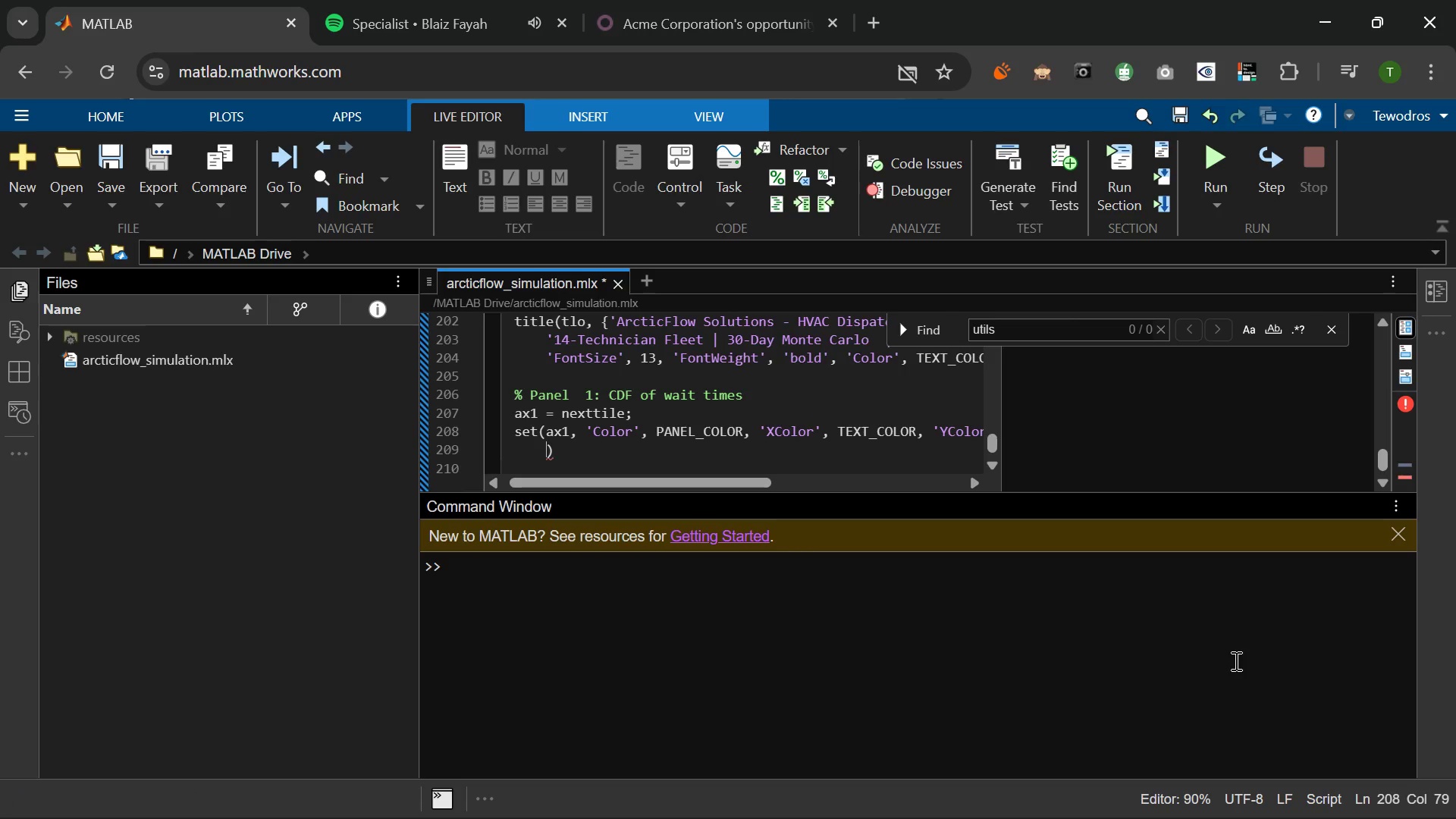 
wait(5.36)
 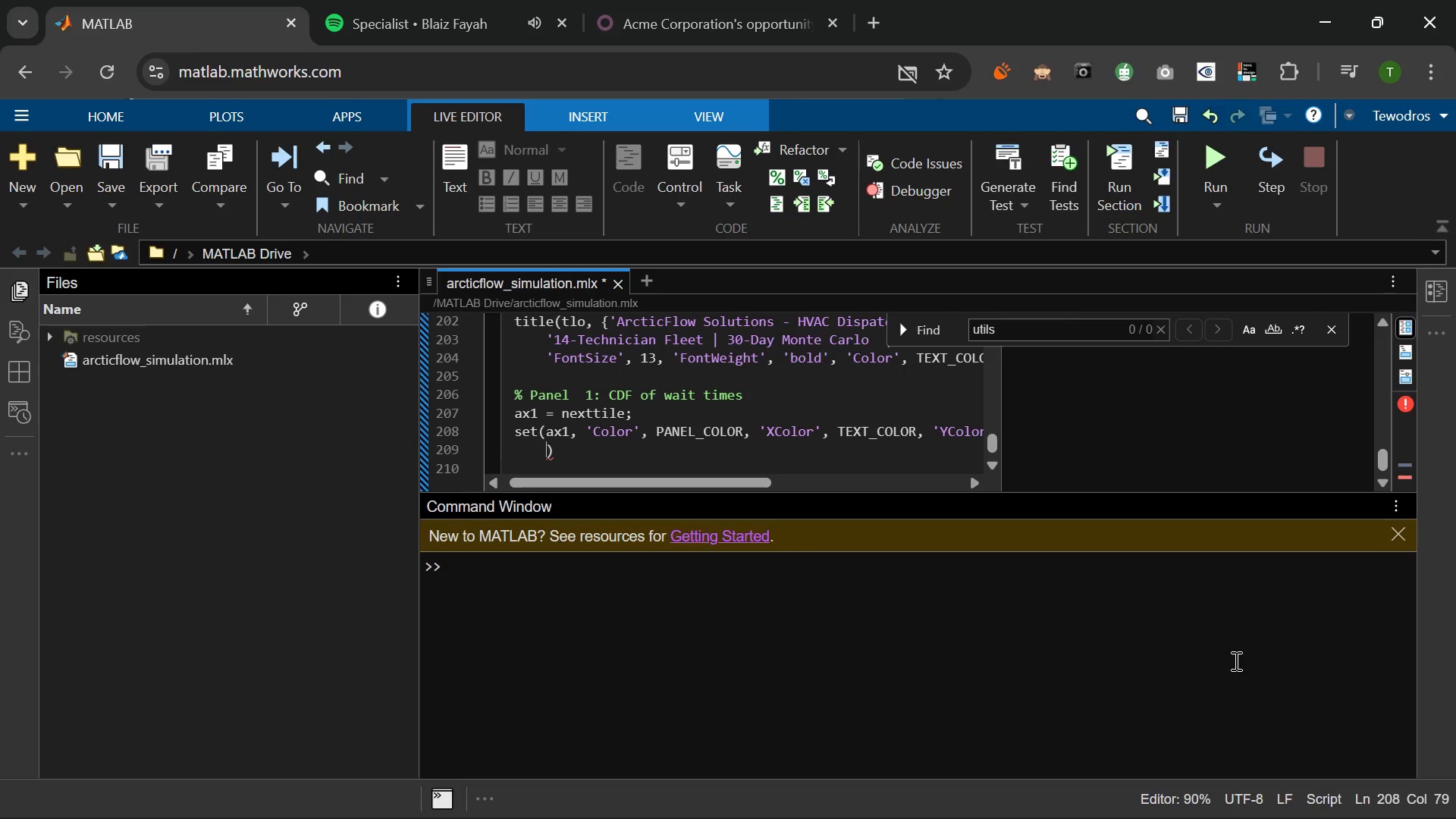 
type('g)
key(Backspace)
type(GridColor)
 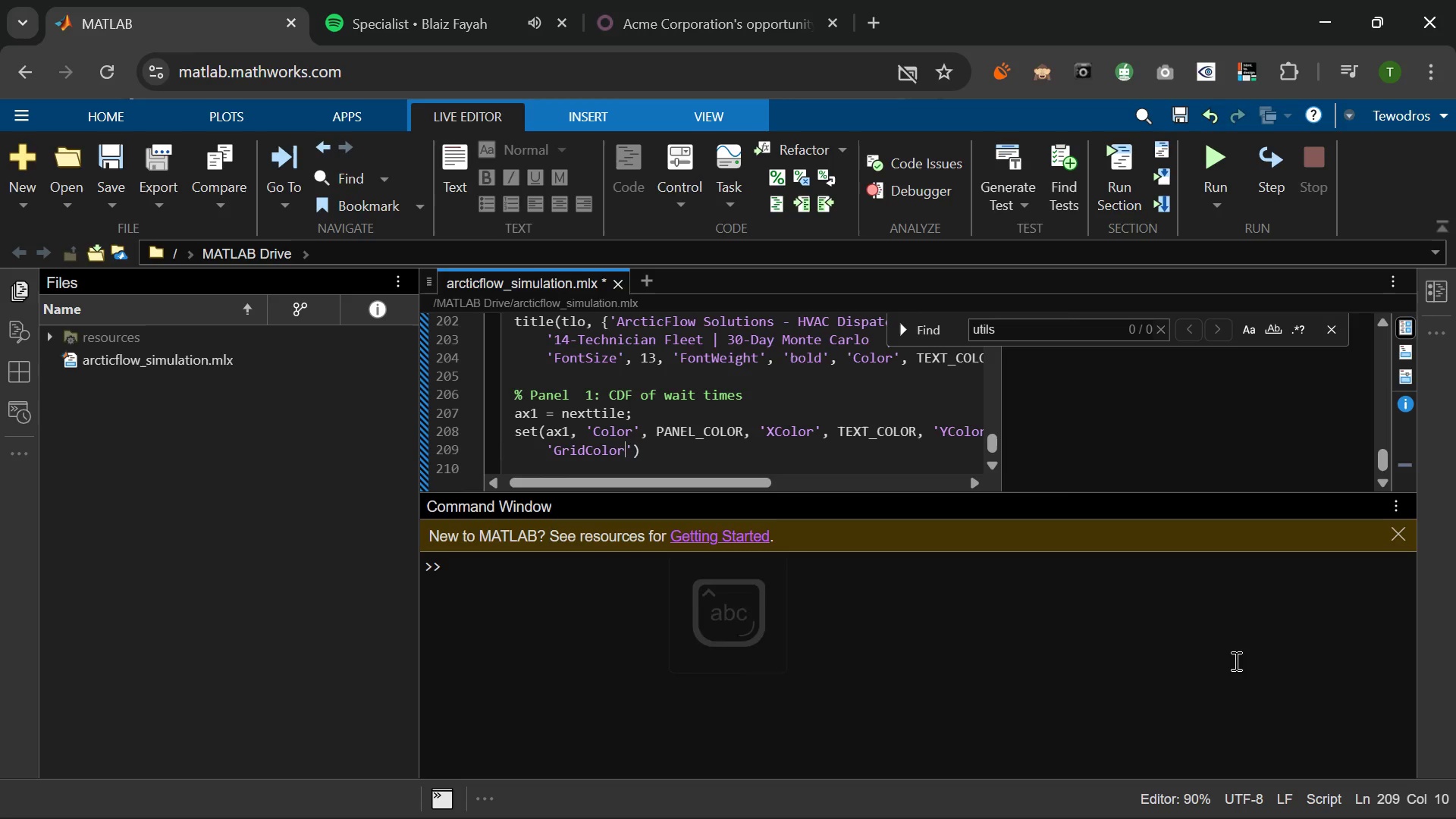 
key(ArrowRight)
 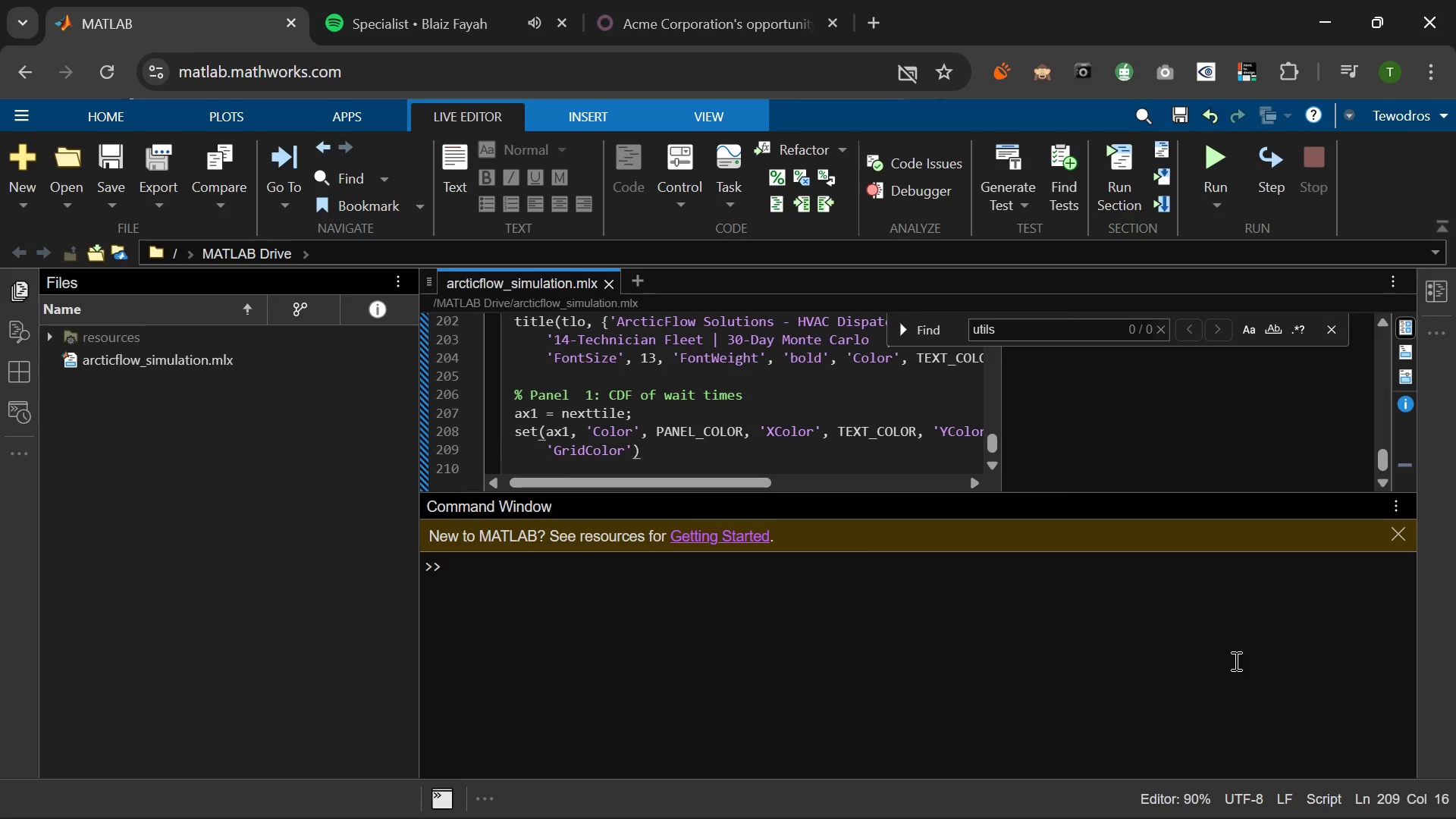 
type(, GRID)
key(Tab)
type(, 'FontSix)
key(Backspace)
type(ze)
 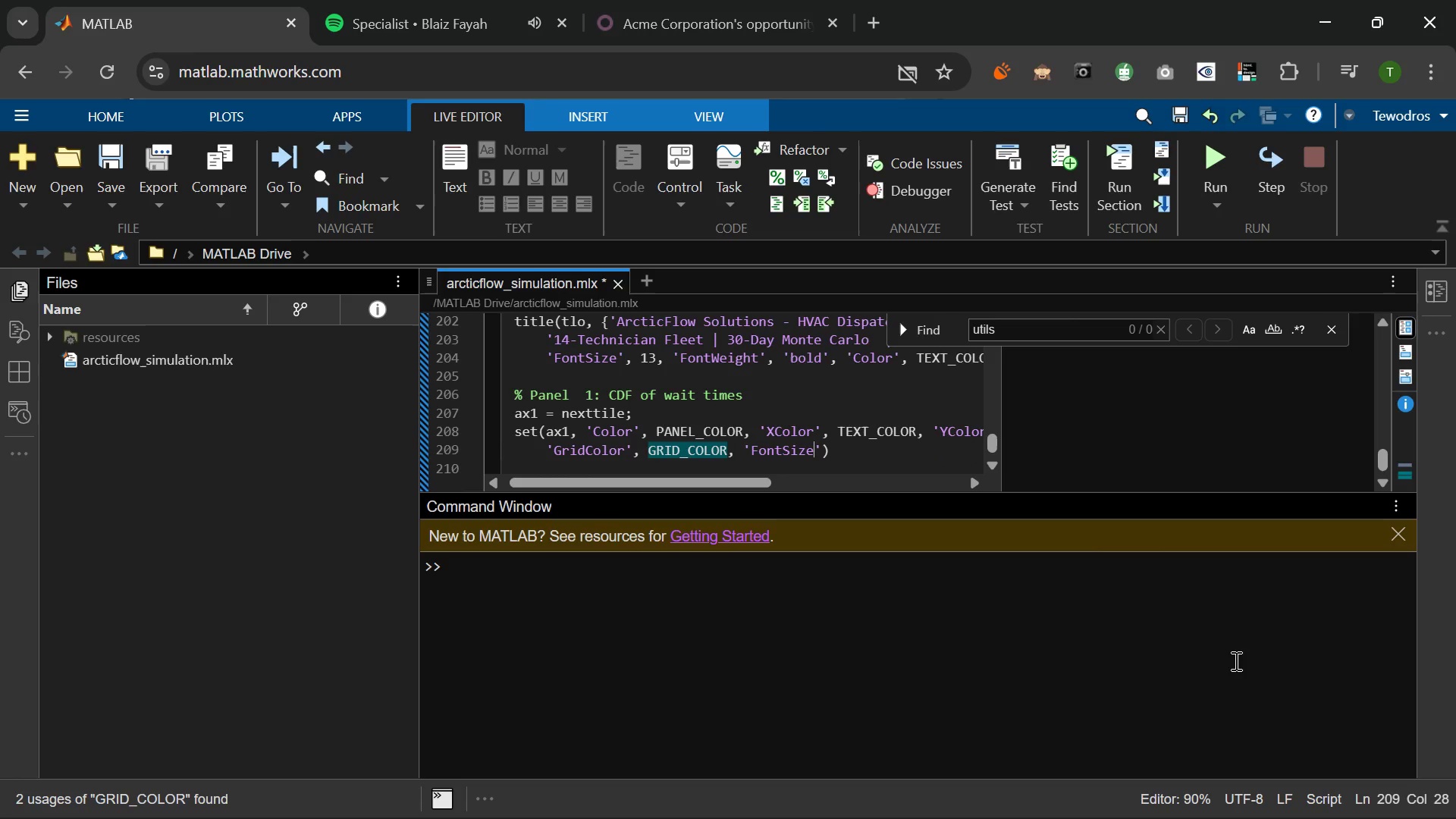 
key(ArrowRight)
 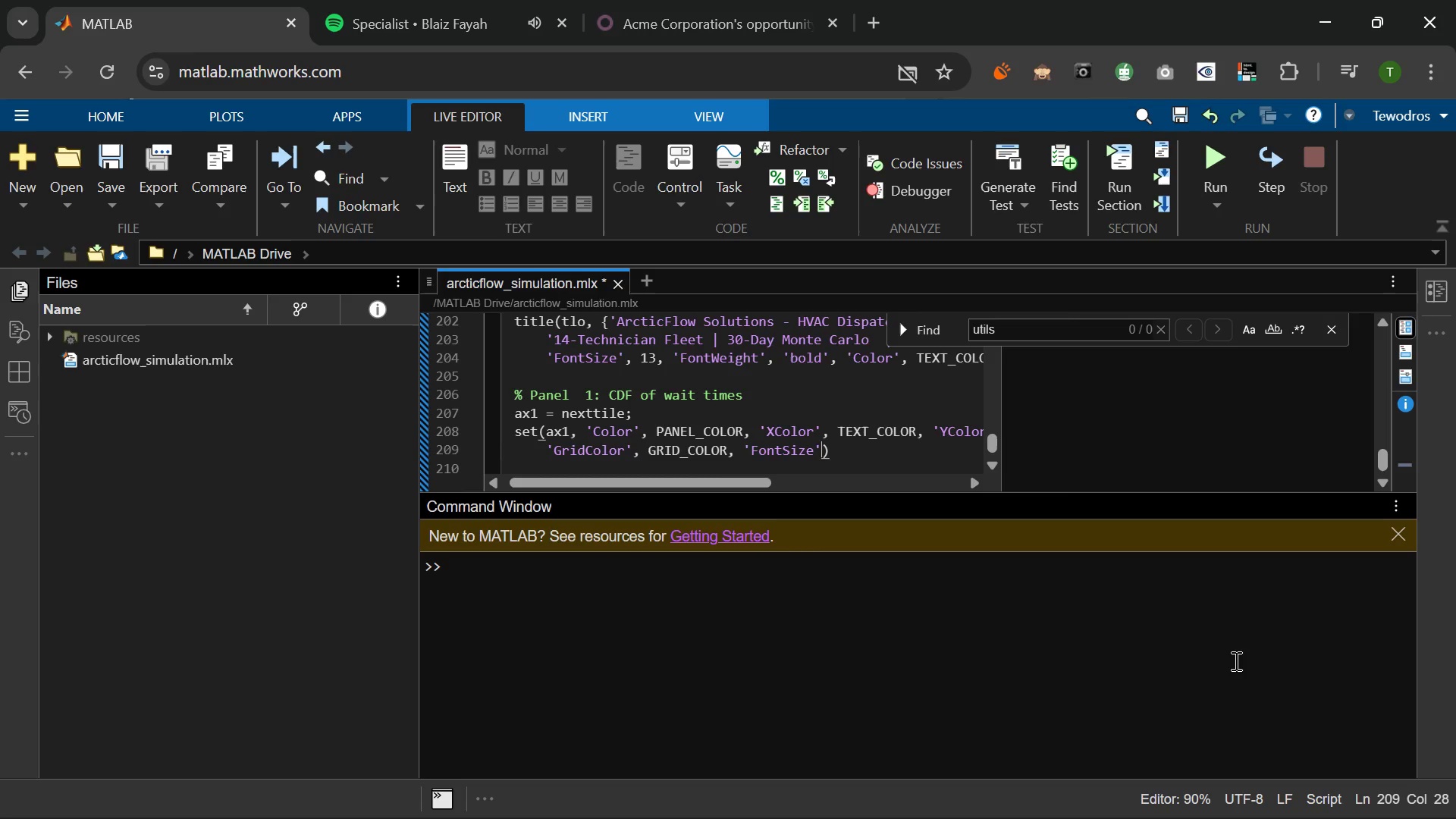 
key(Comma)
 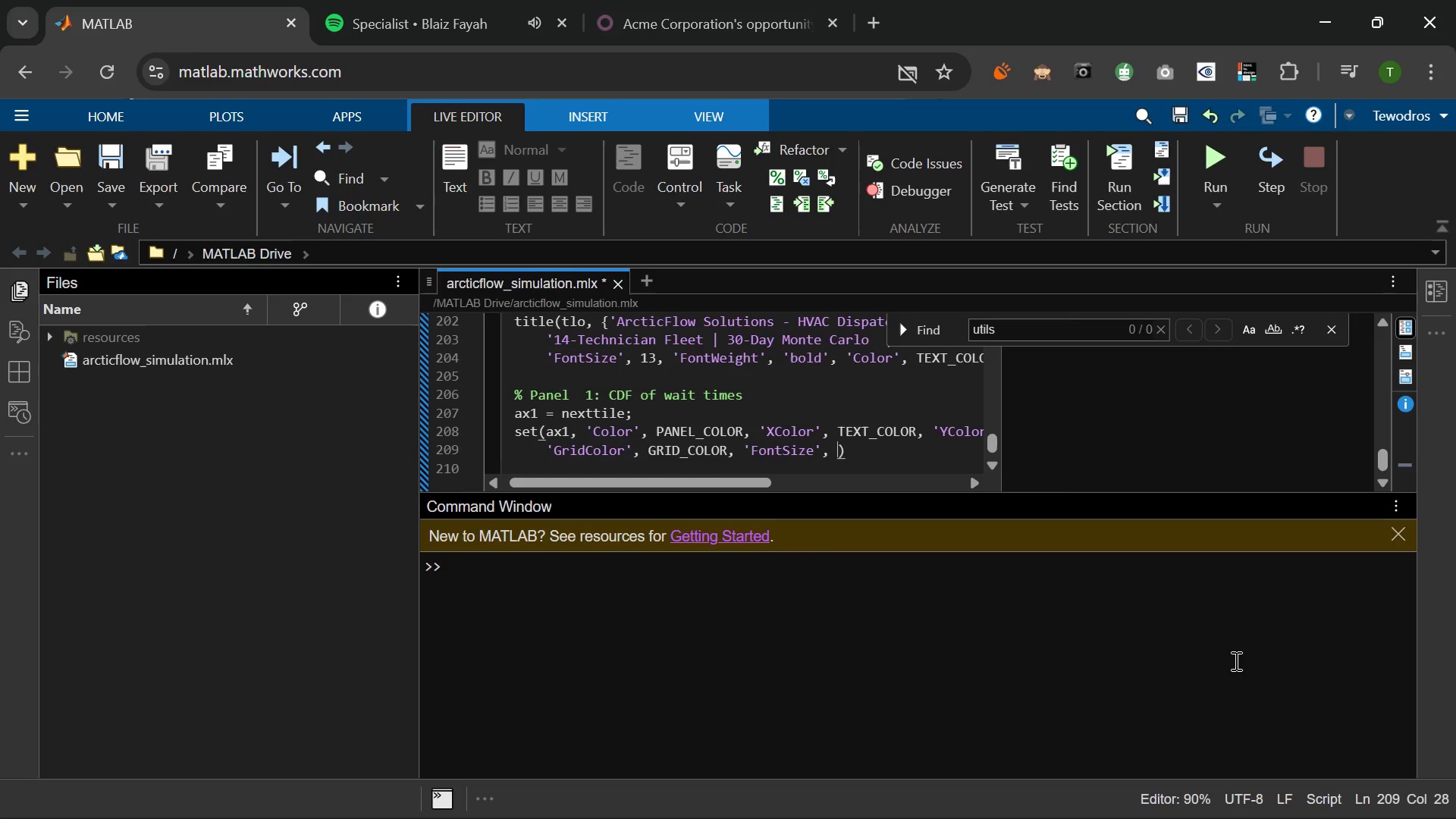 
key(Space)
 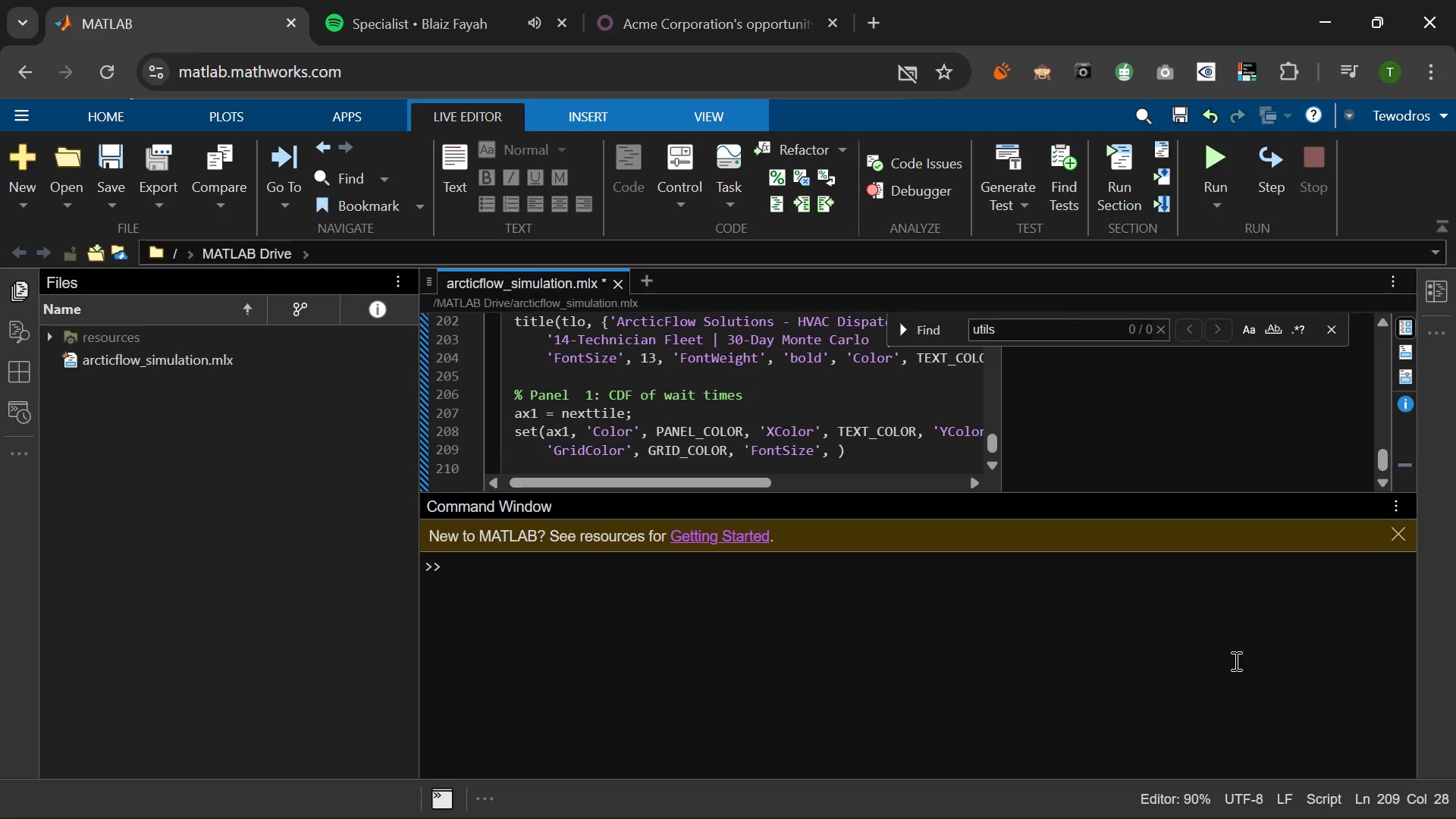 
key(9)
 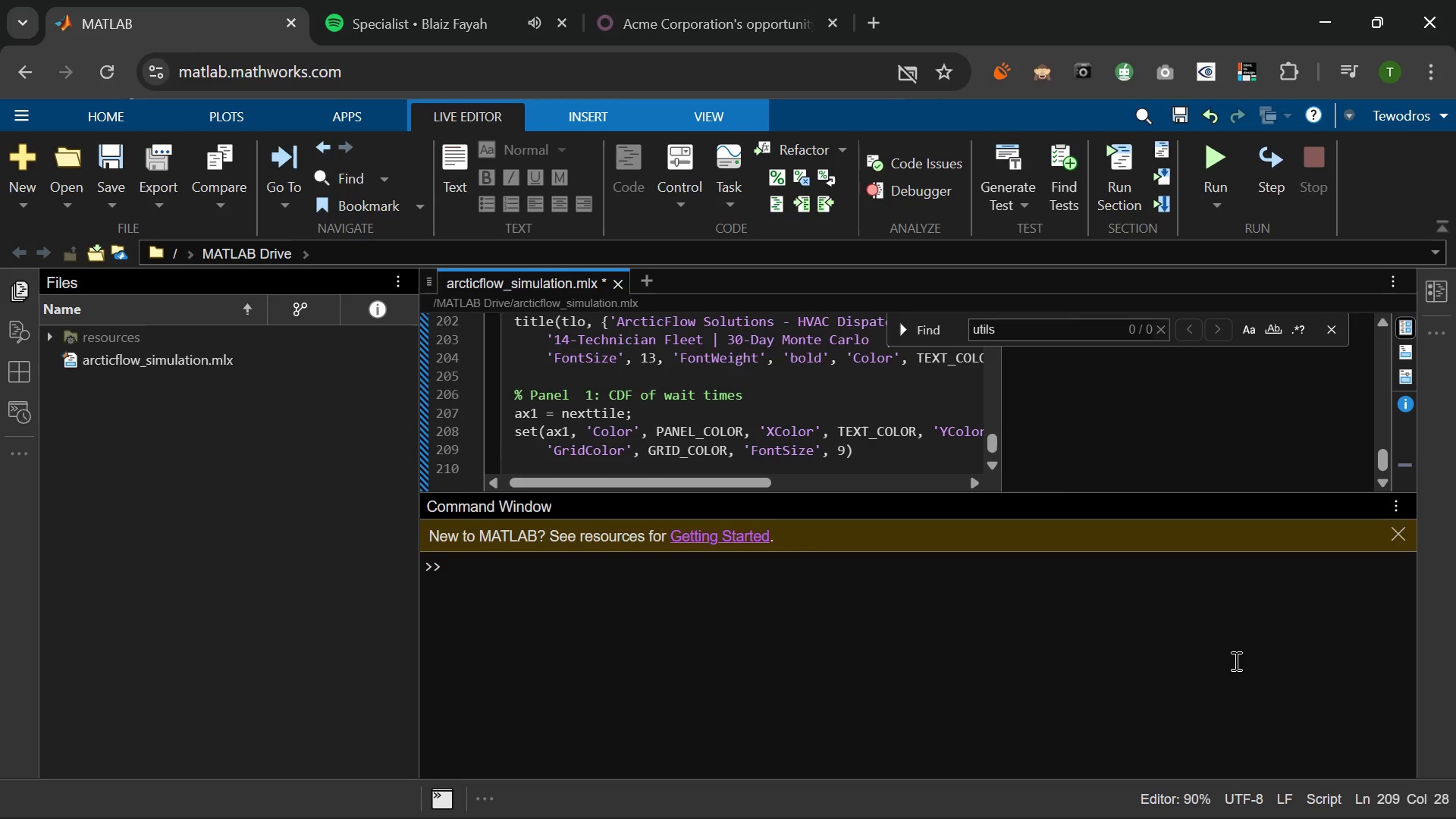 
key(ArrowRight)
 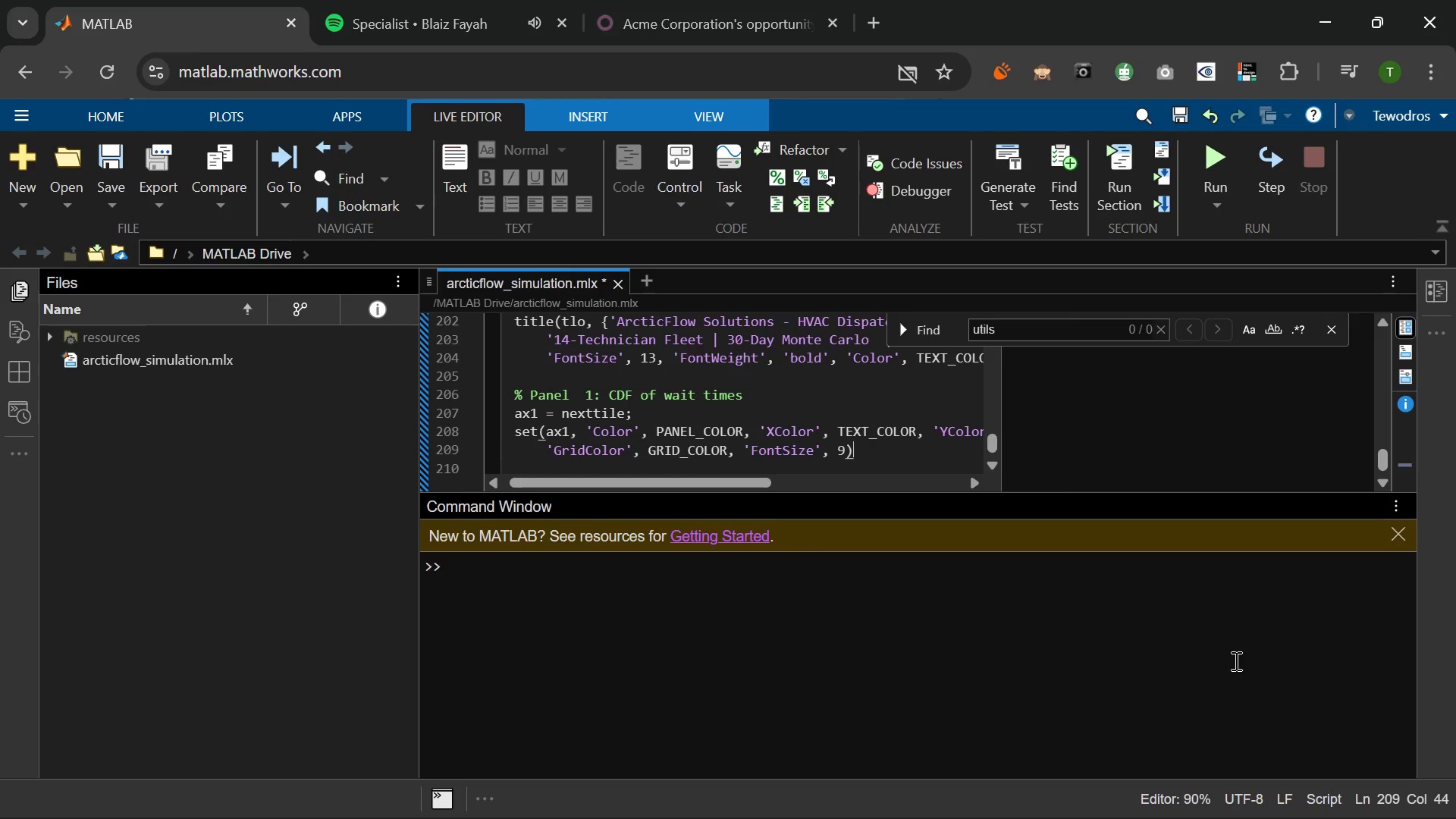 
key(Semicolon)
 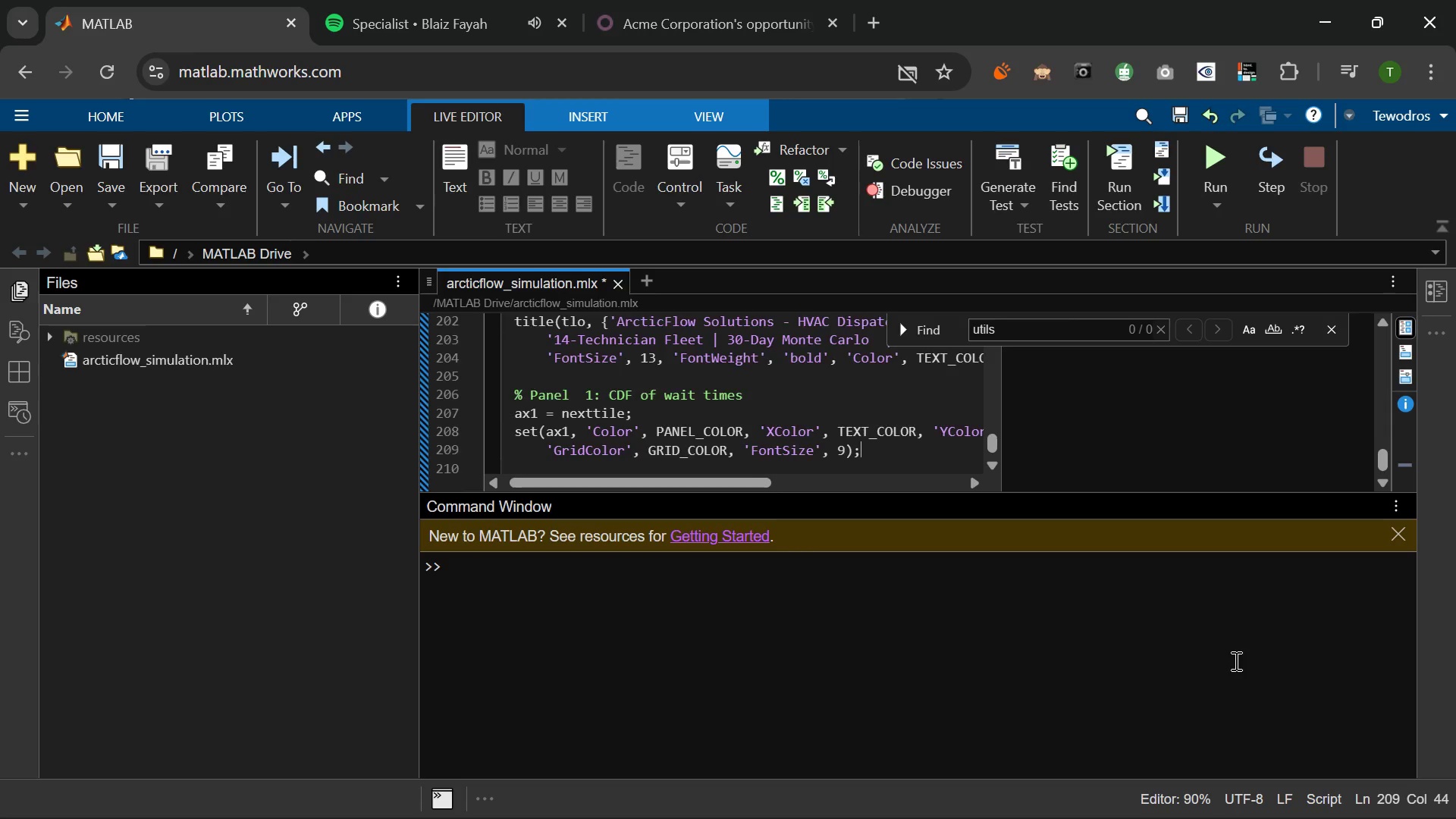 
key(Enter)
 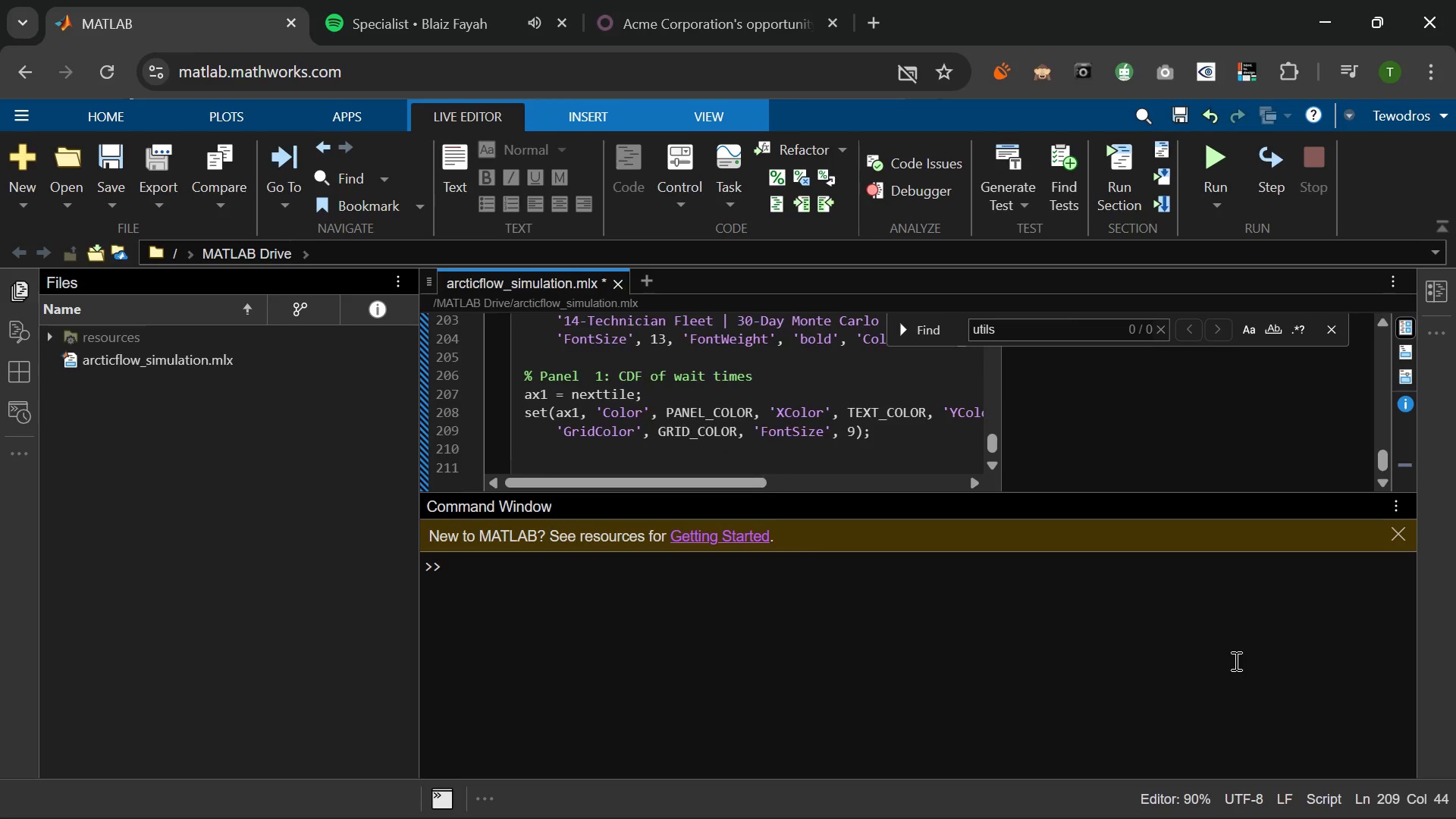 
key(Enter)
 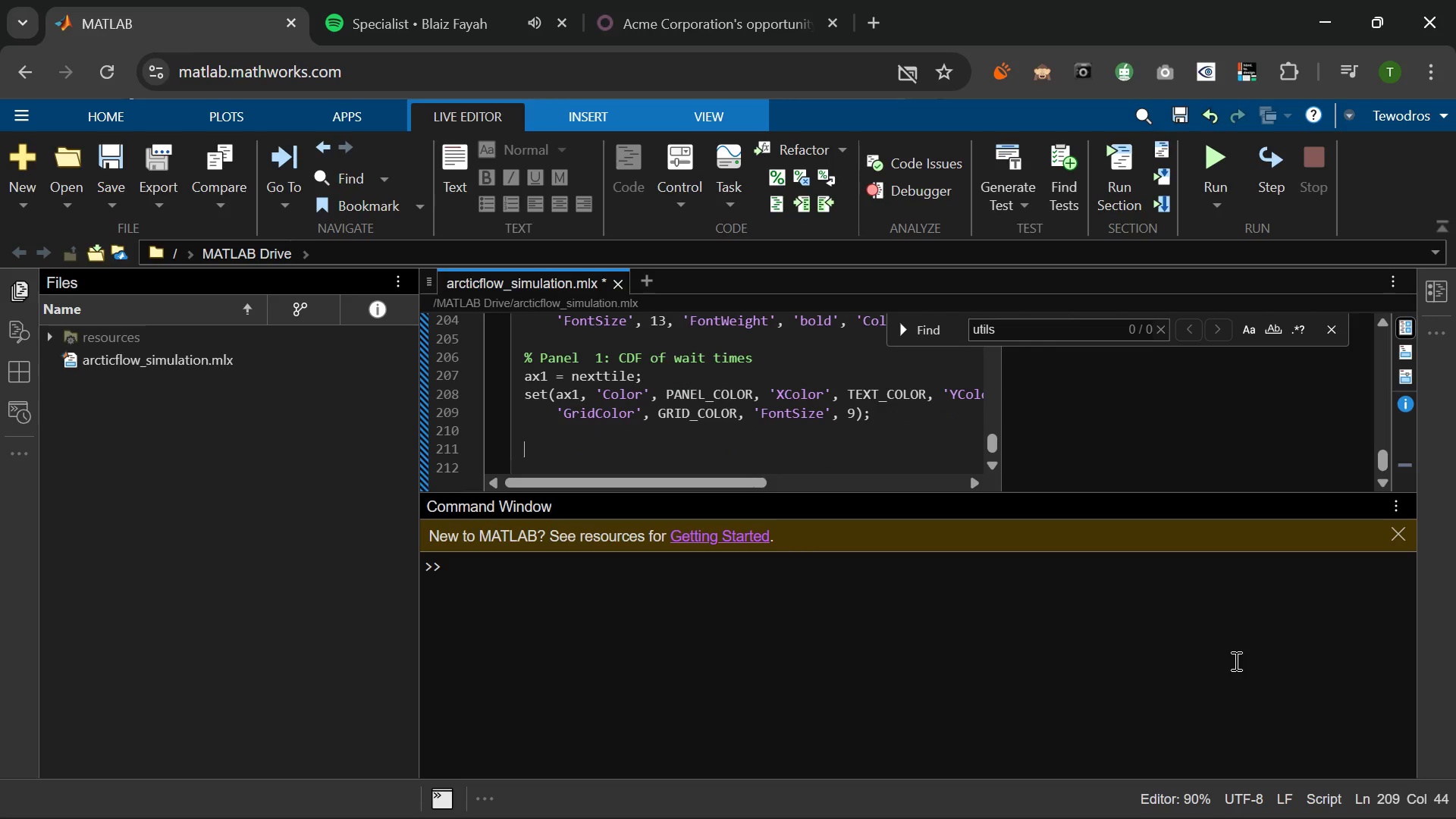 
type(for sc = 1:n_scenarios)
 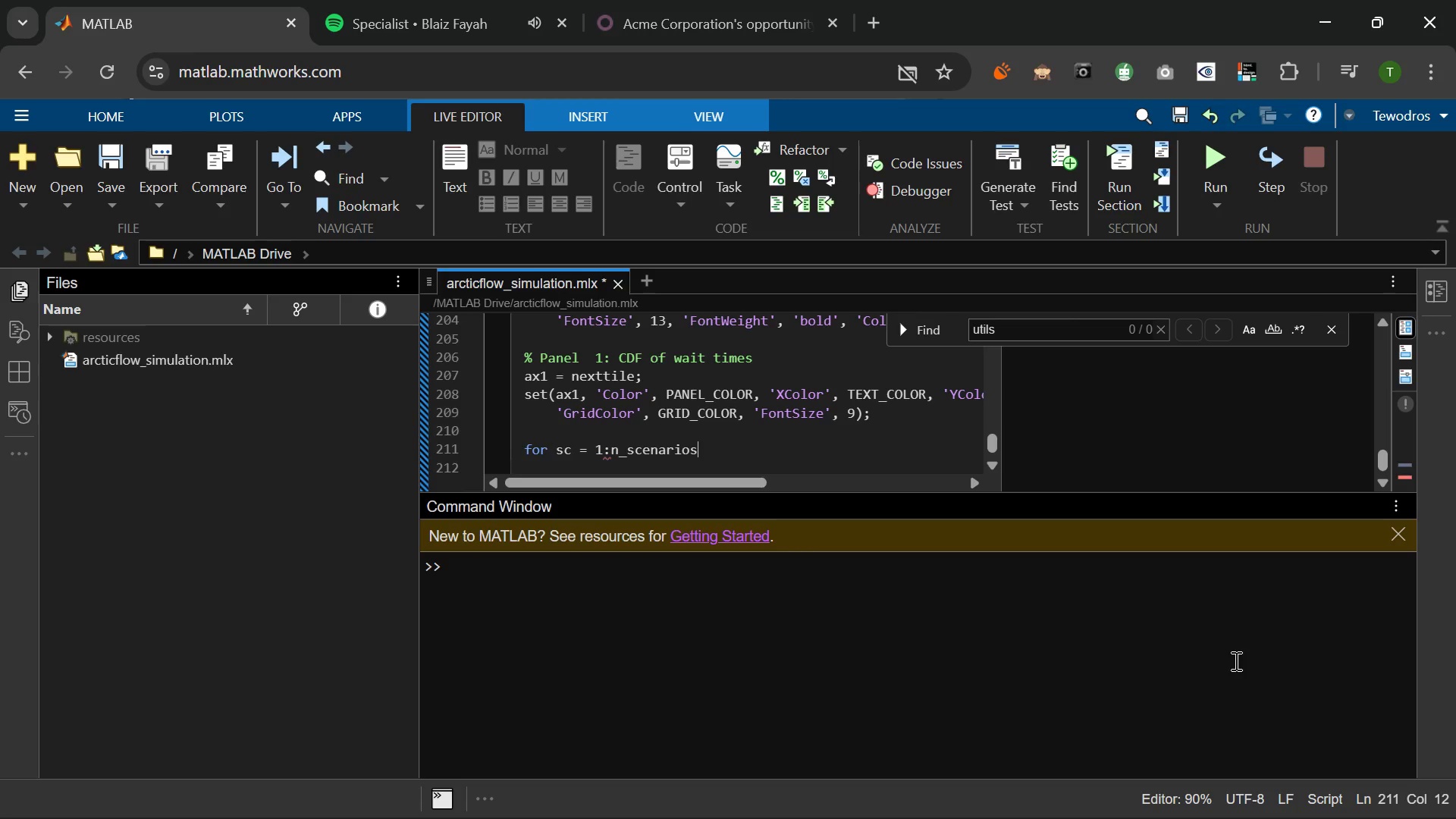 
key(Enter)
 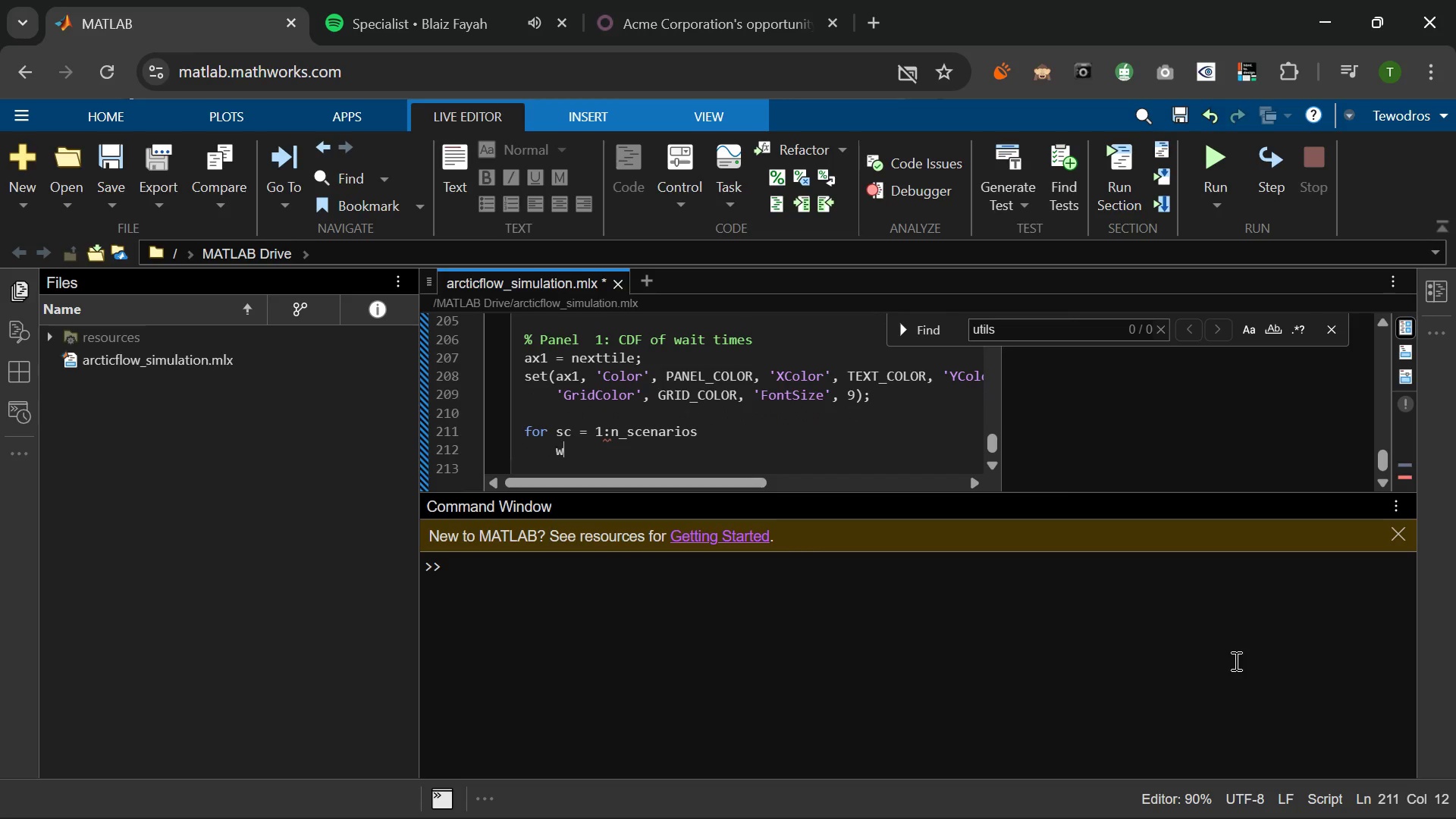 
type(w  = mni)
key(Backspace)
key(Backspace)
type(in(all+wa)
key(Backspace)
key(Backspace)
key(Backspace)
type(_waits{sc)
 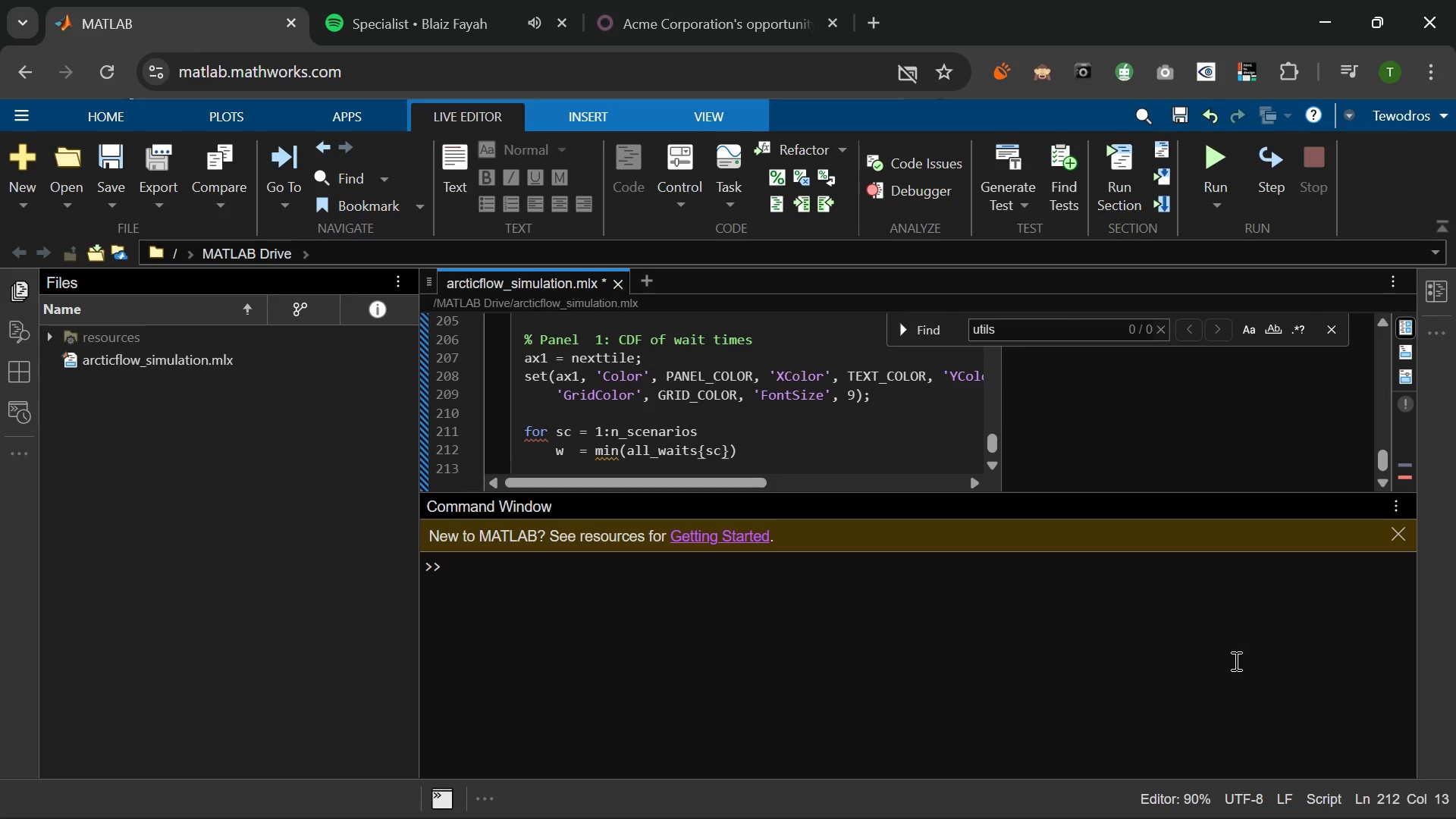 
key(ArrowRight)
 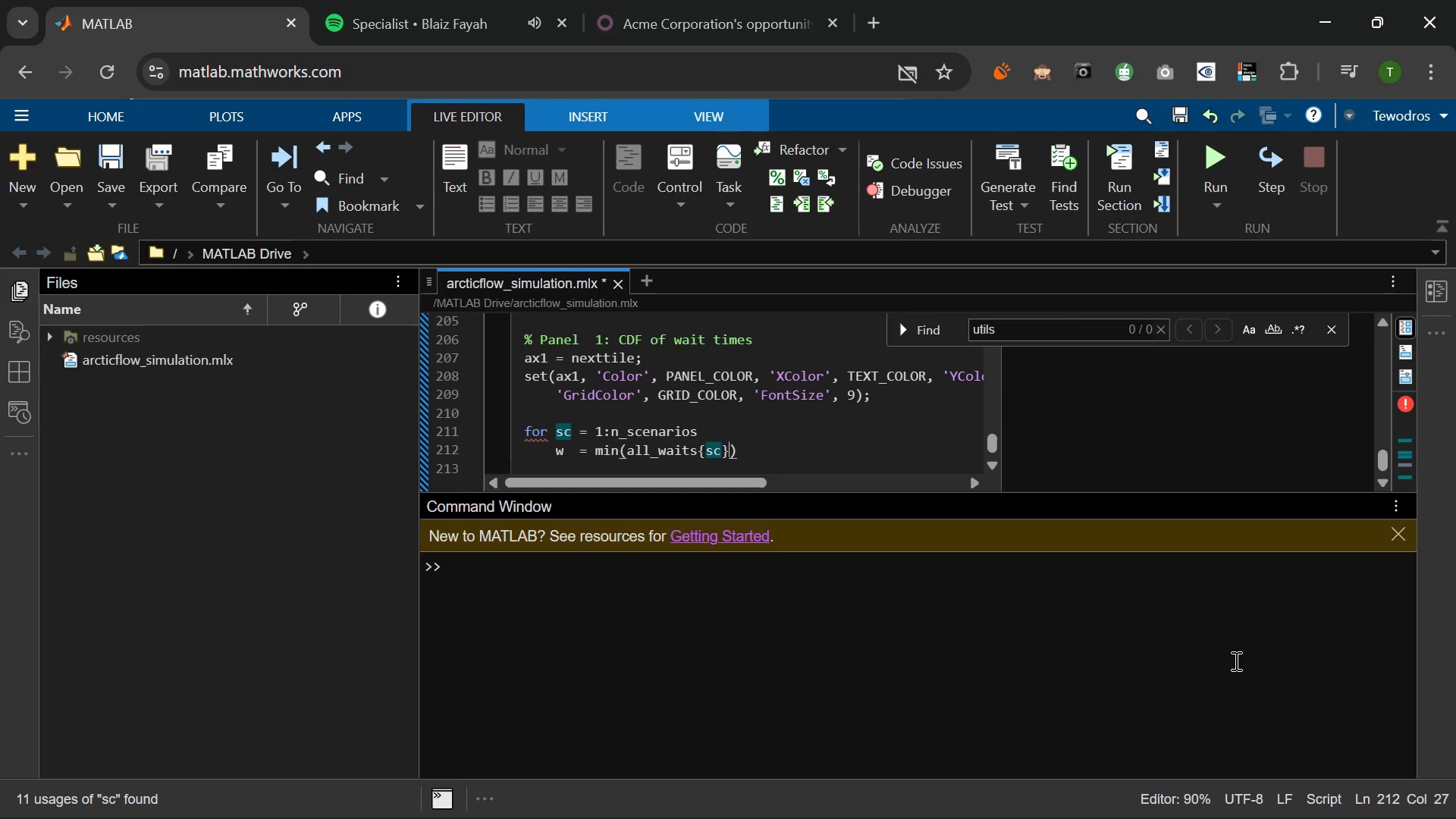 
type(, 10)
 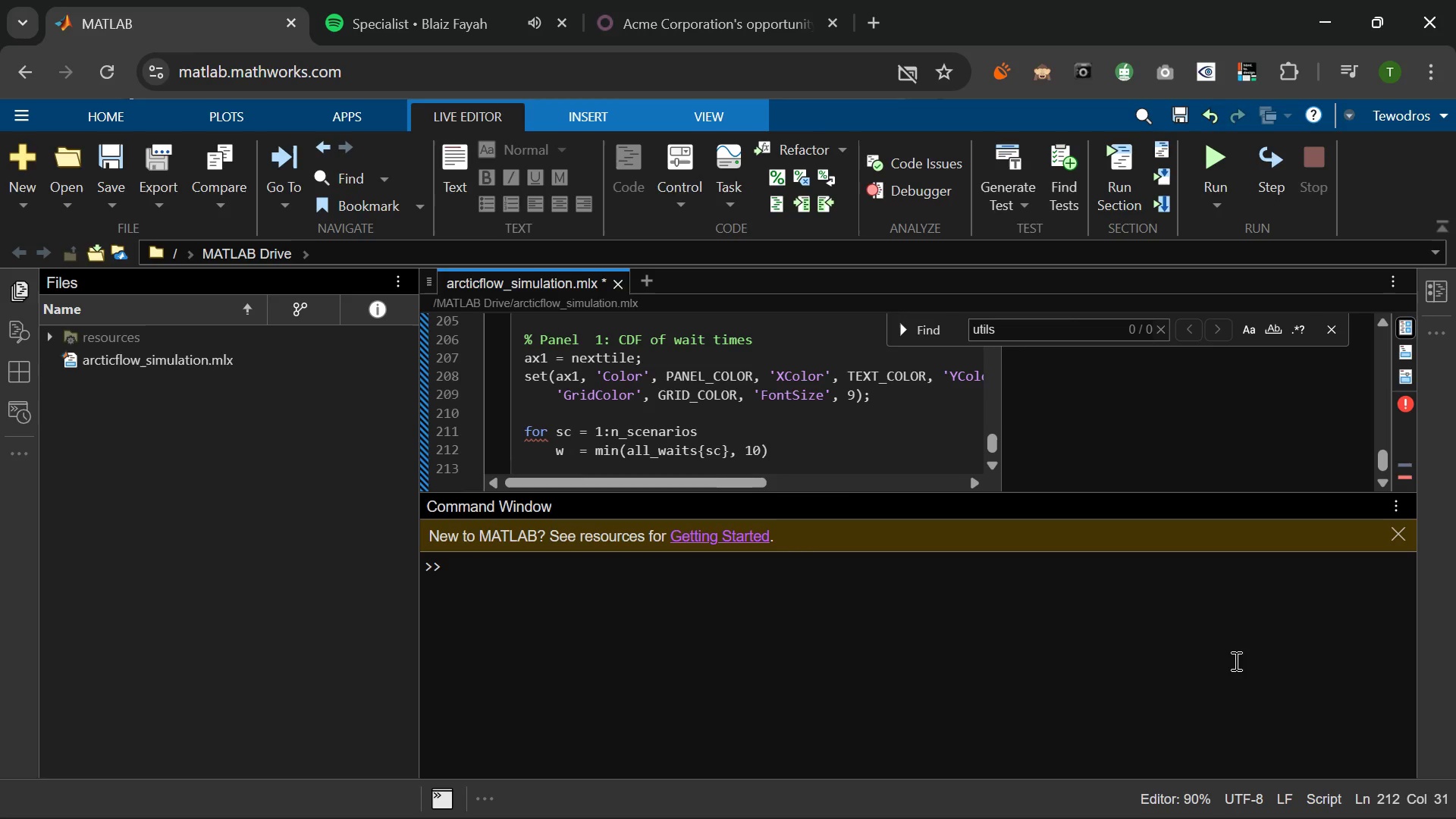 
key(ArrowRight)
 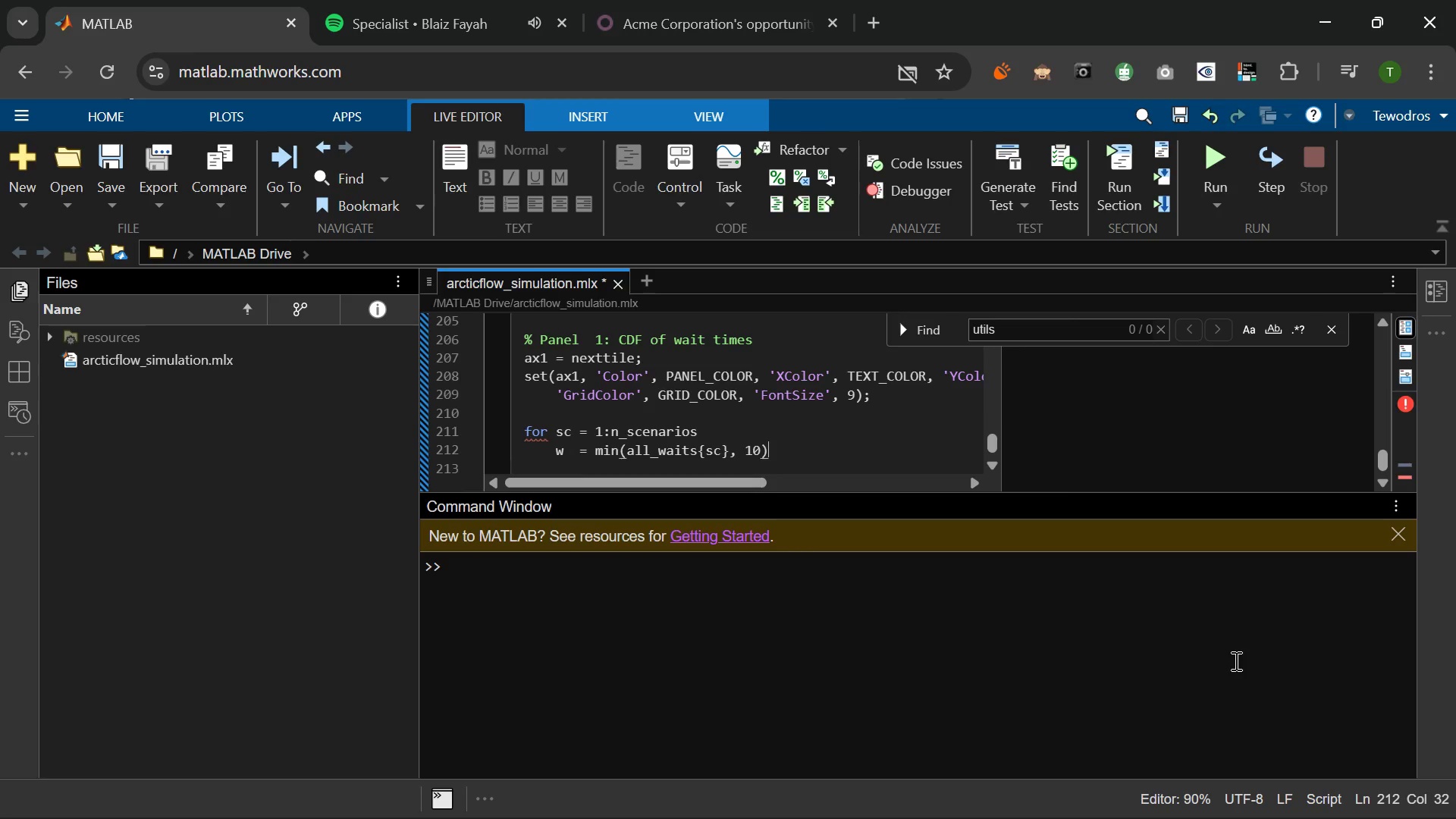 
key(Semicolon)
 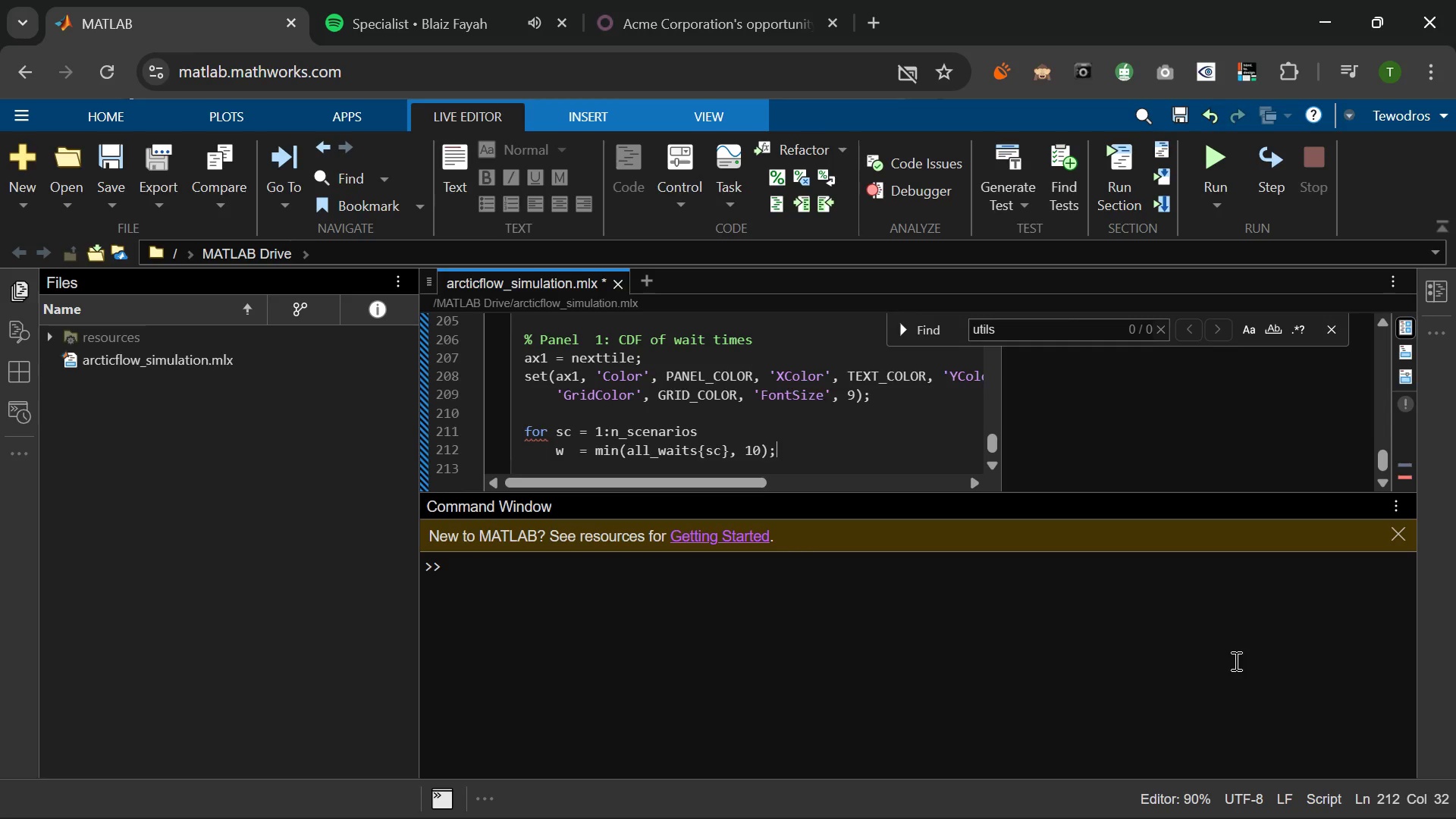 
key(Enter)
 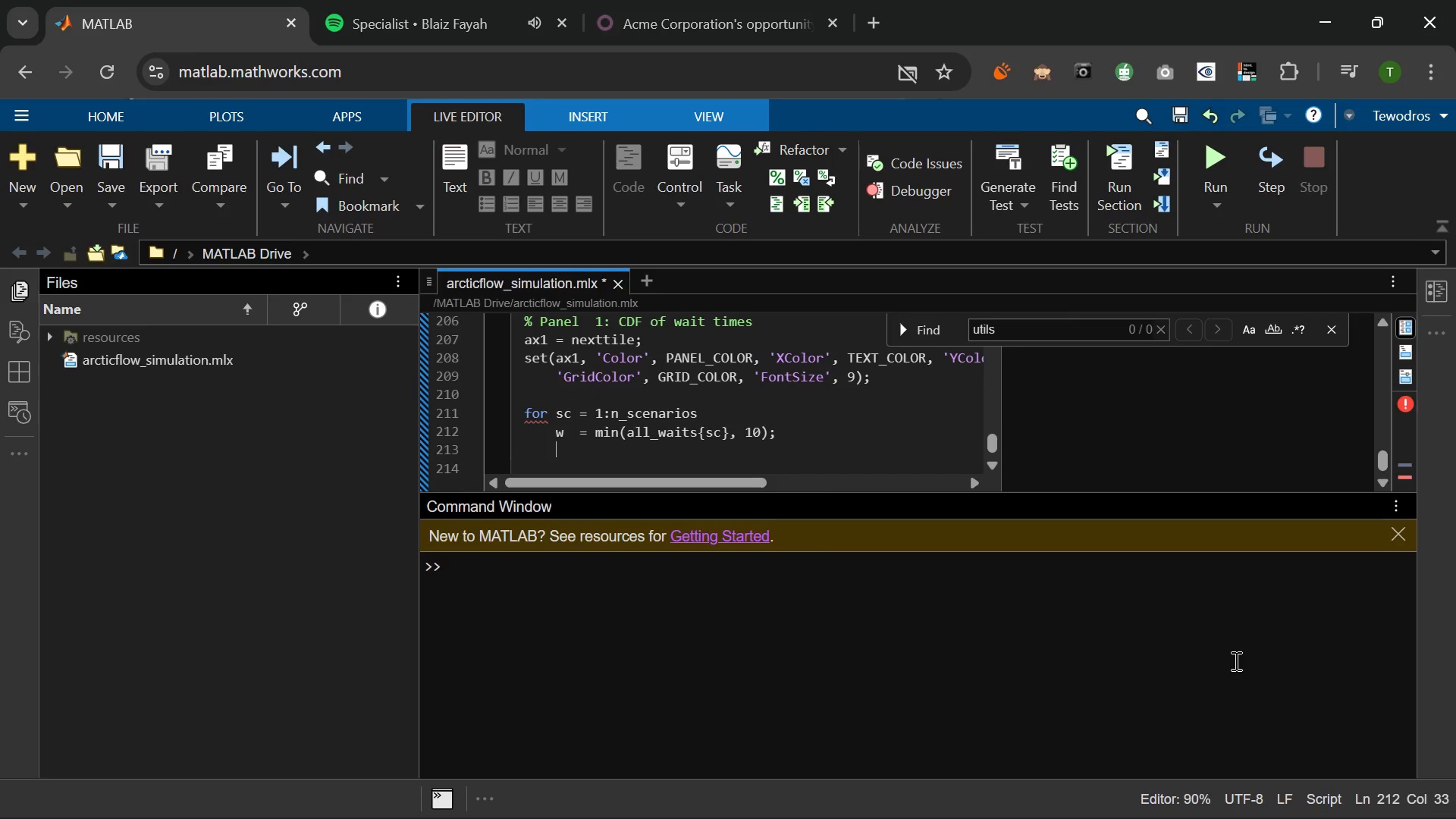 
key(BracketLeft)
 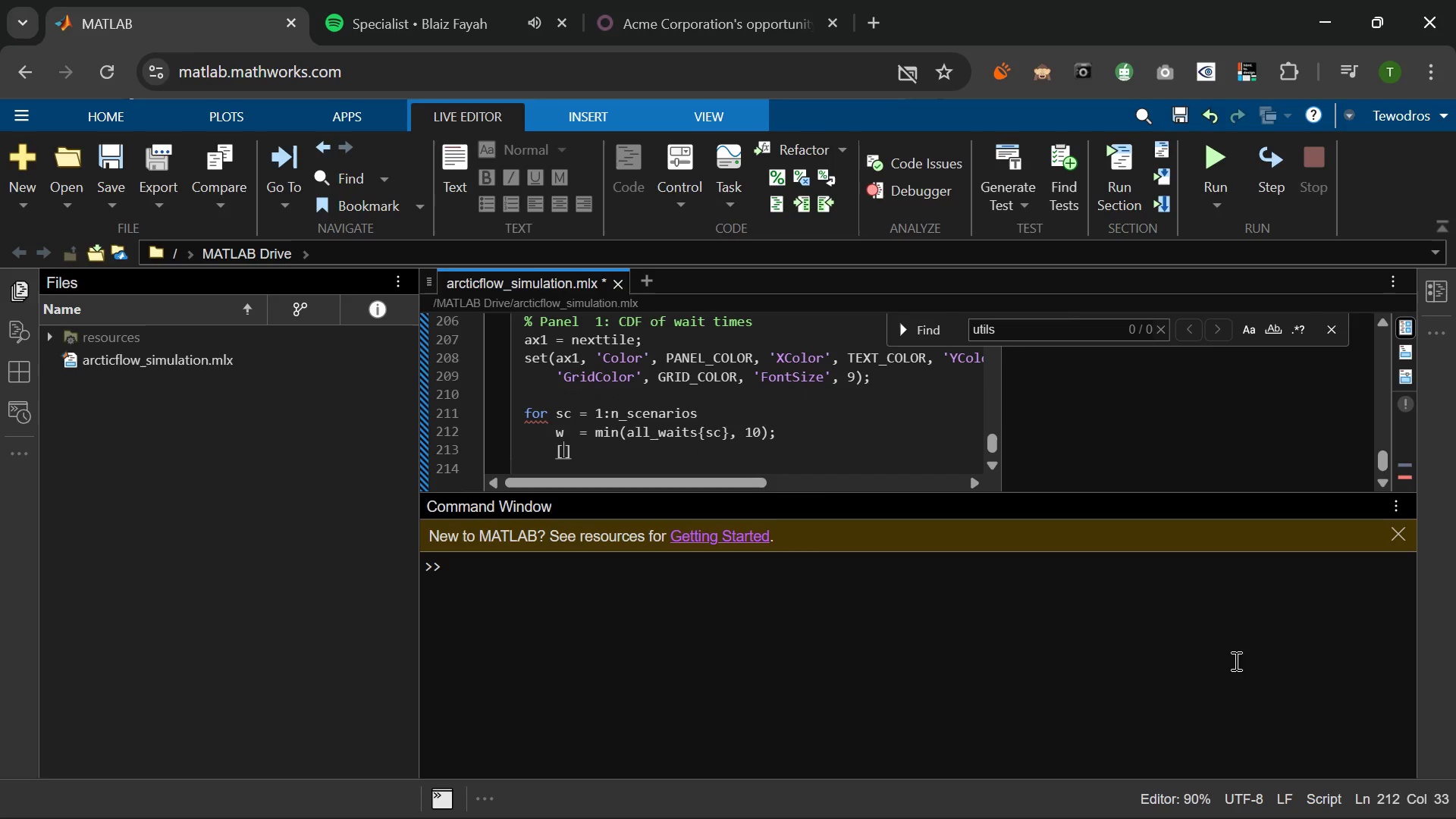 
key(F)
 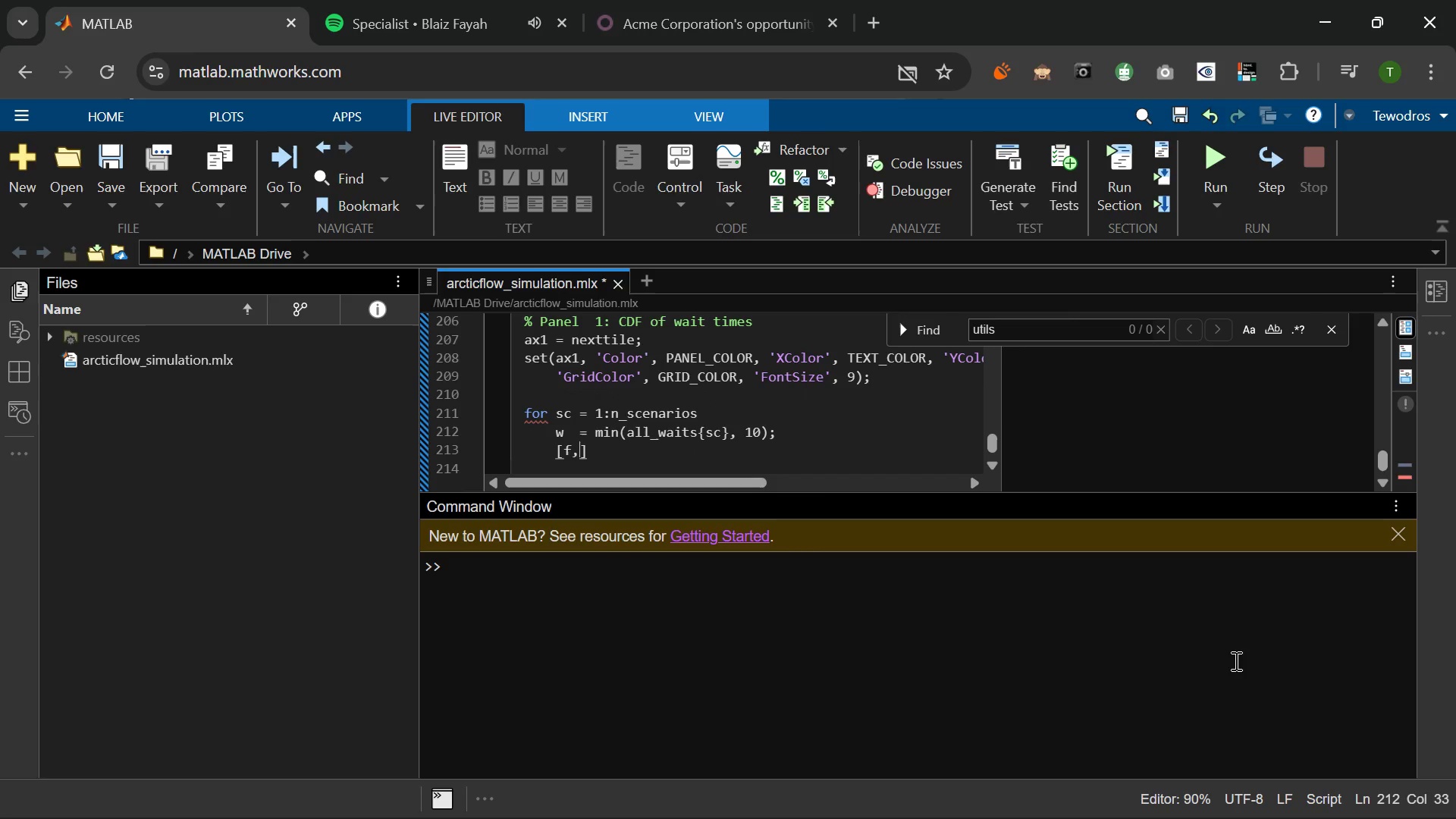 
key(Comma)
 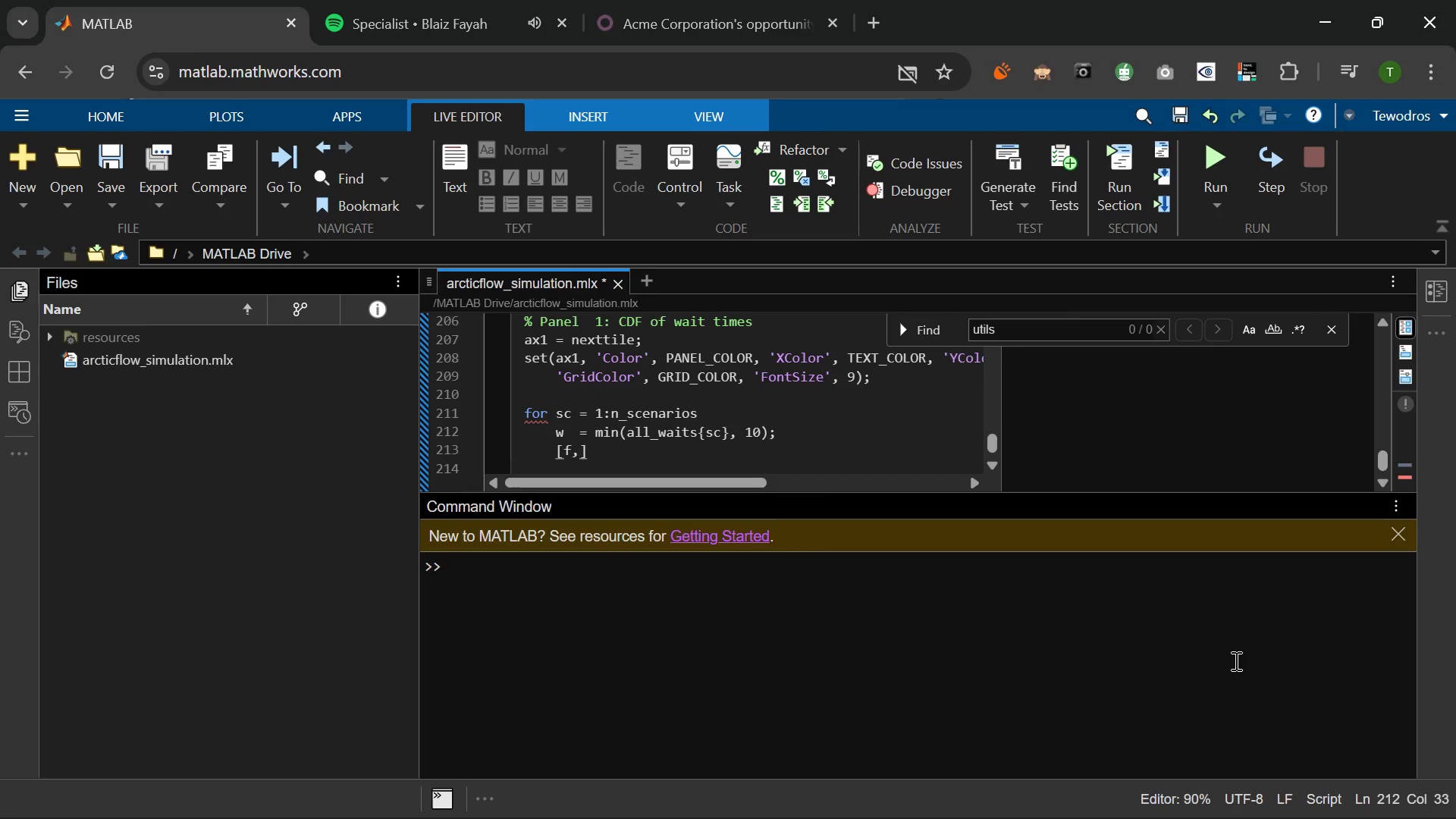 
key(X)
 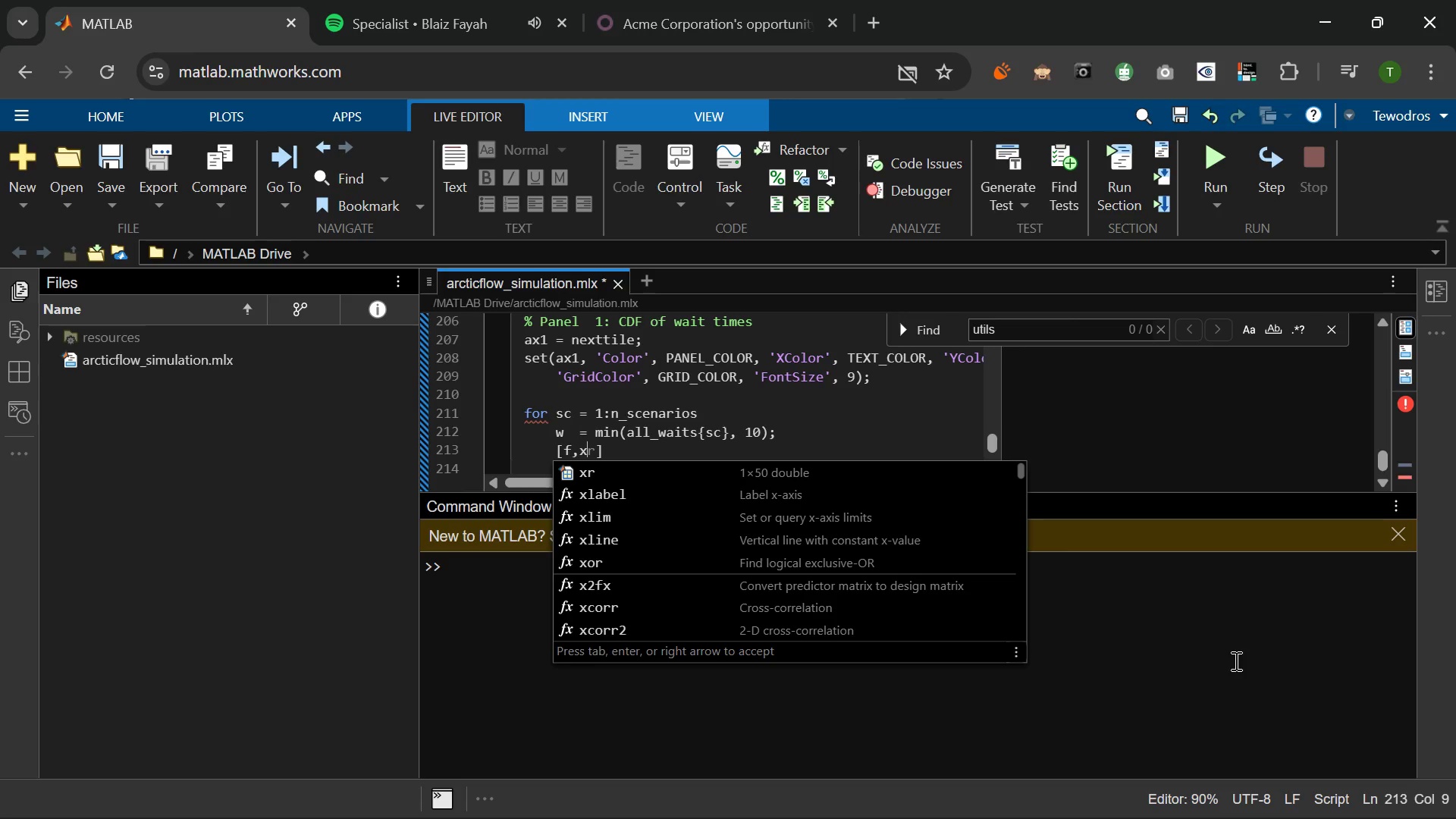 
key(ArrowRight)
 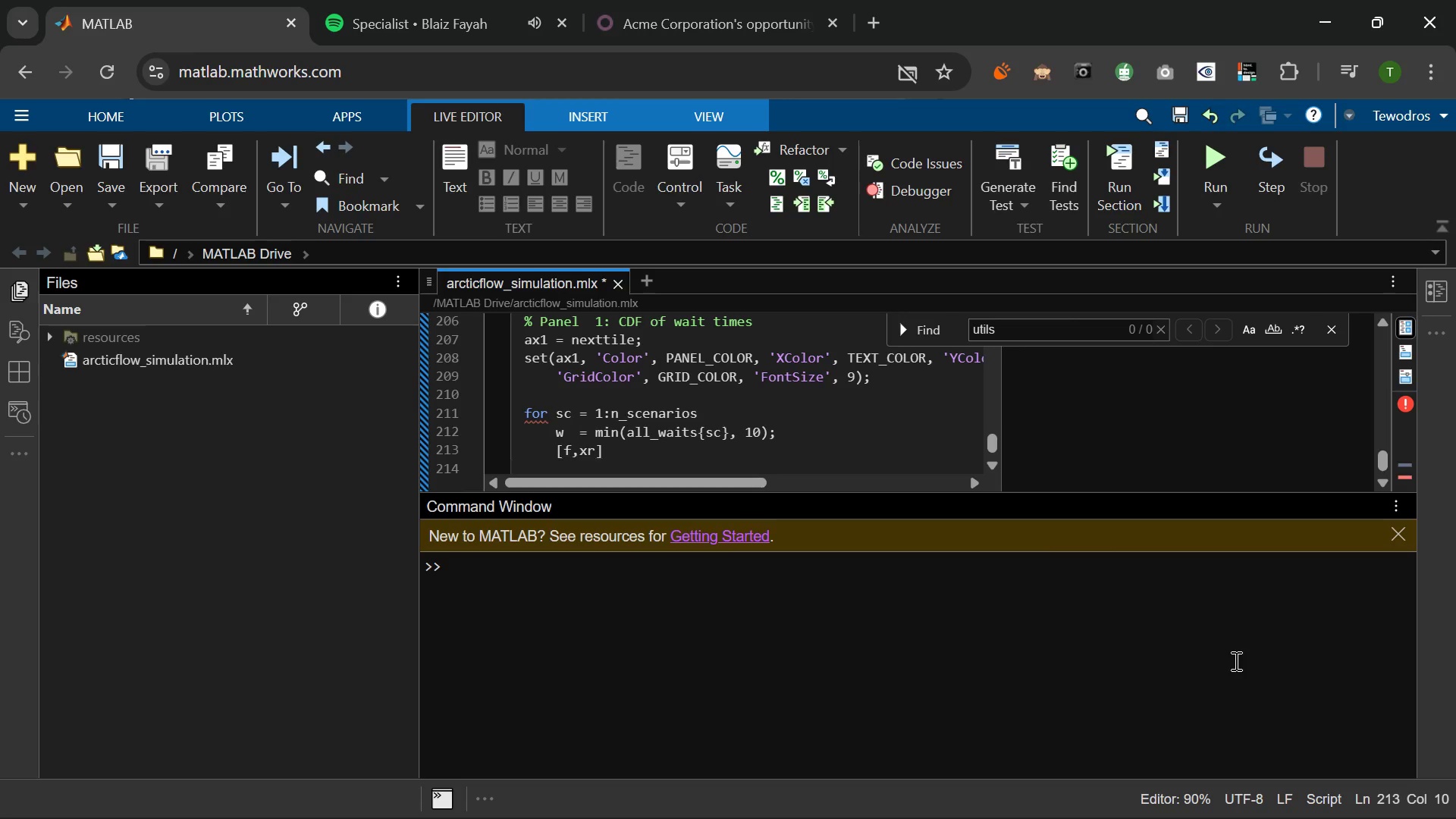 
key(Backspace)
 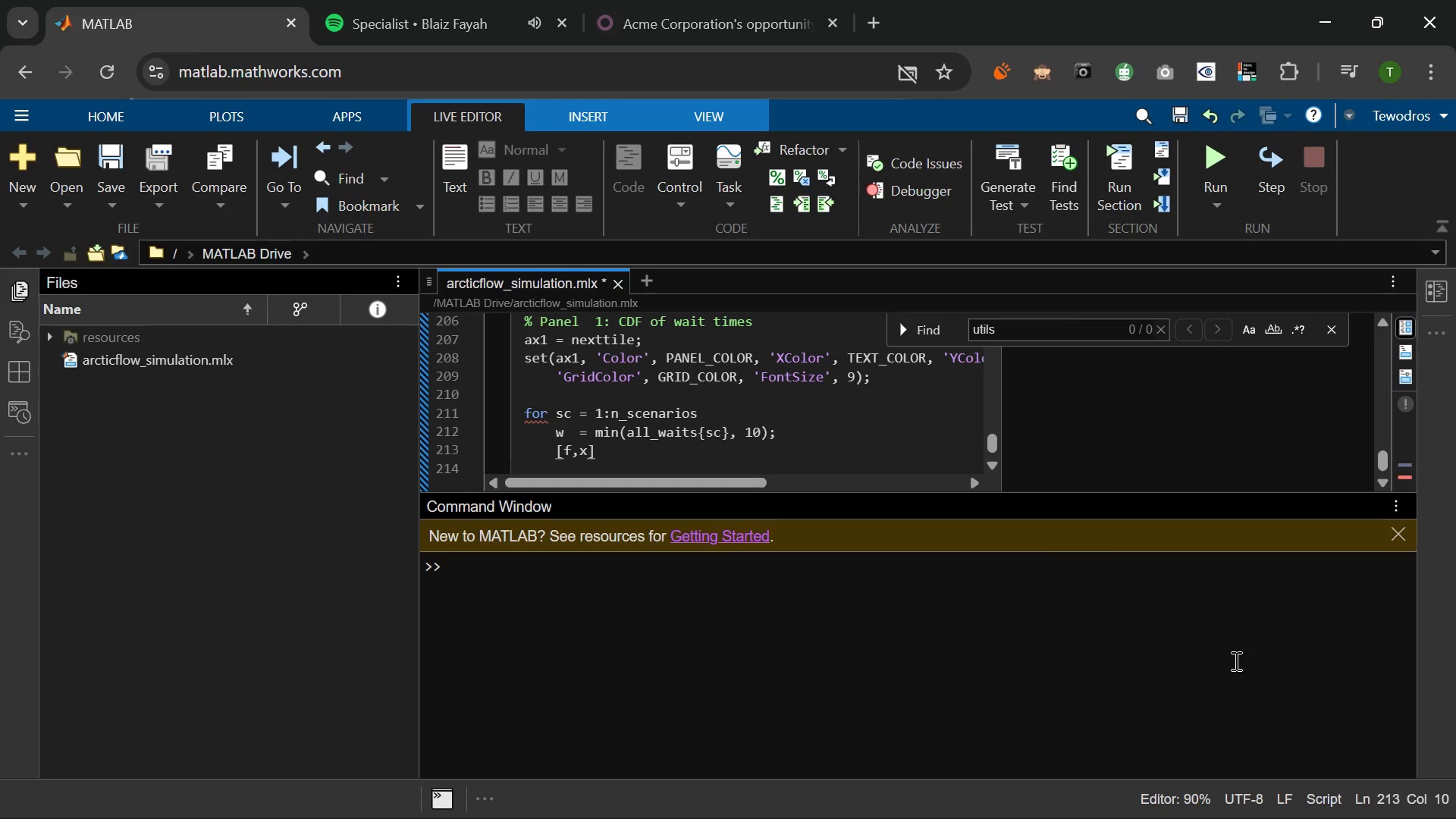 
key(ArrowRight)
 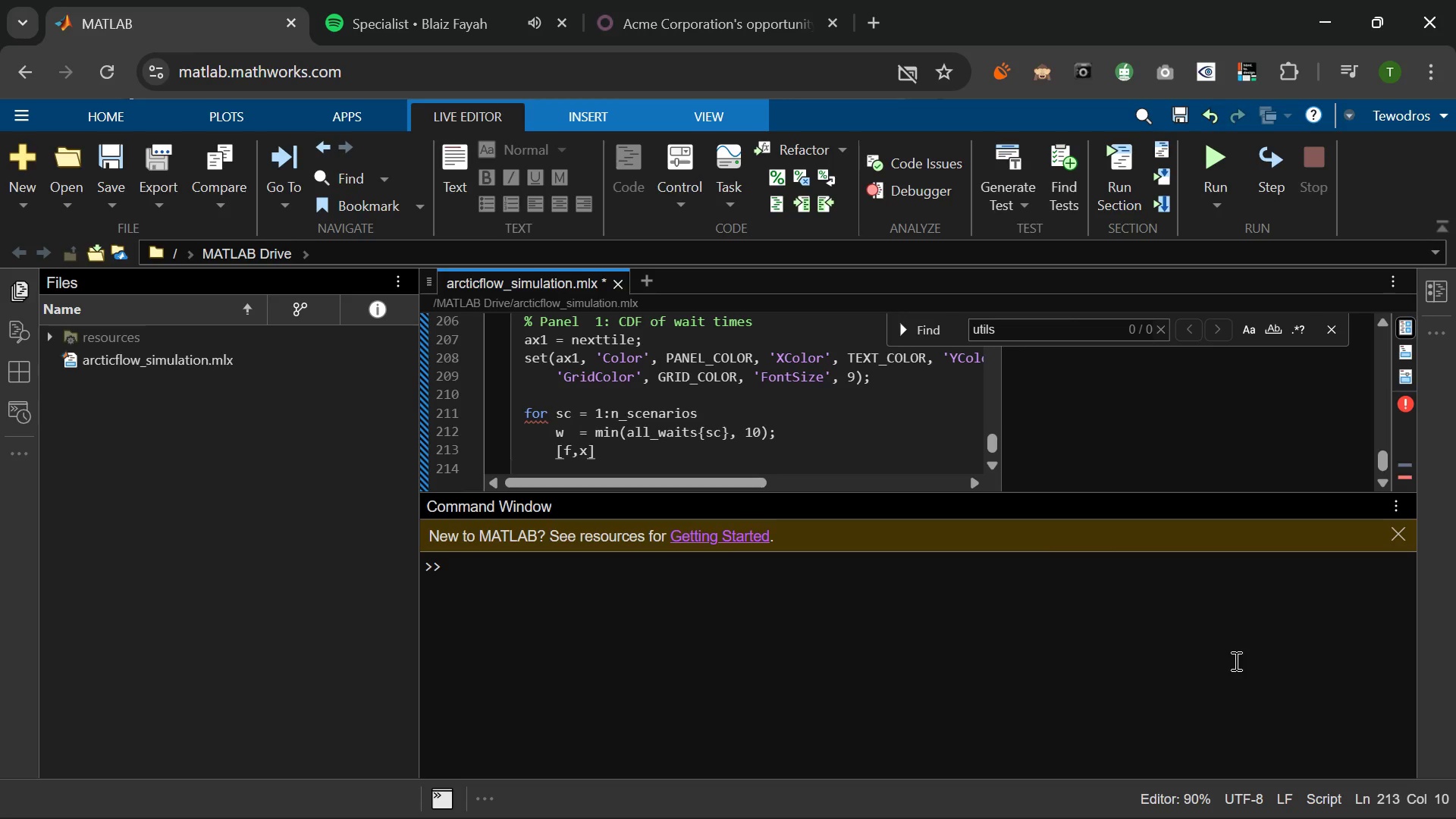 
type(,)
key(Backspace)
type( = ecdf(w;)
key(Backspace)
 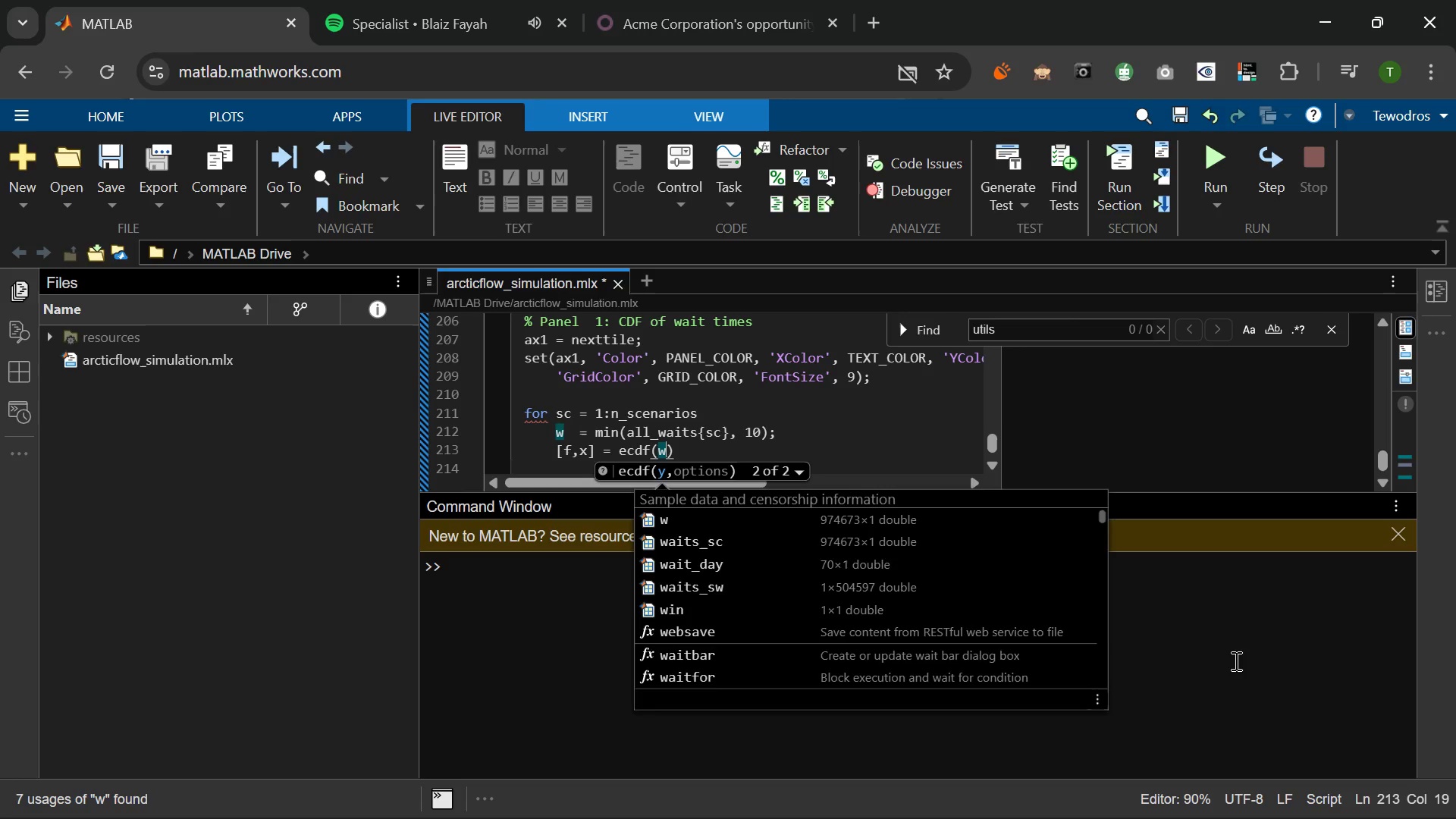 
key(ArrowRight)
 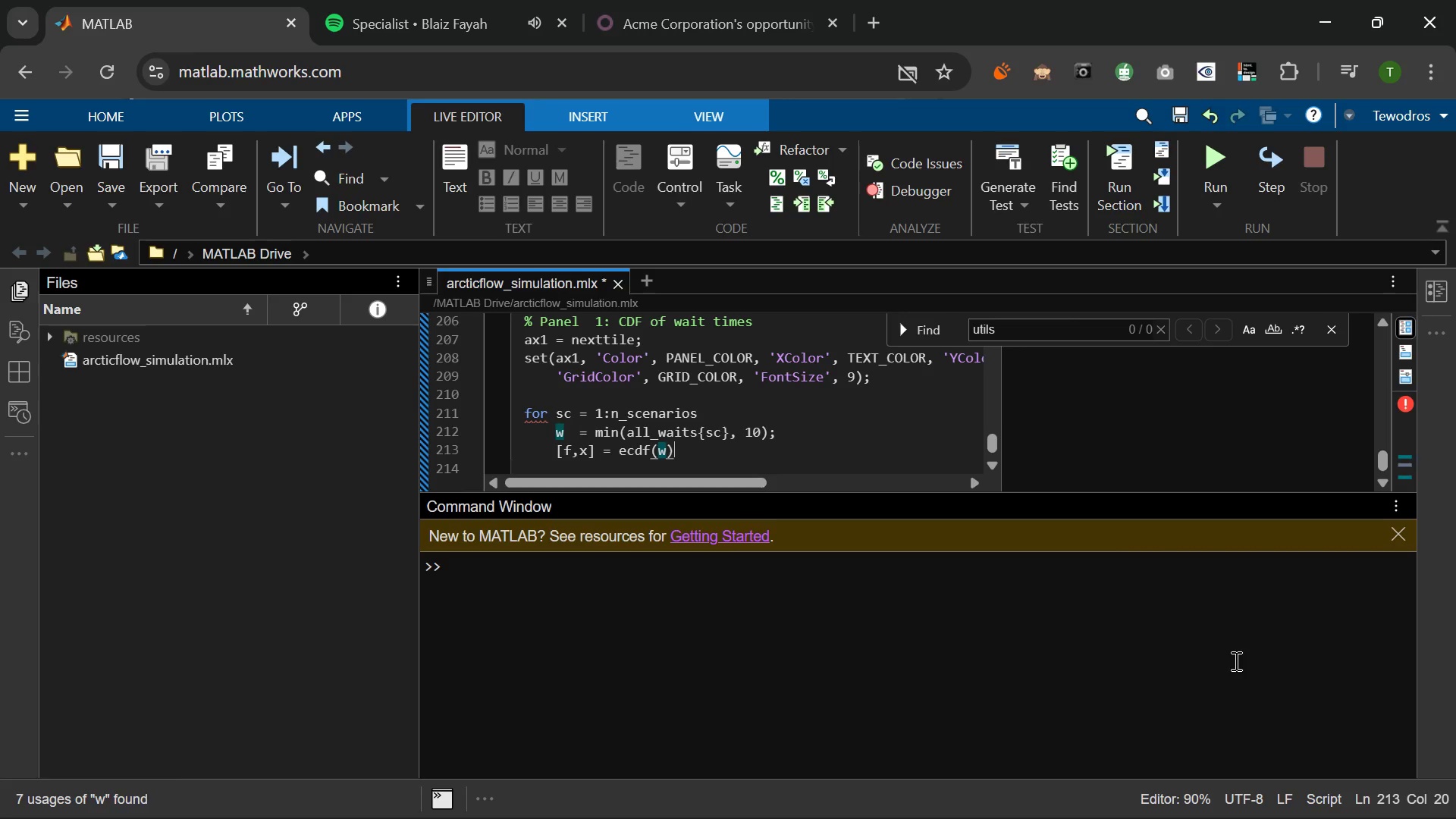 
key(Semicolon)
 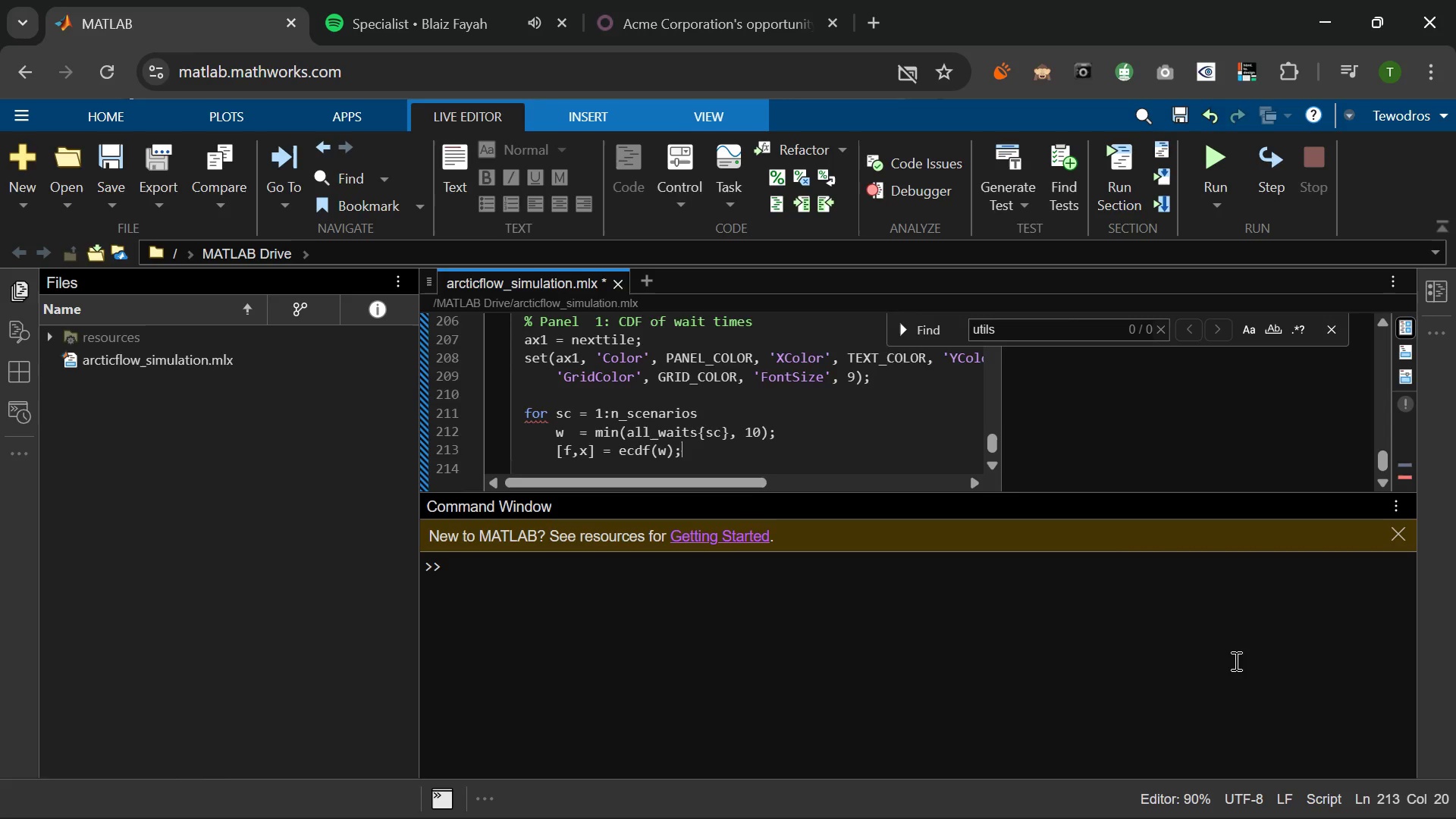 
key(Enter)
 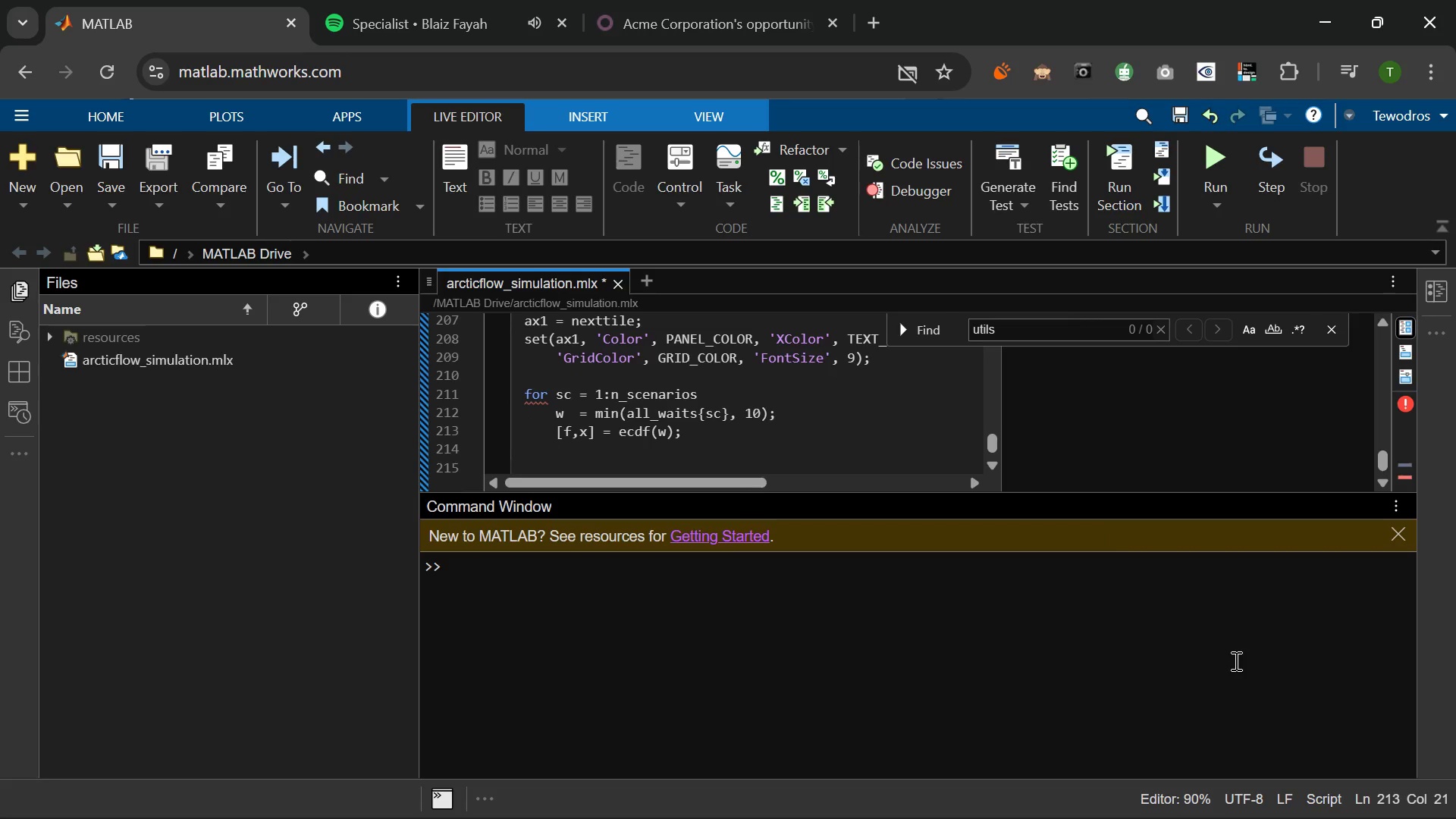 
wait(5.62)
 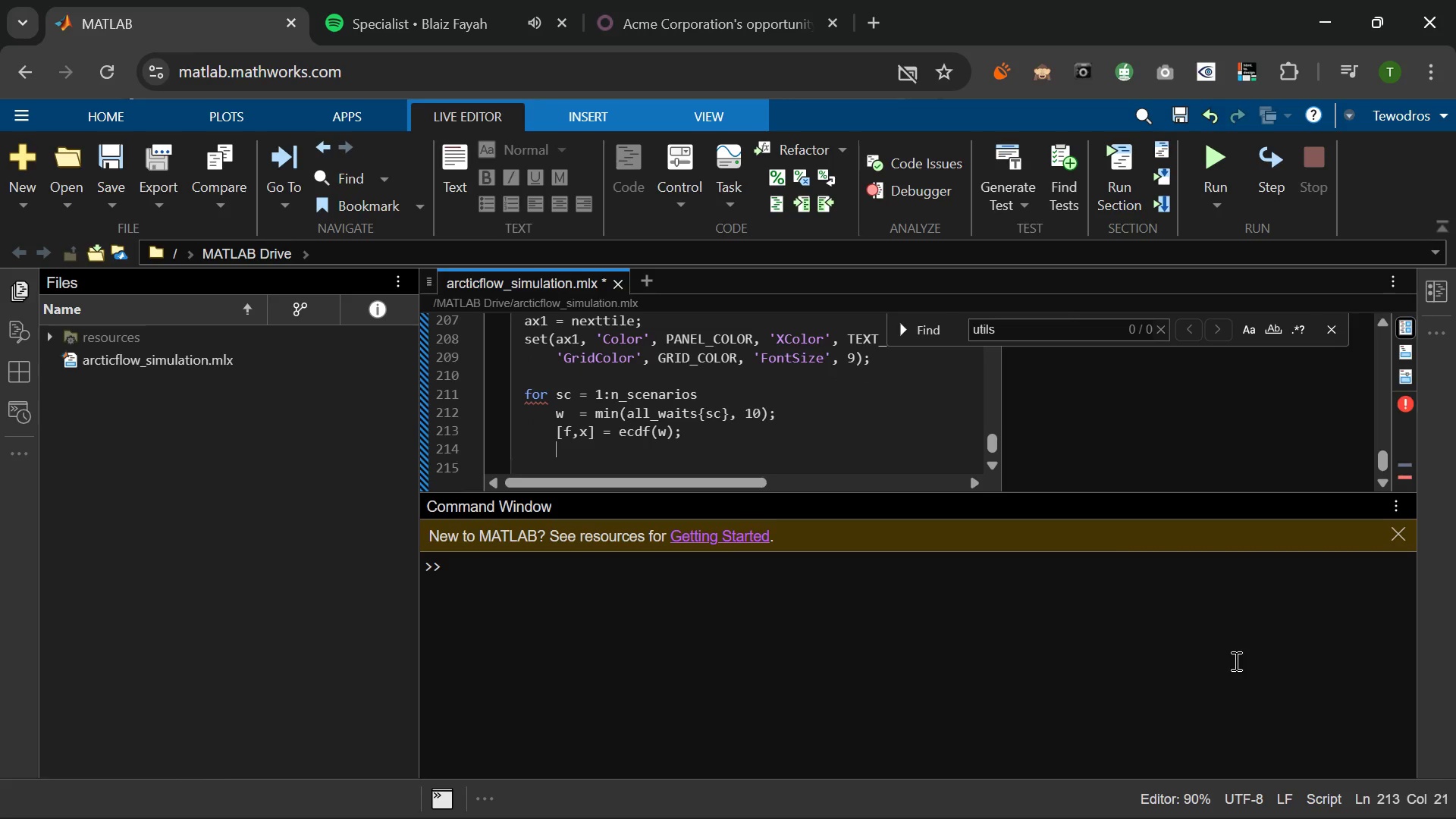 
type(plot(axqs)
key(Backspace)
key(Backspace)
type(q)
key(Backspace)
type(1, x, f, 'Color)
 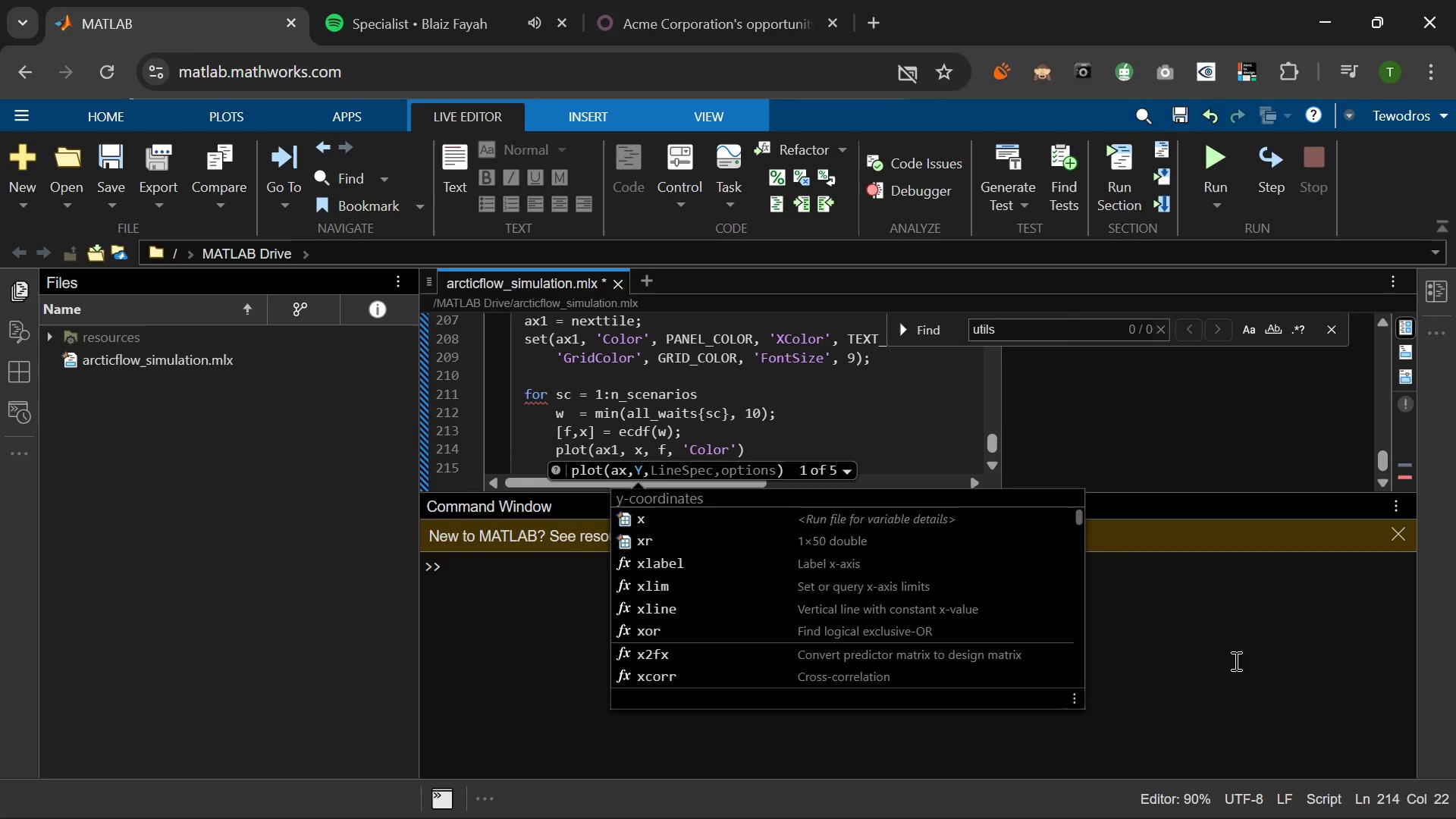 
key(ArrowRight)
 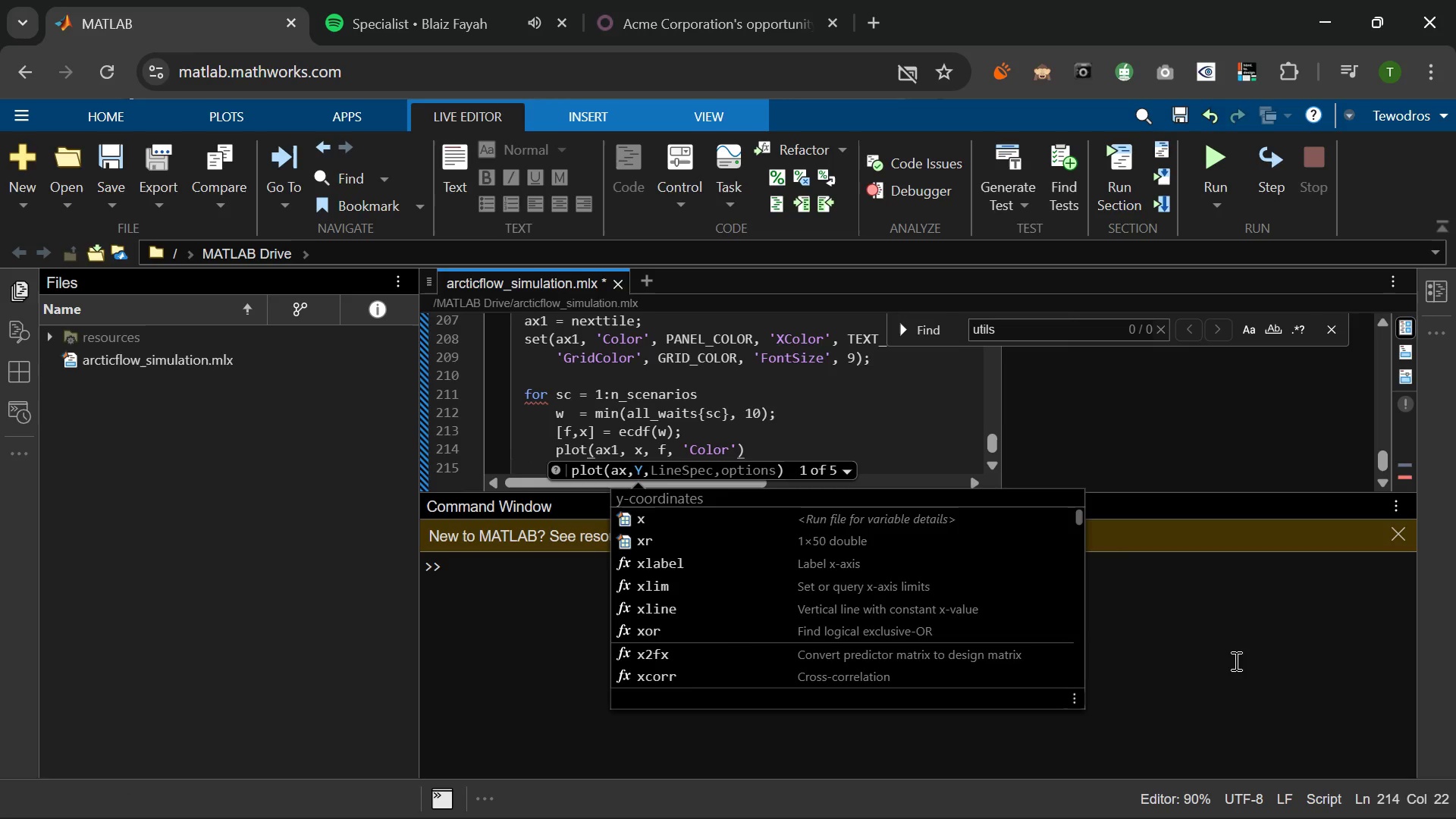 
type(, SCENARIO_COLORS{)
 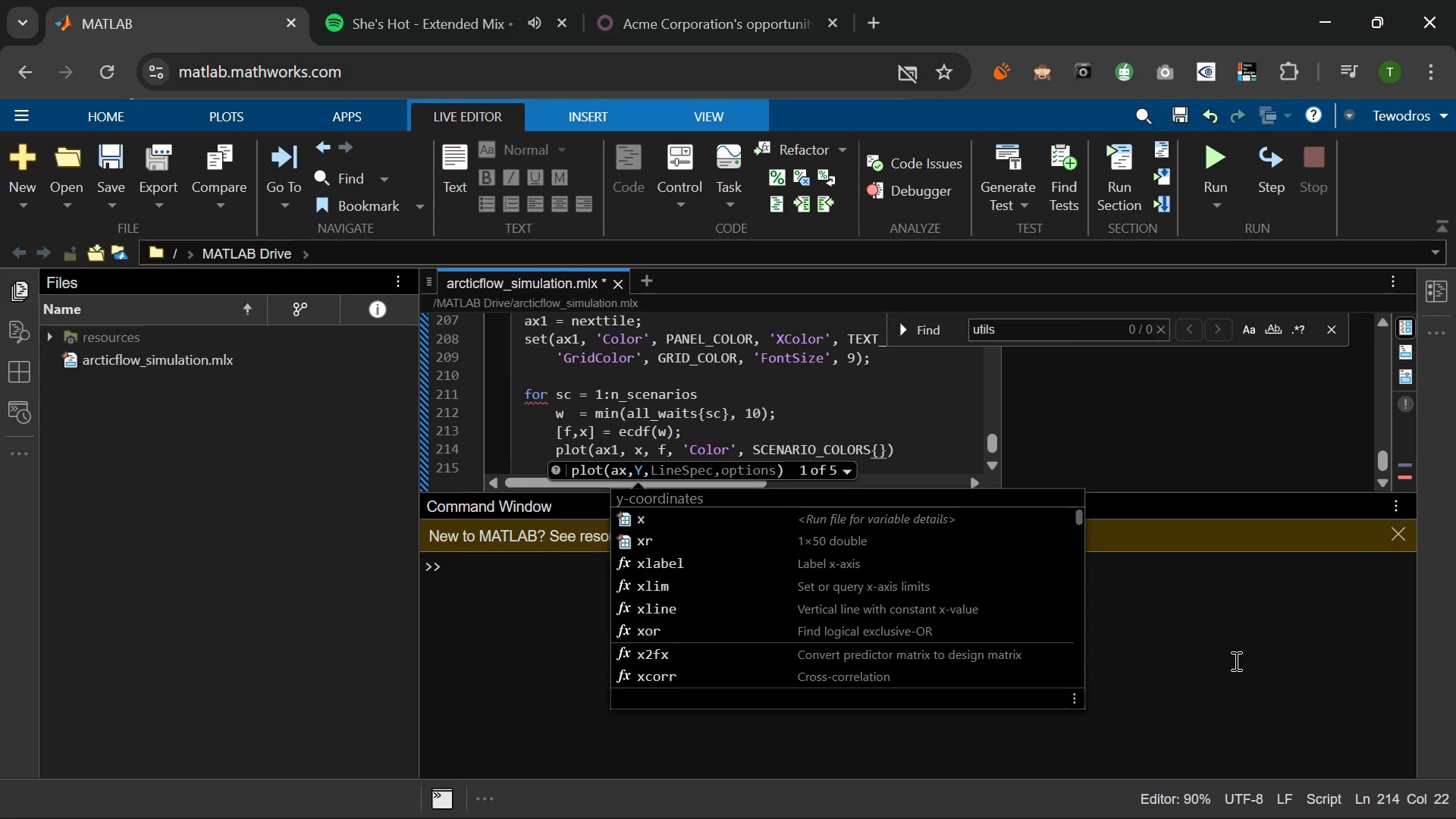 
type(sc)
 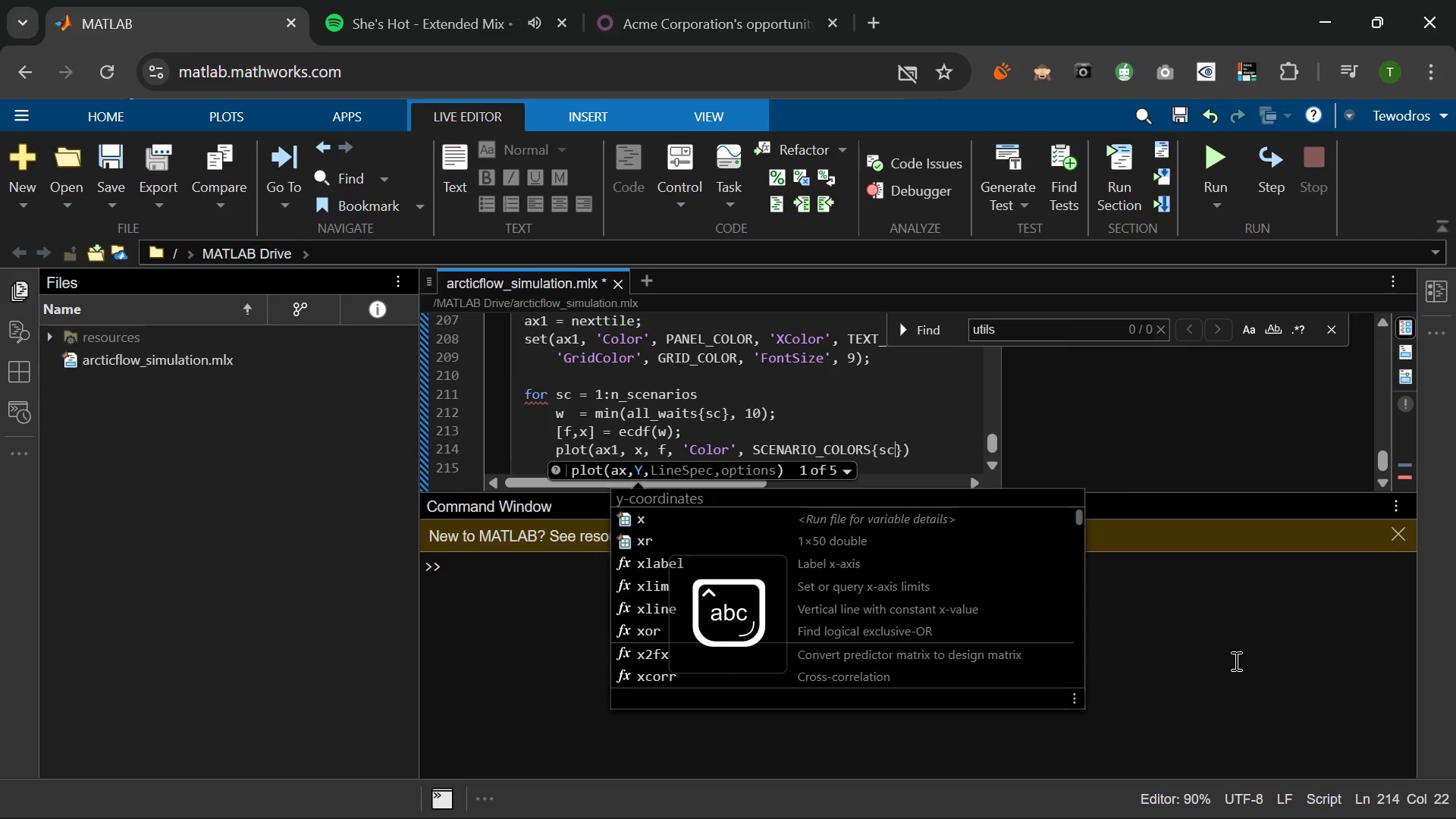 
key(ArrowRight)
 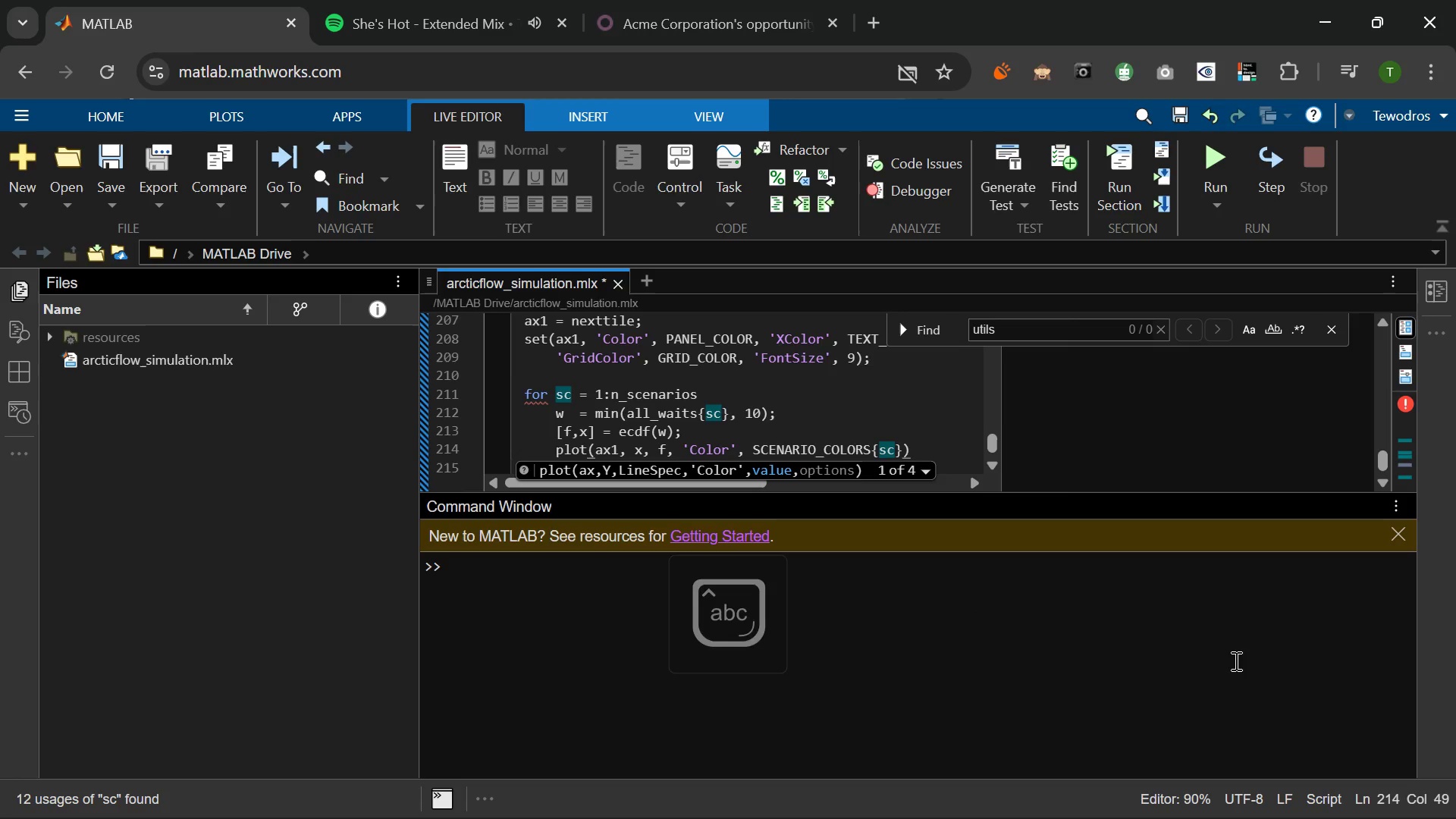 
type(, 'l)
key(Backspace)
type(LineWidth)
 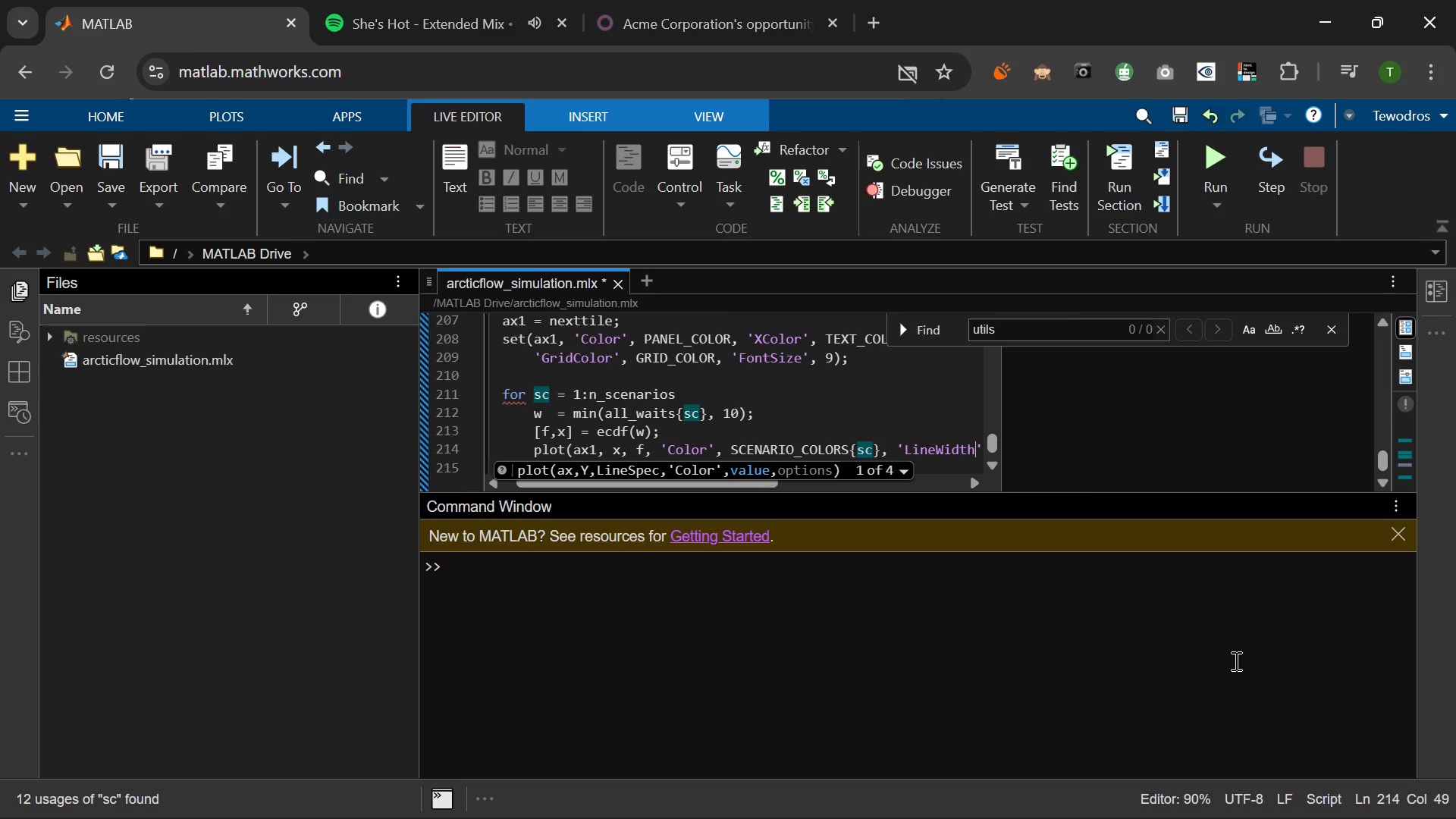 
key(ArrowRight)
 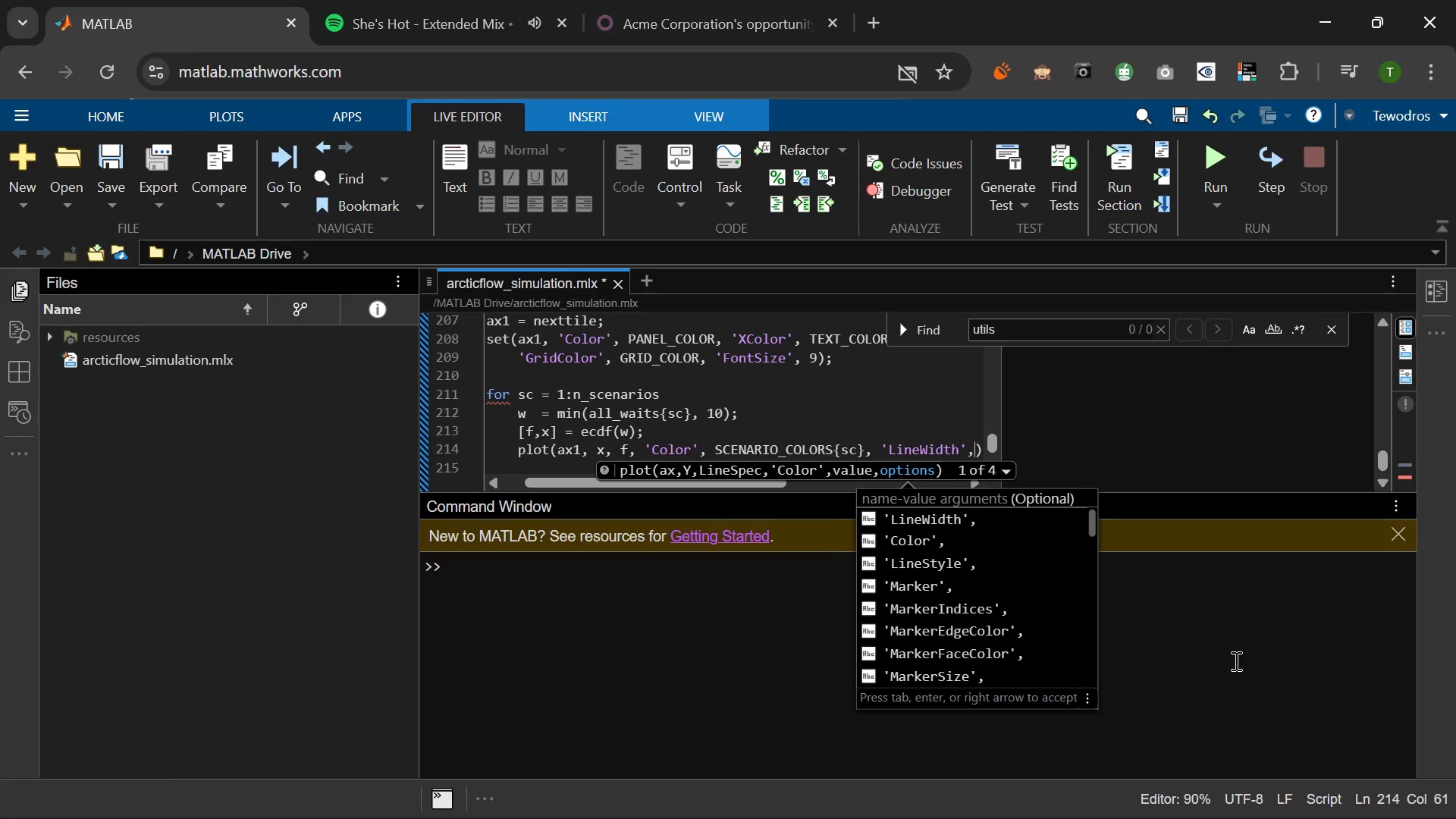 
key(Comma)
 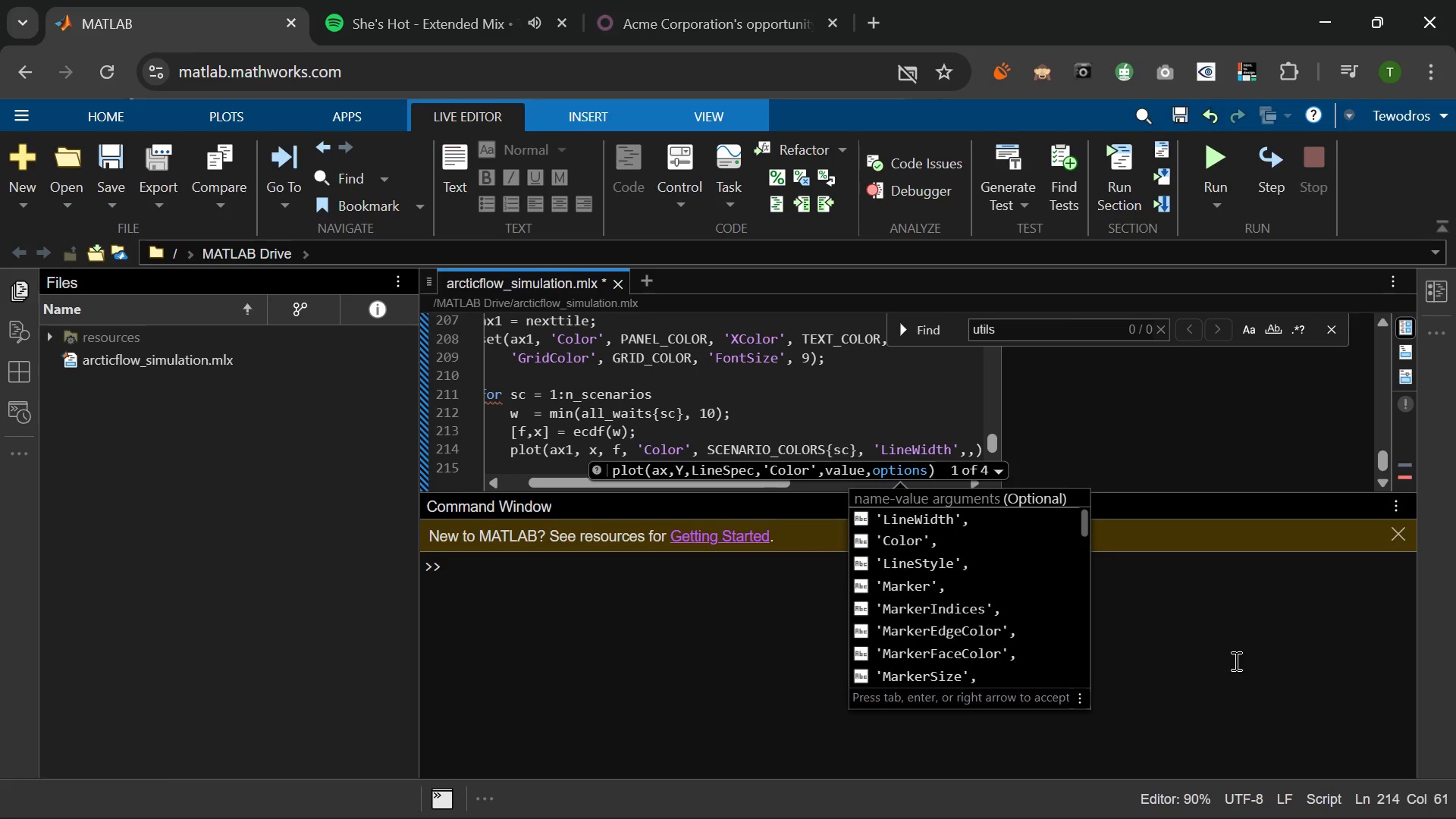 
key(Backspace)
 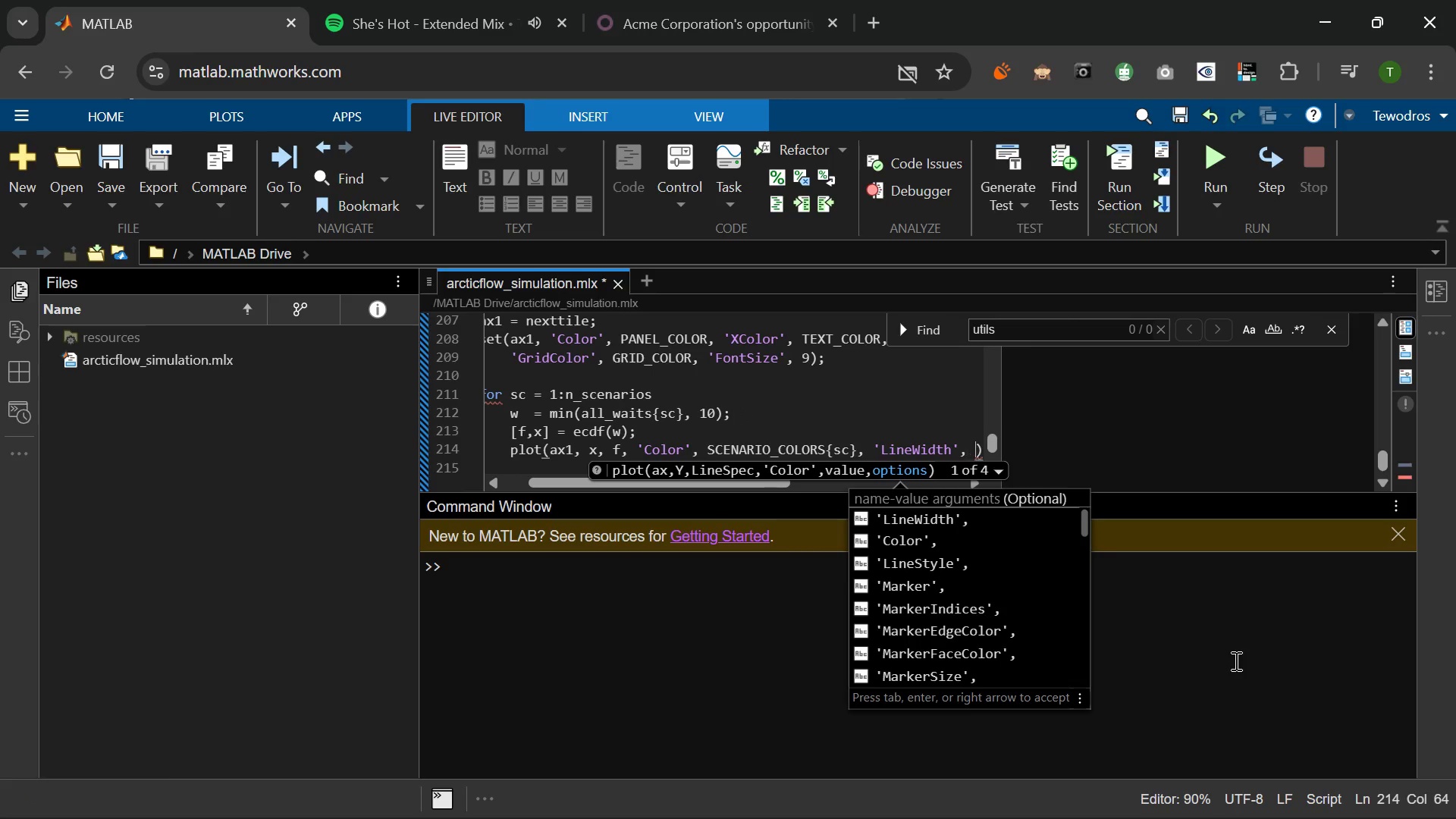 
key(Space)
 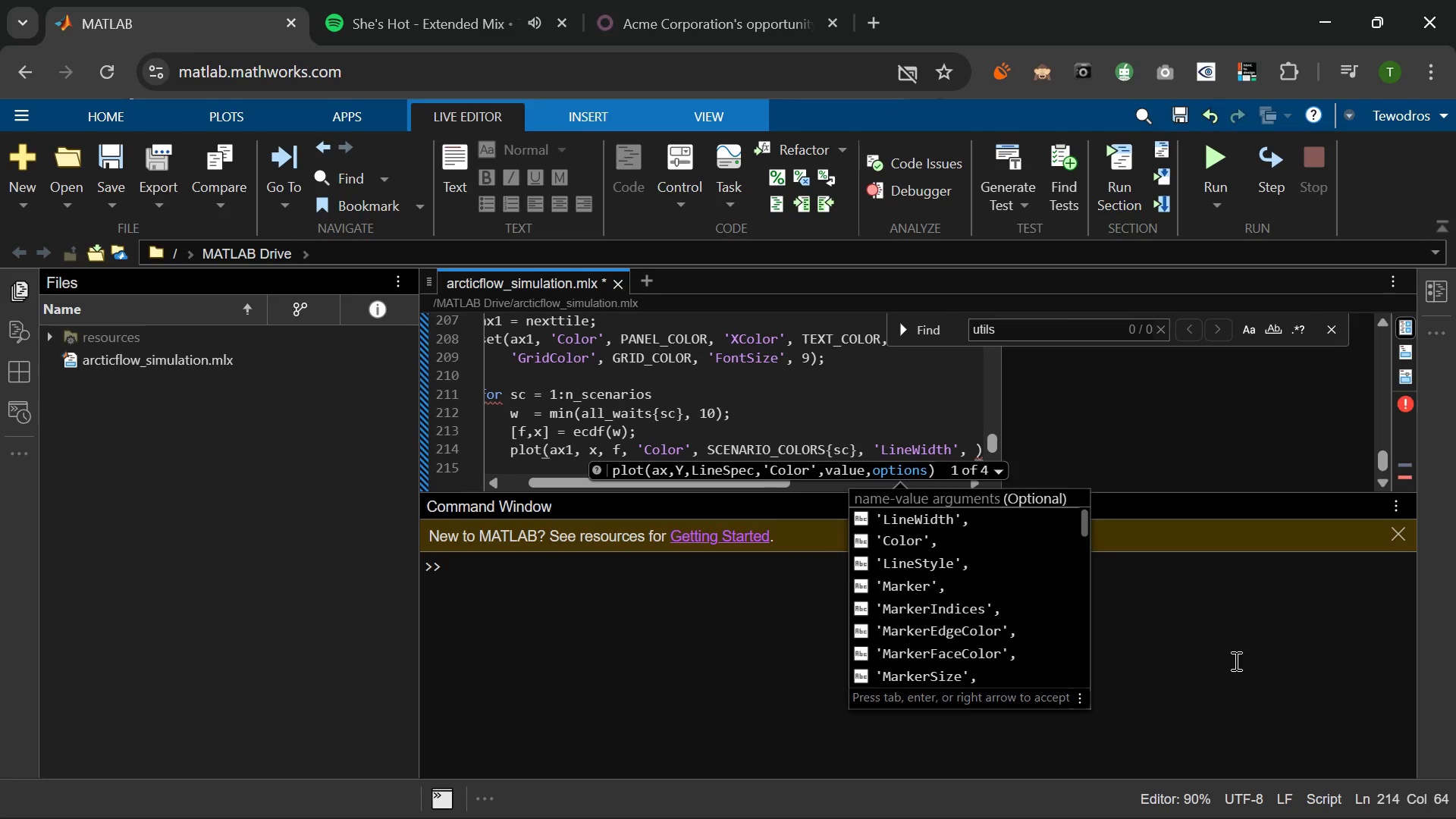 
key(Numpad2)
 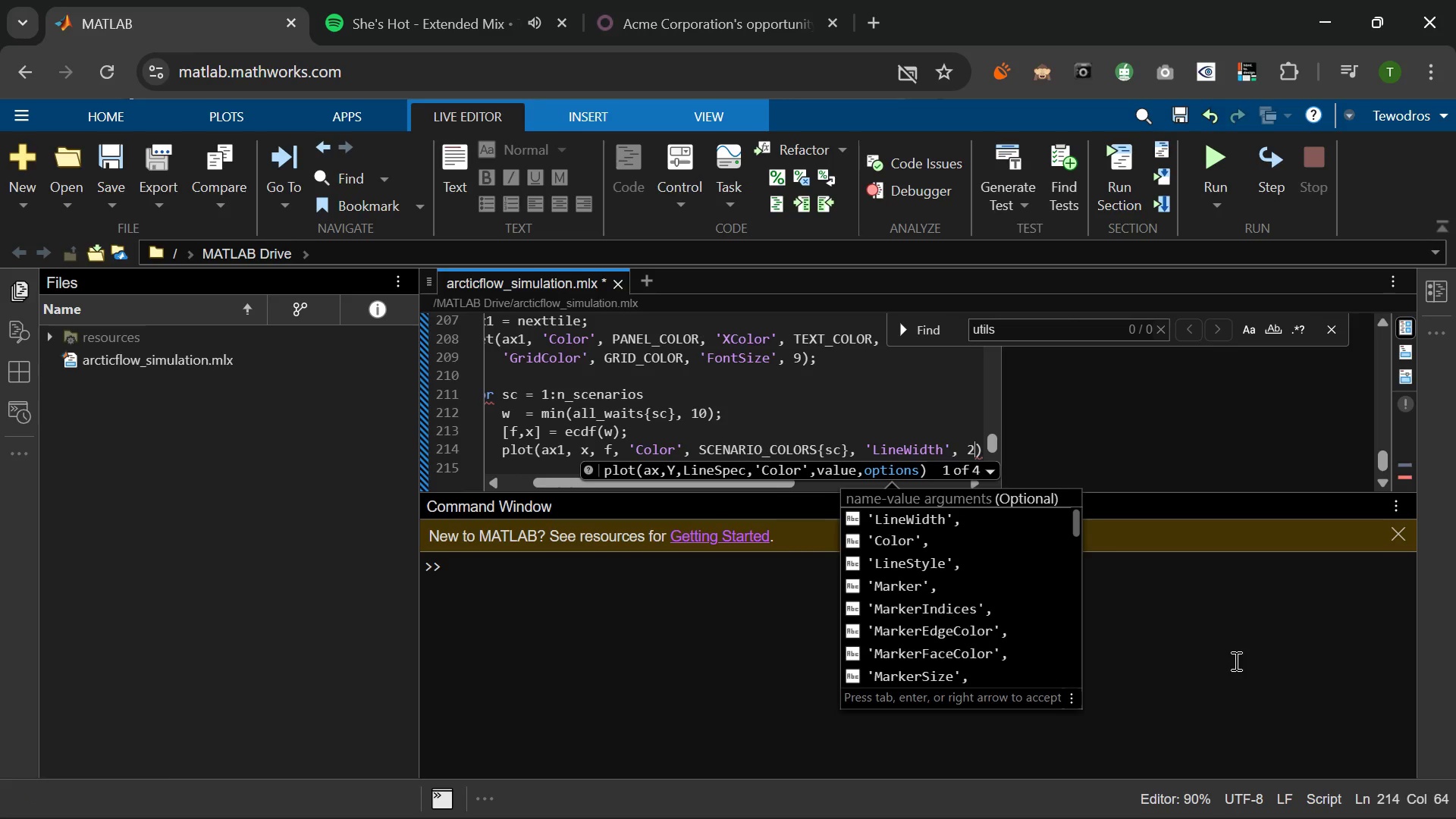 
key(NumpadDecimal)
 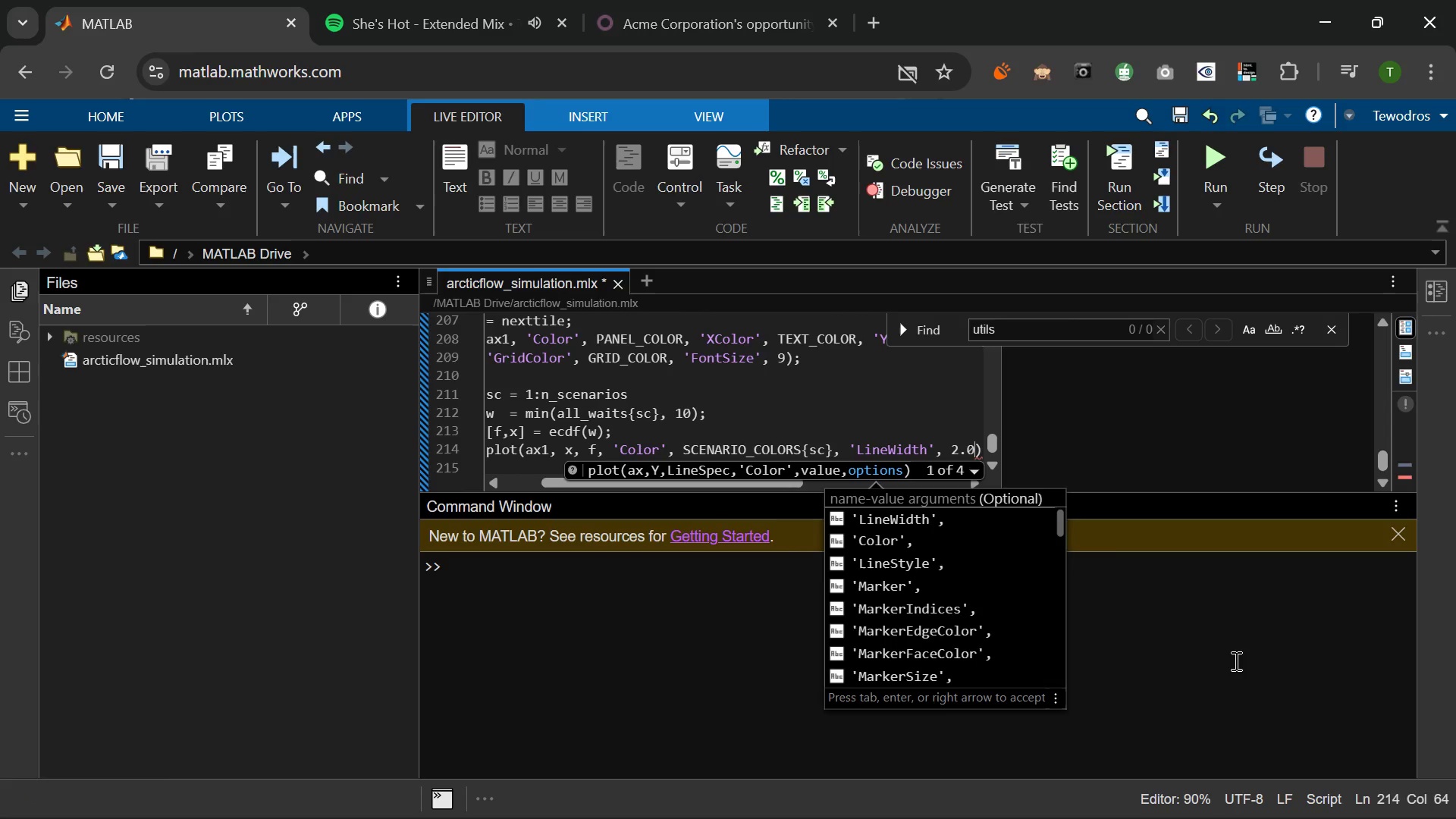 
key(Numpad0)
 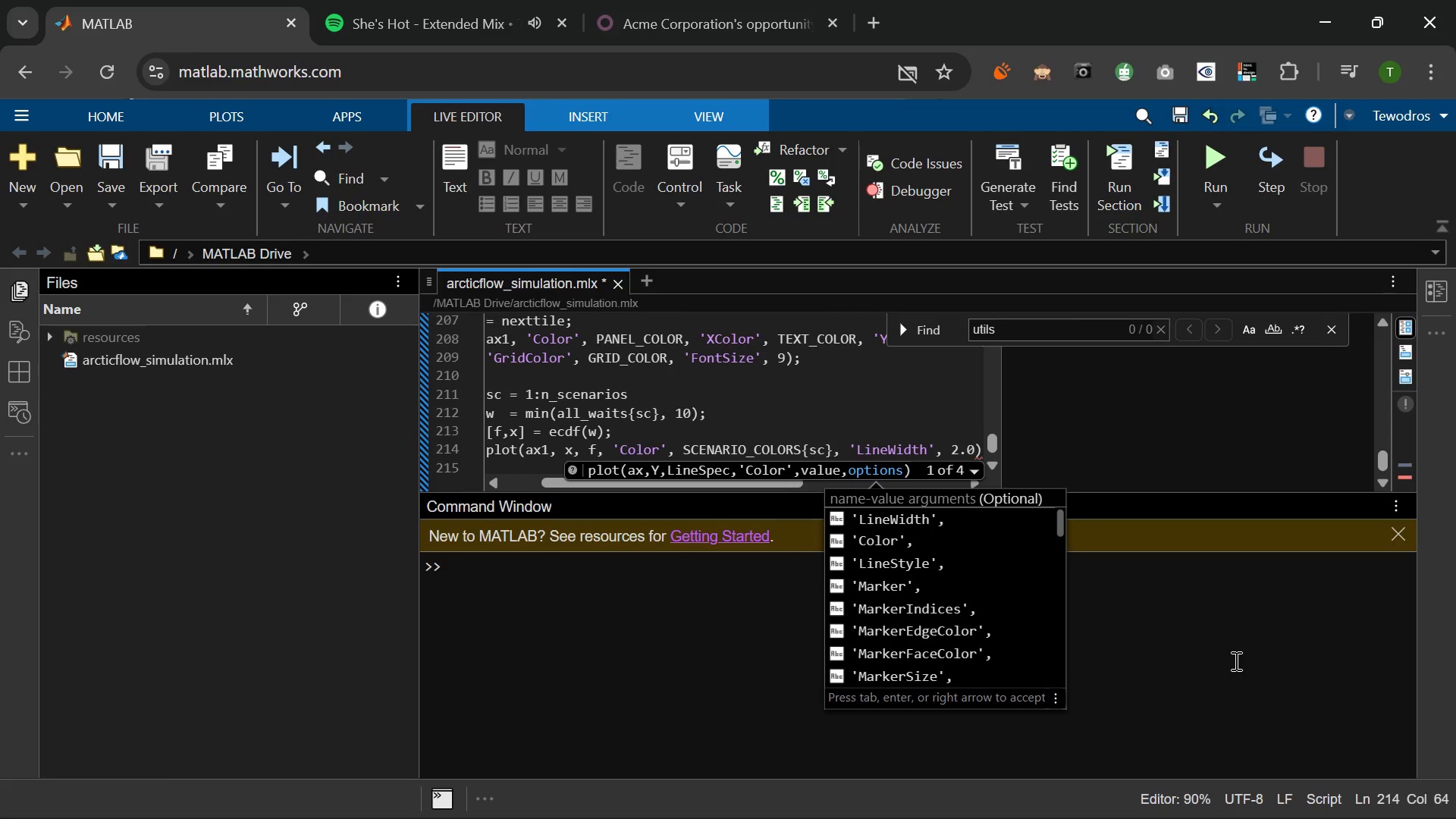 
key(K)
 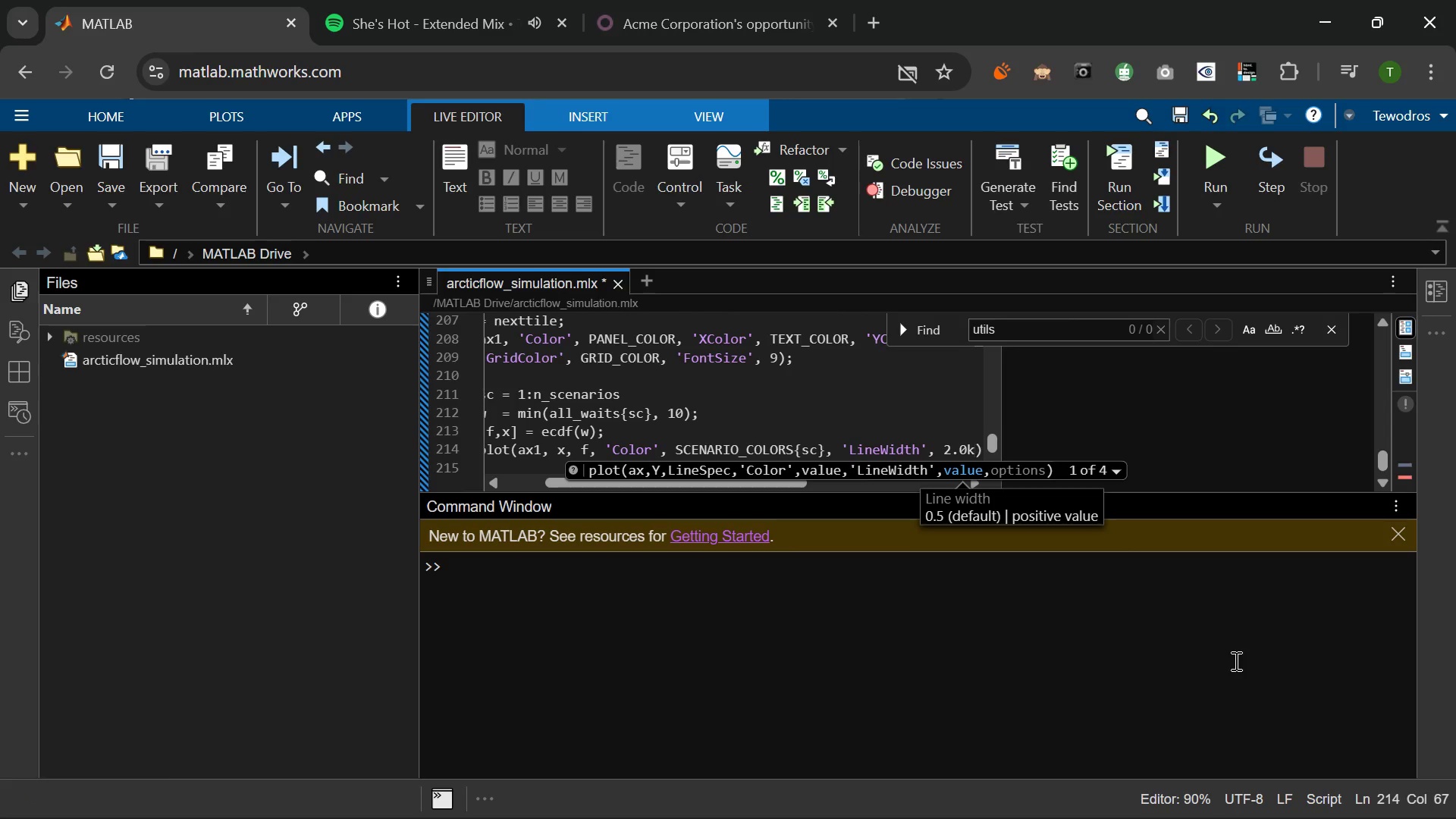 
key(Backspace)
 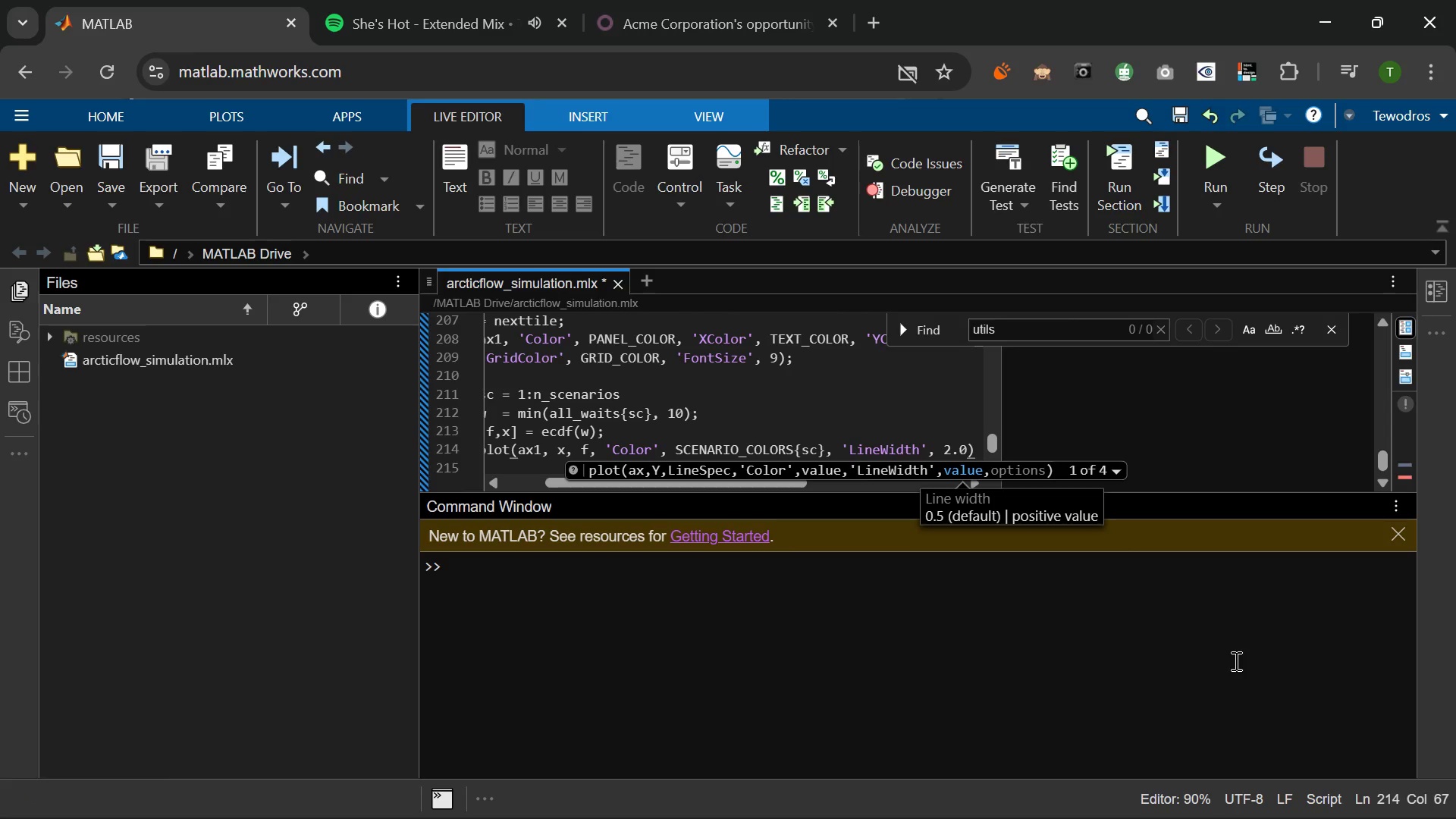 
key(Comma)
 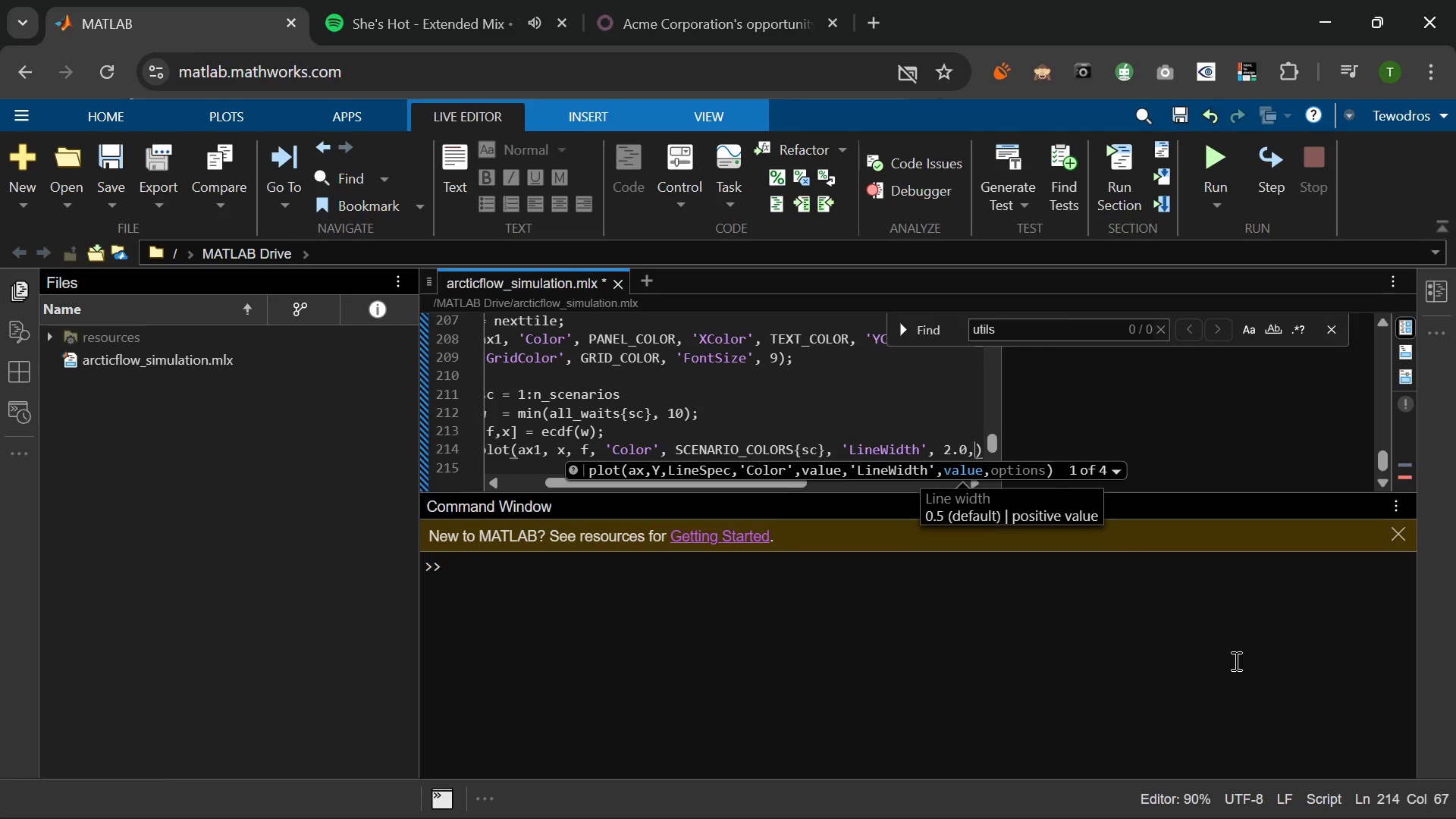 
key(Space)
 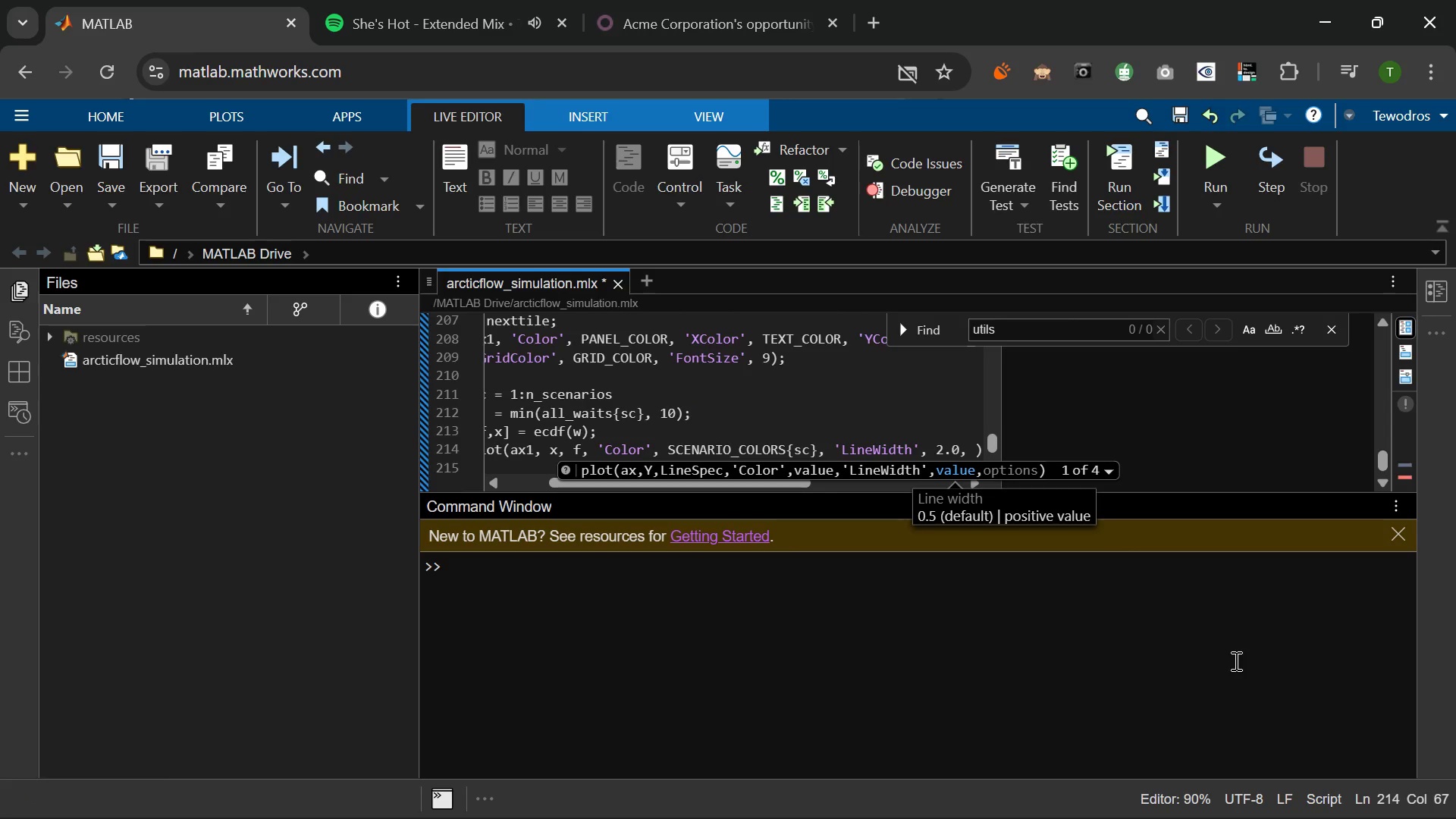 
key(Period)
 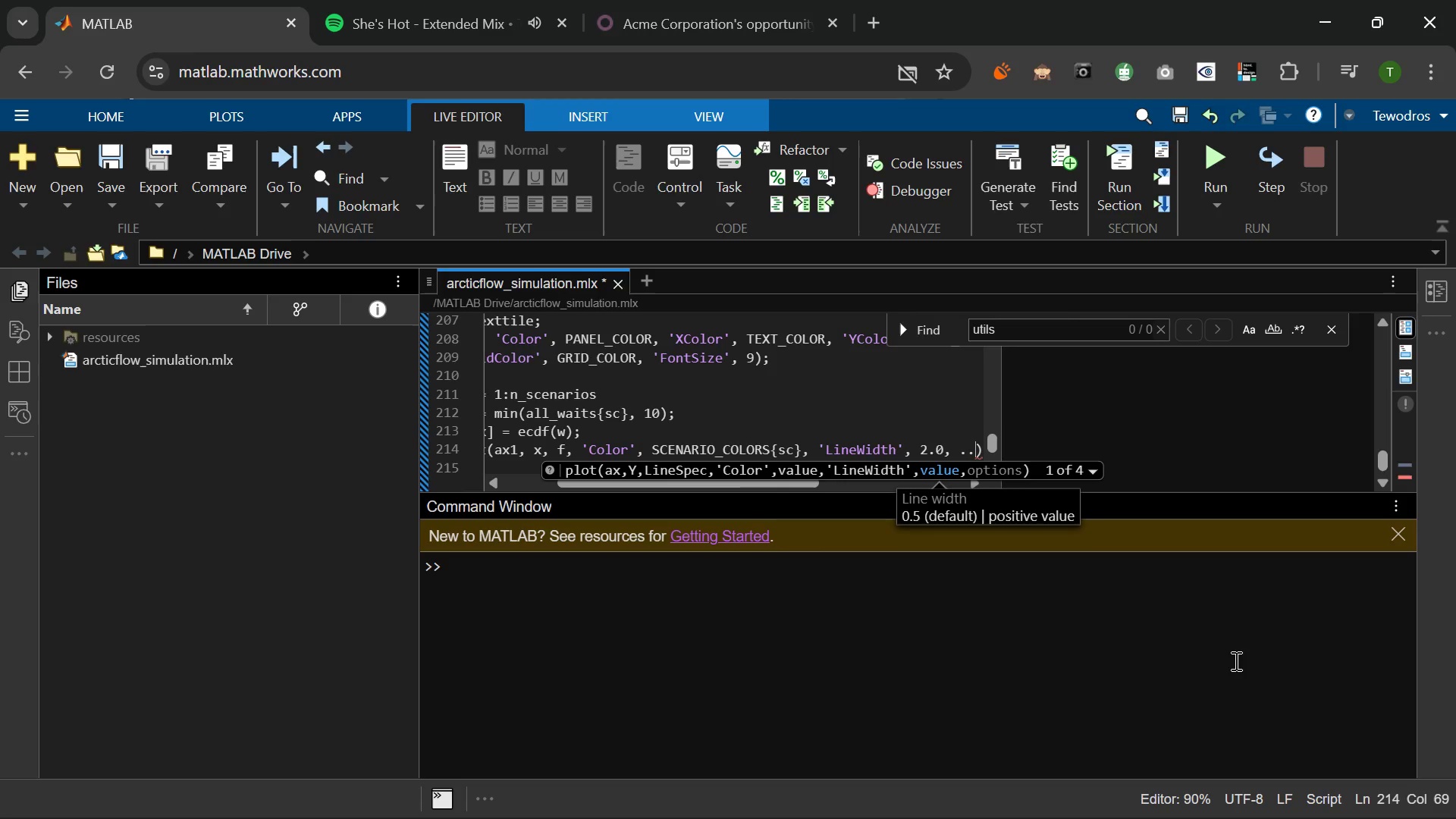 
key(Period)
 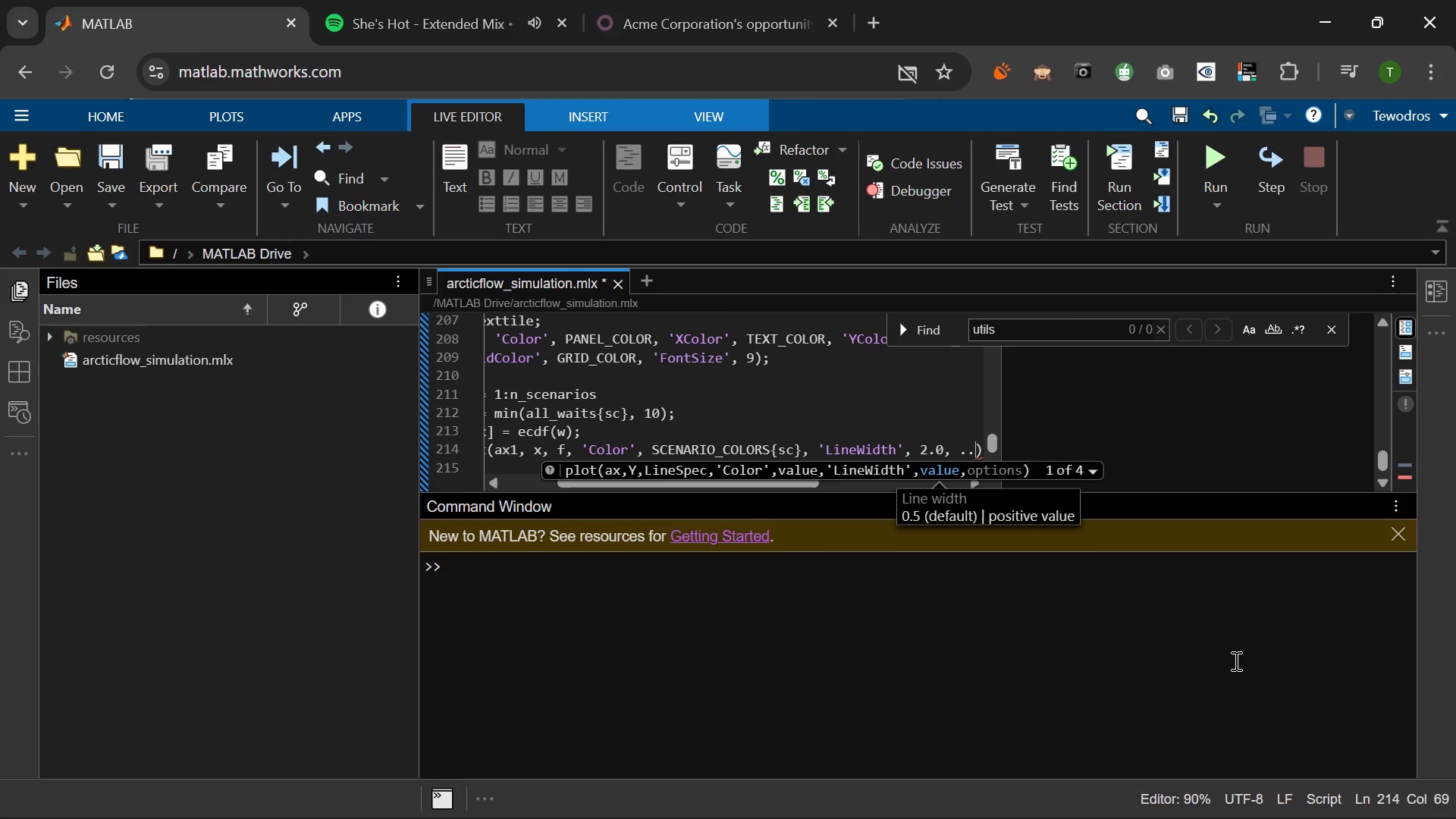 
key(Period)
 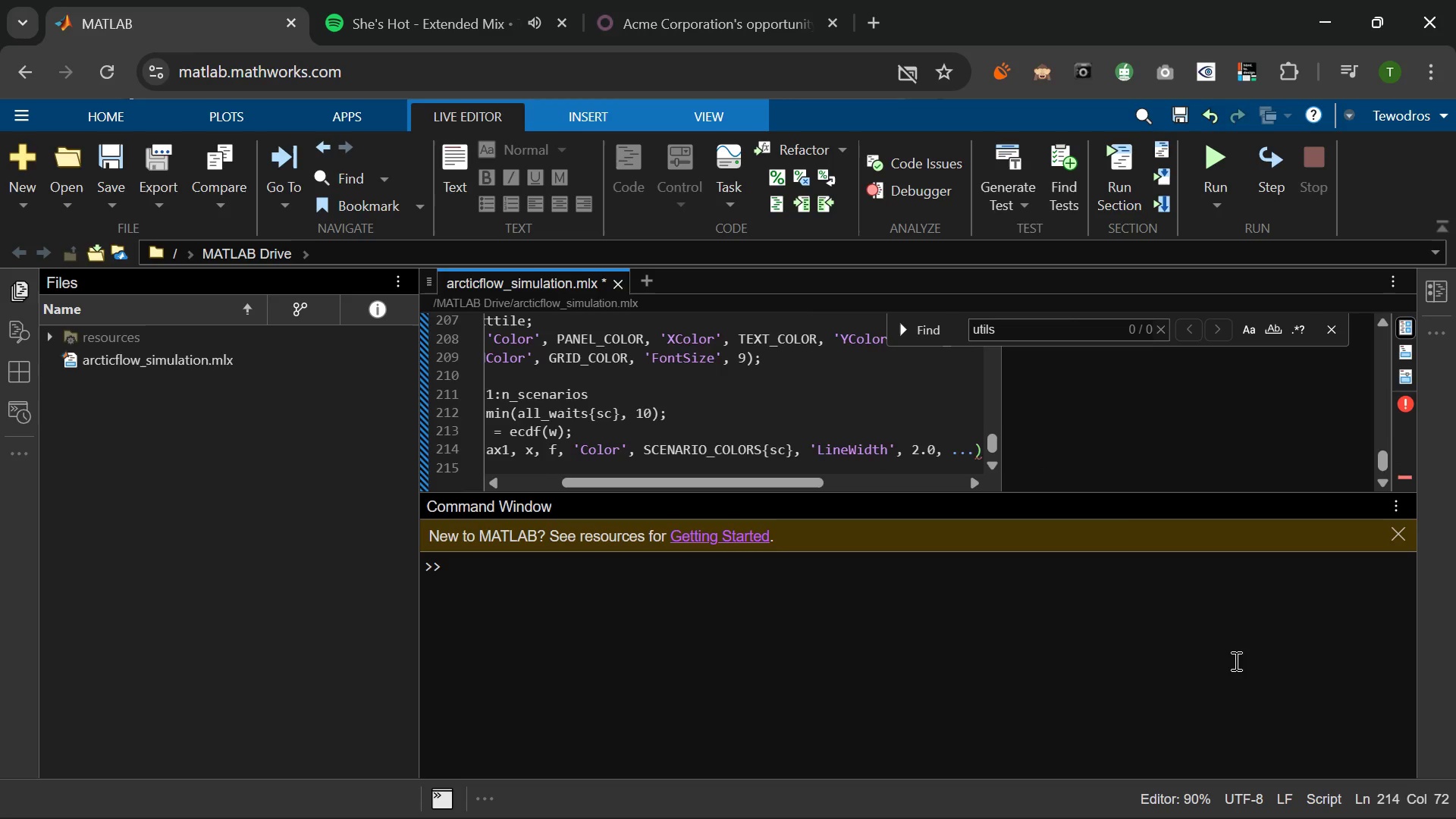 
key(Enter)
 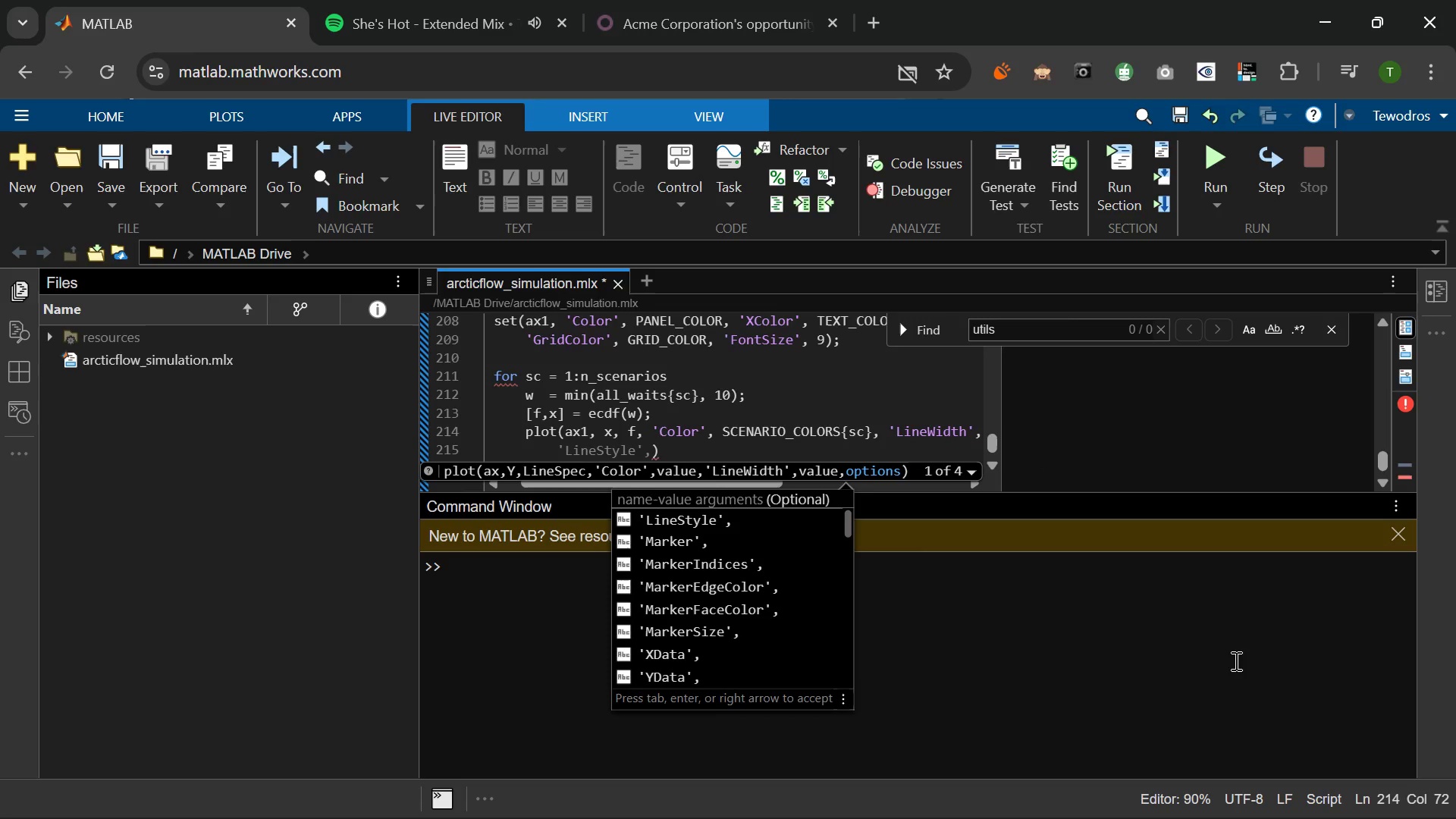 
type(f)
key(Backspace)
type('DisplayName)
 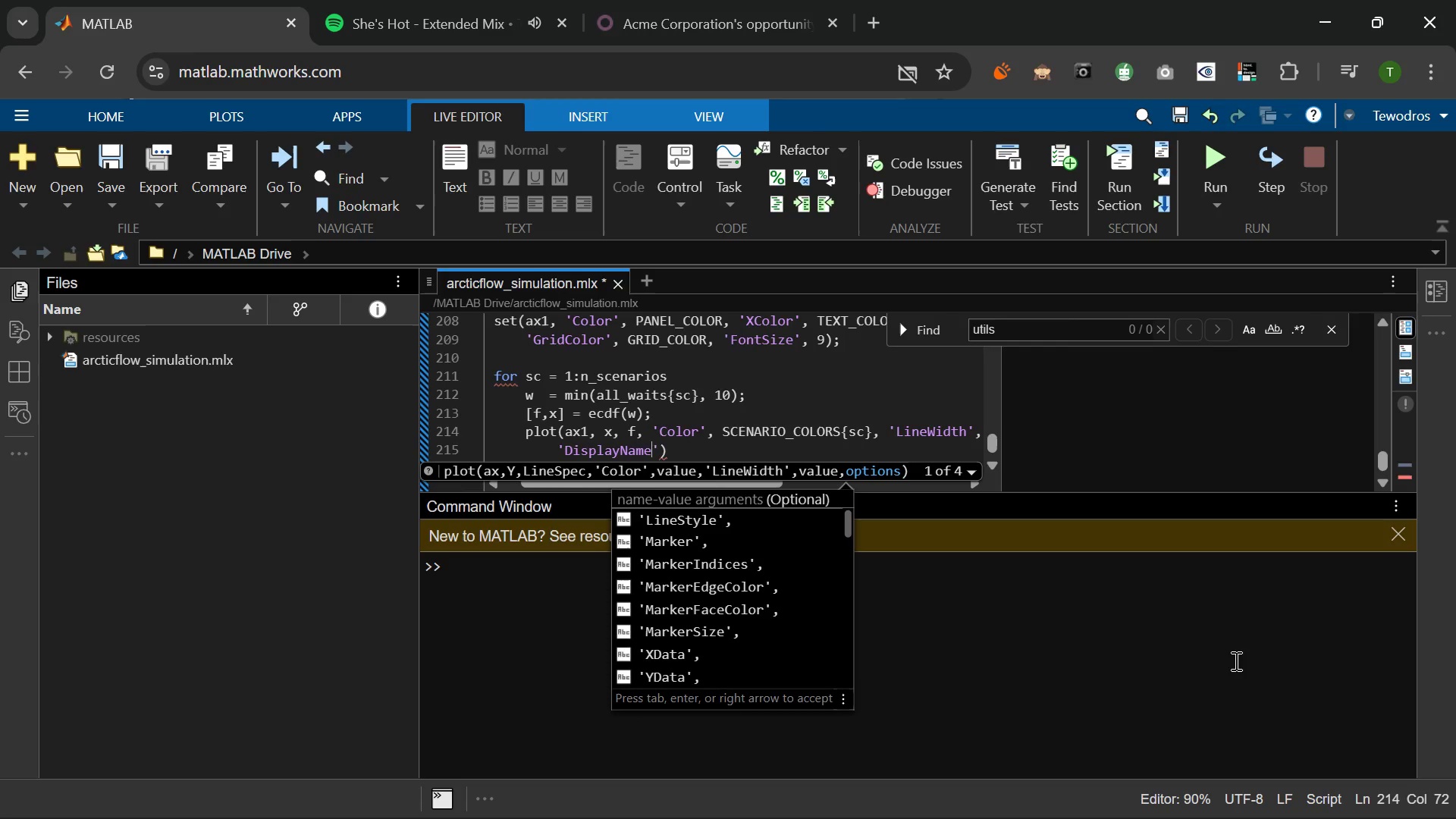 
key(ArrowRight)
 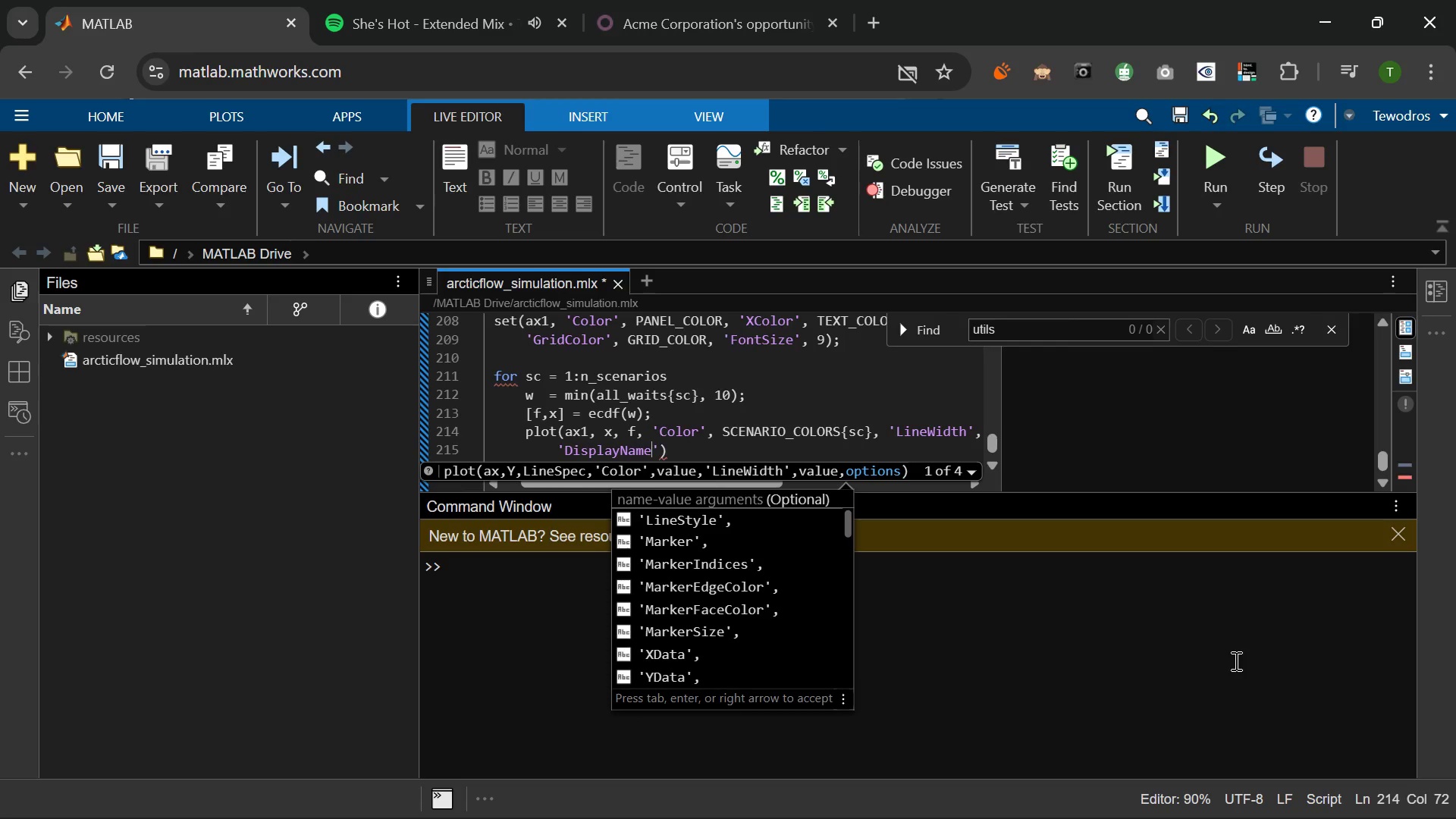 
key(ArrowRight)
 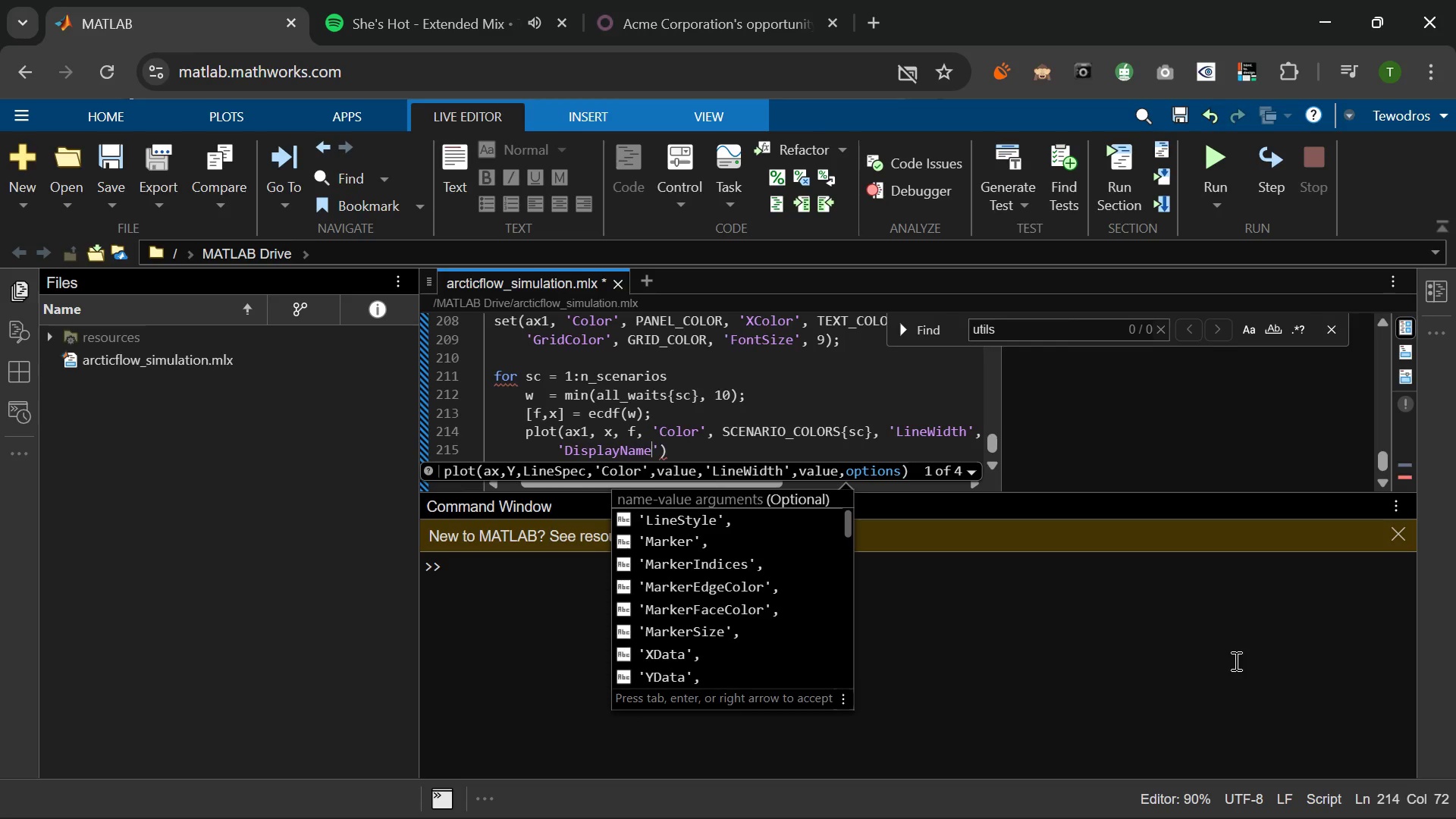 
key(ArrowRight)
 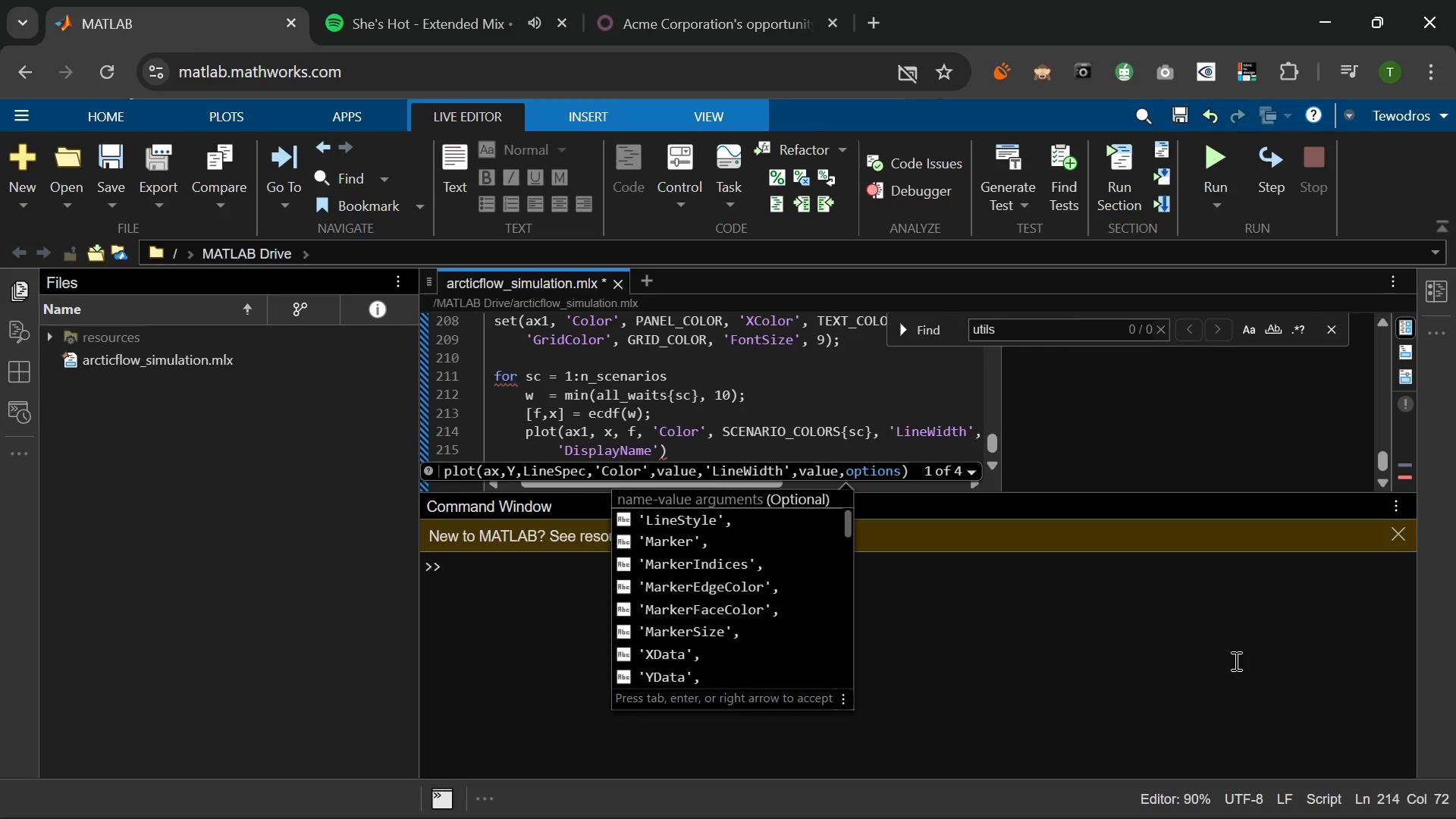 
key(ArrowRight)
 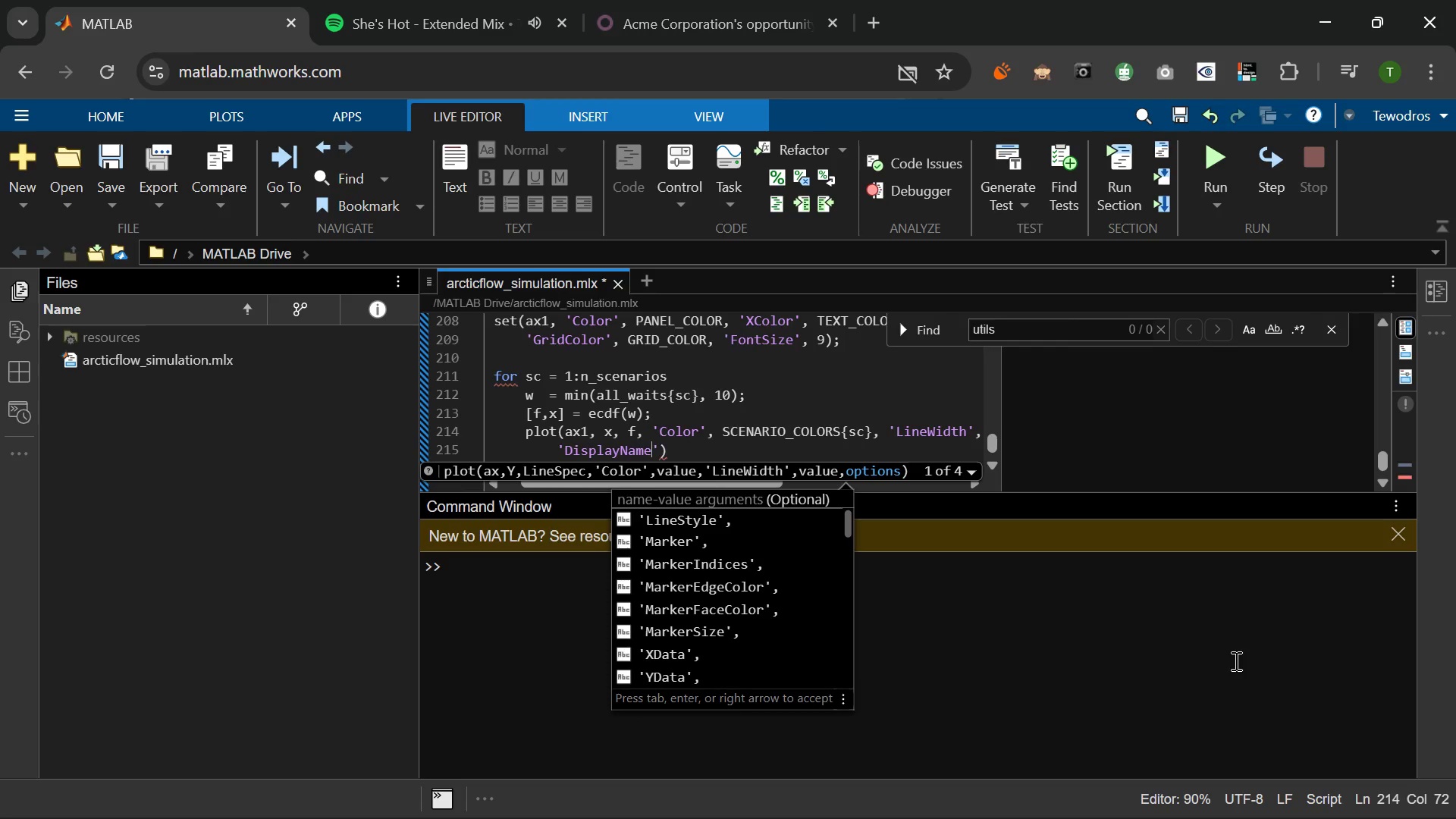 
key(ArrowRight)
 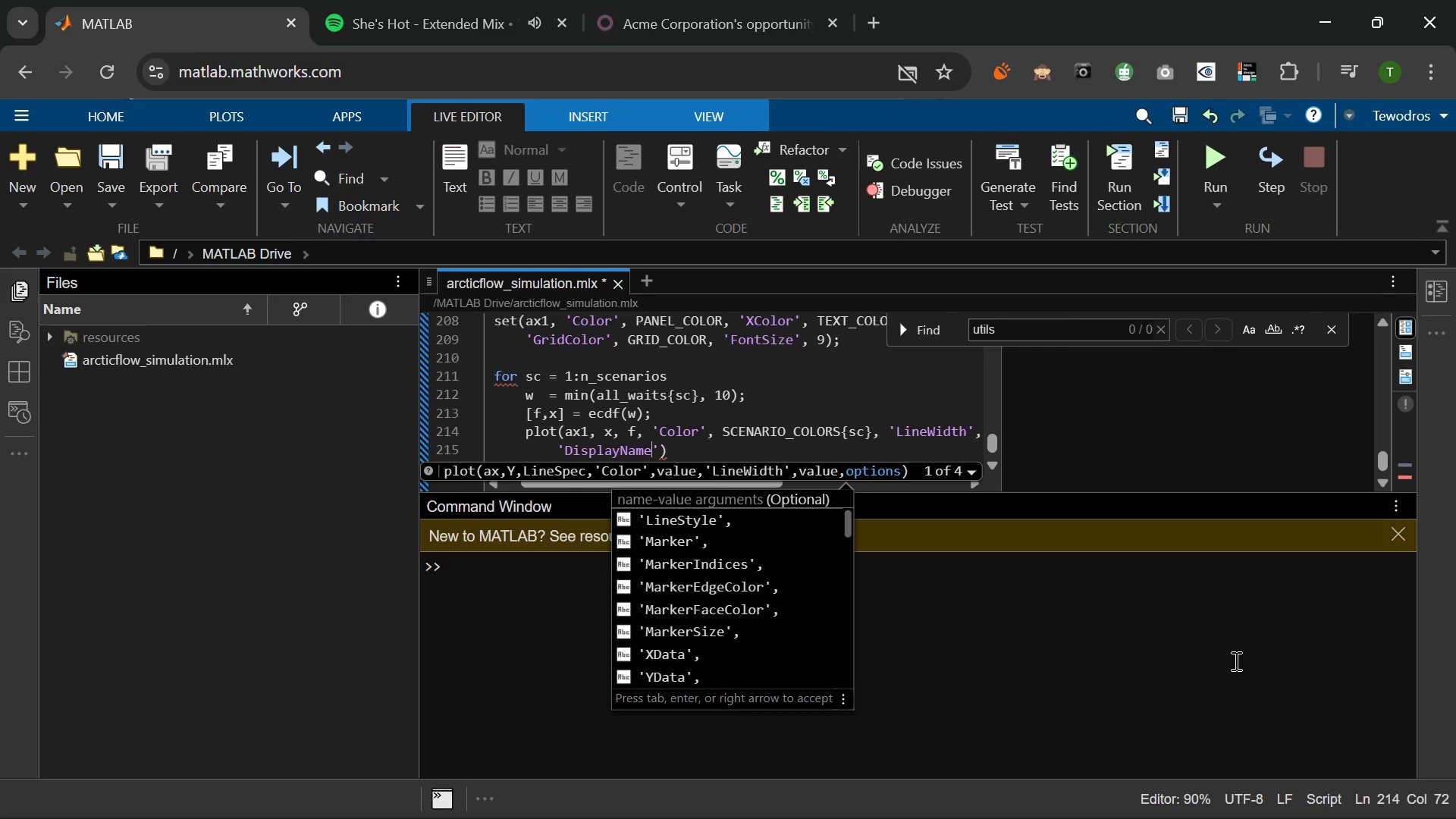 
key(ArrowRight)
 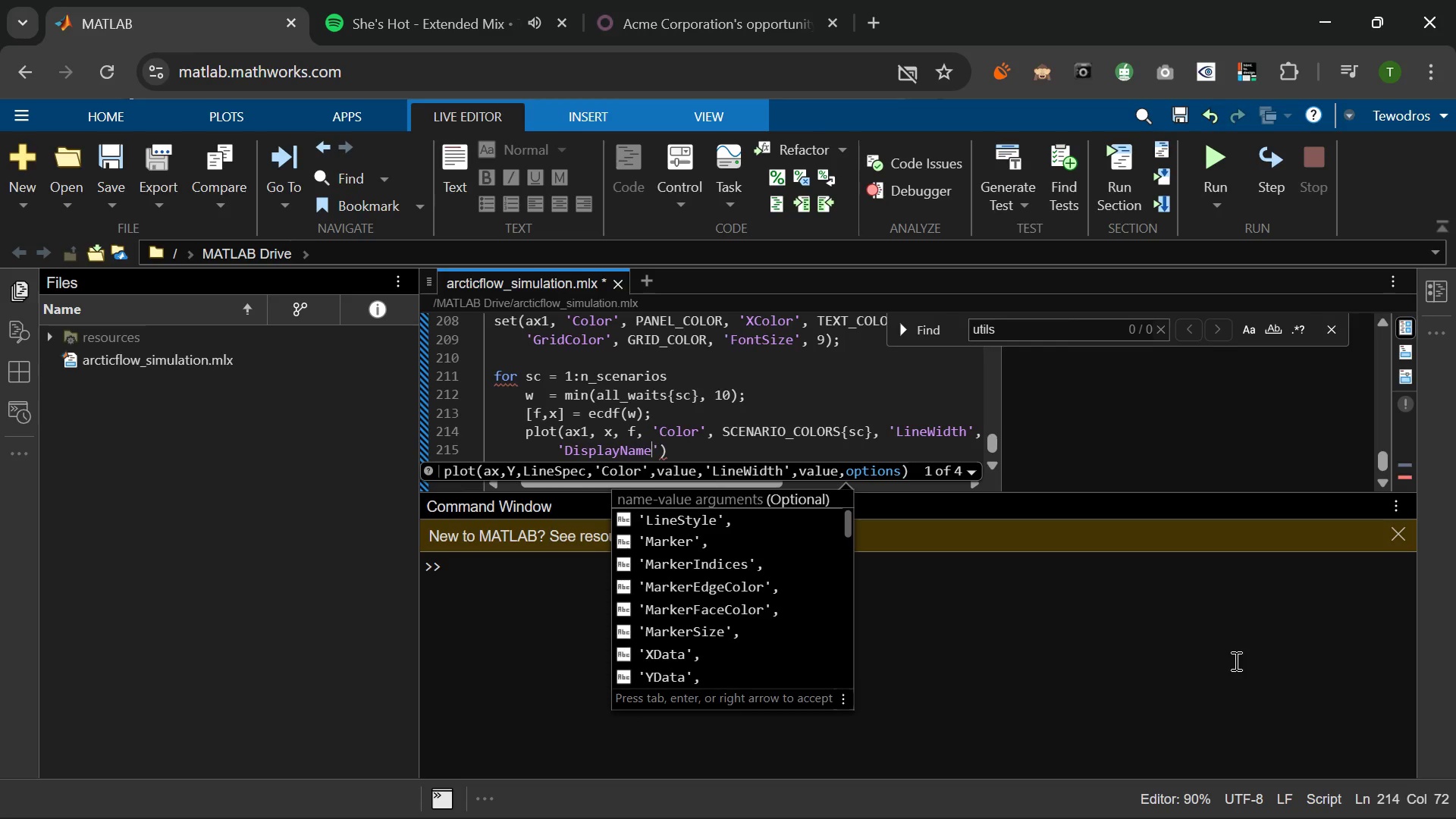 
key(ArrowRight)
 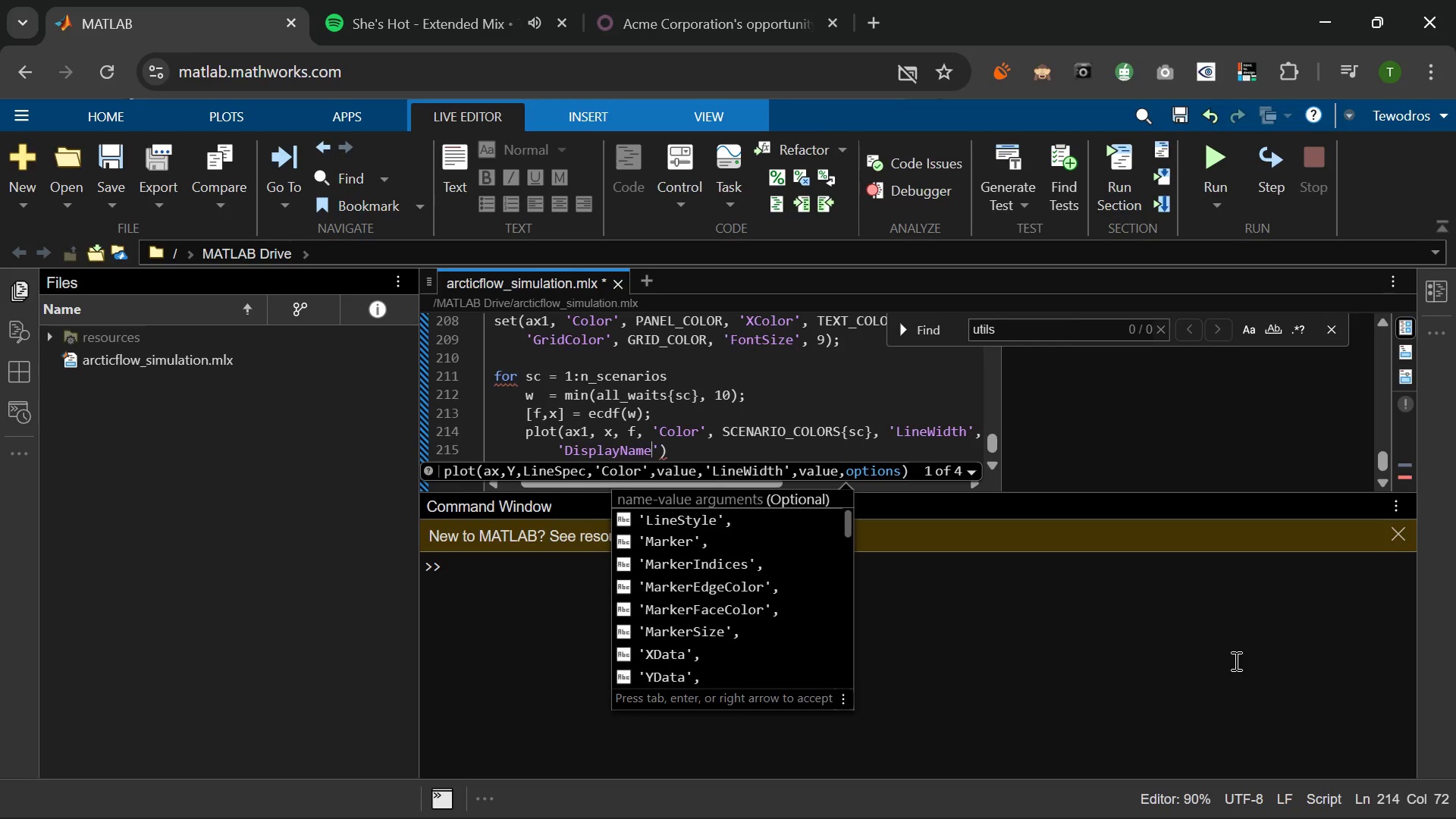 
key(ArrowLeft)
 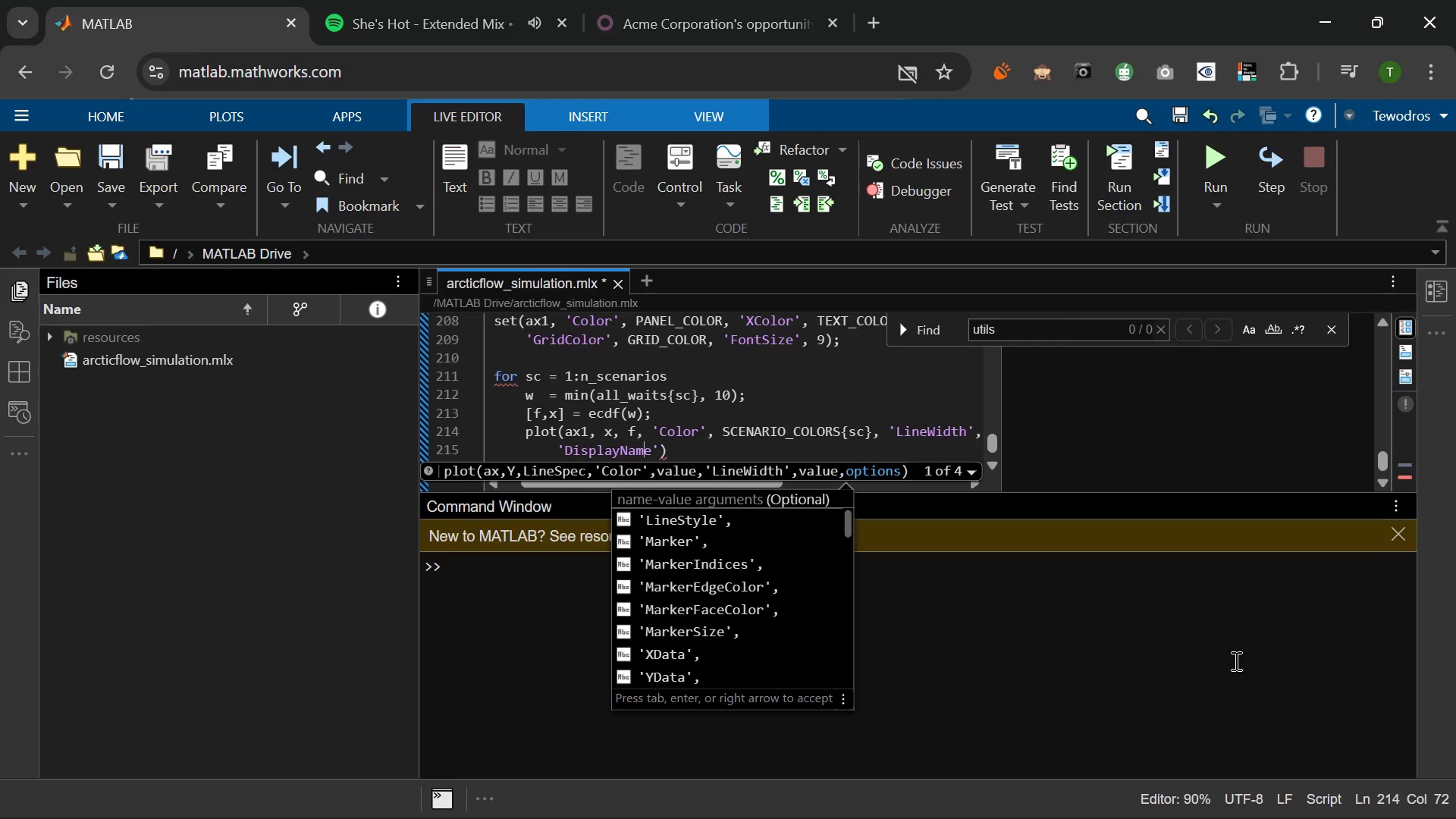 
key(ArrowRight)
 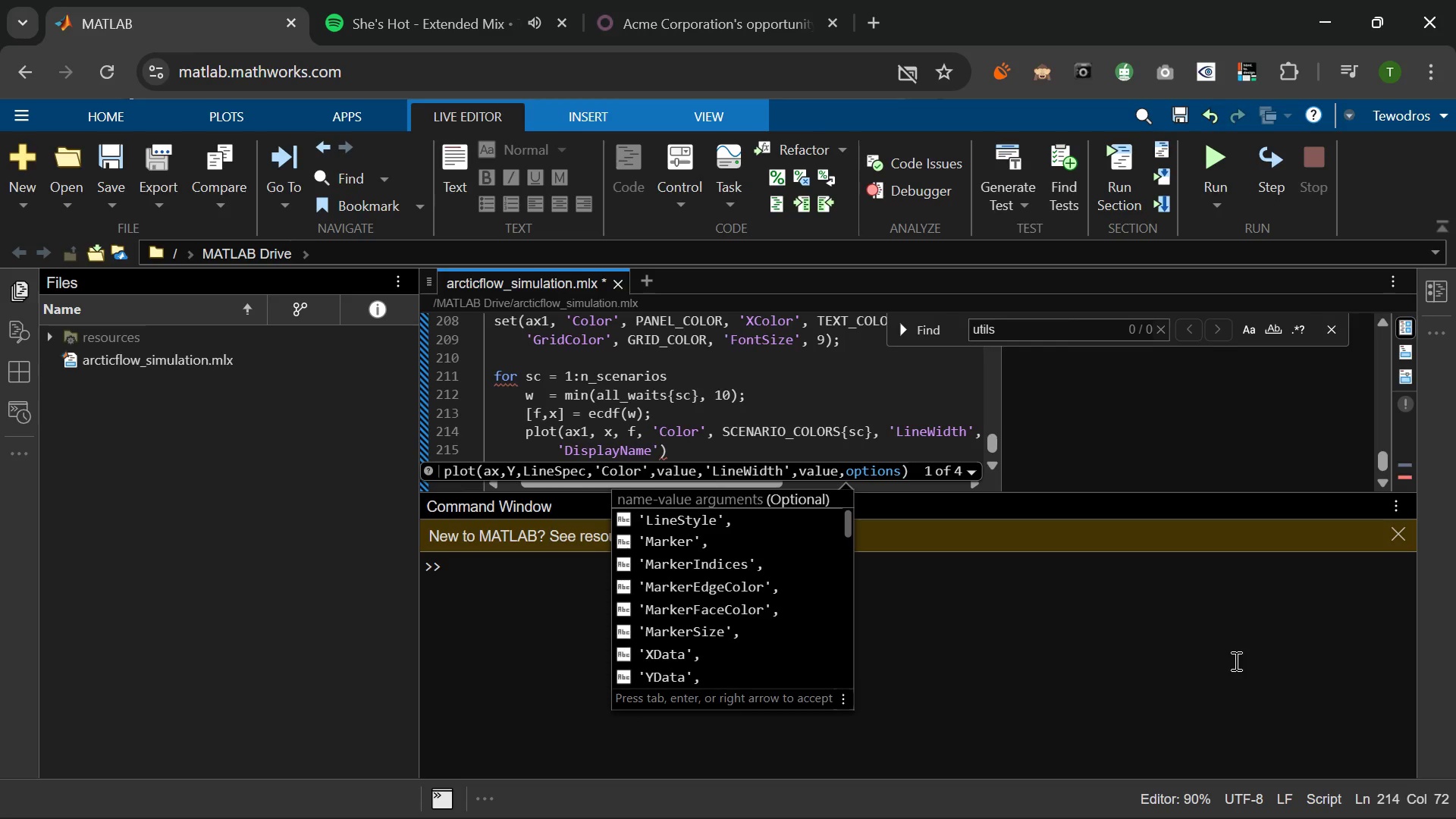 
key(ArrowRight)
 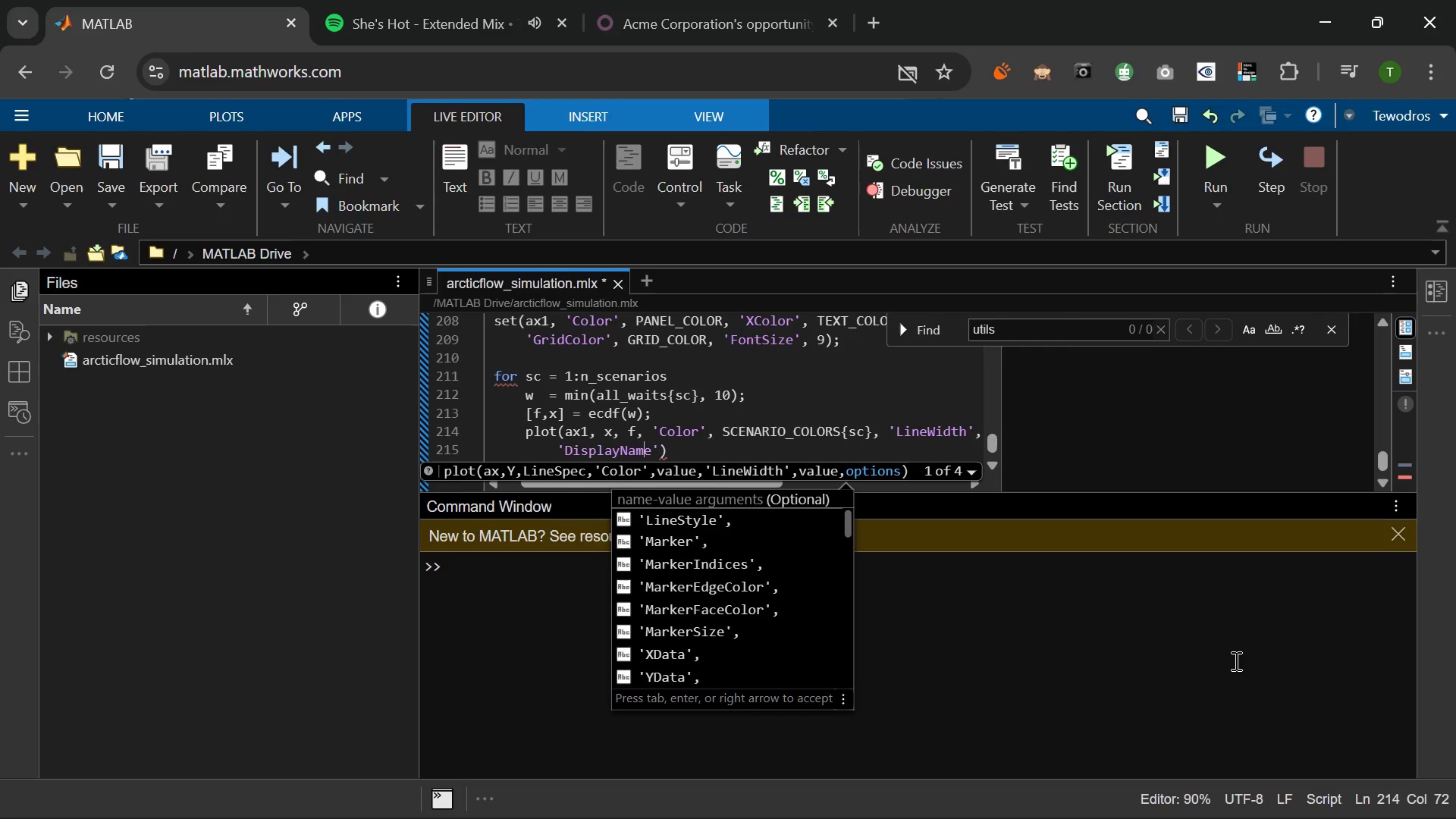 
key(ArrowRight)
 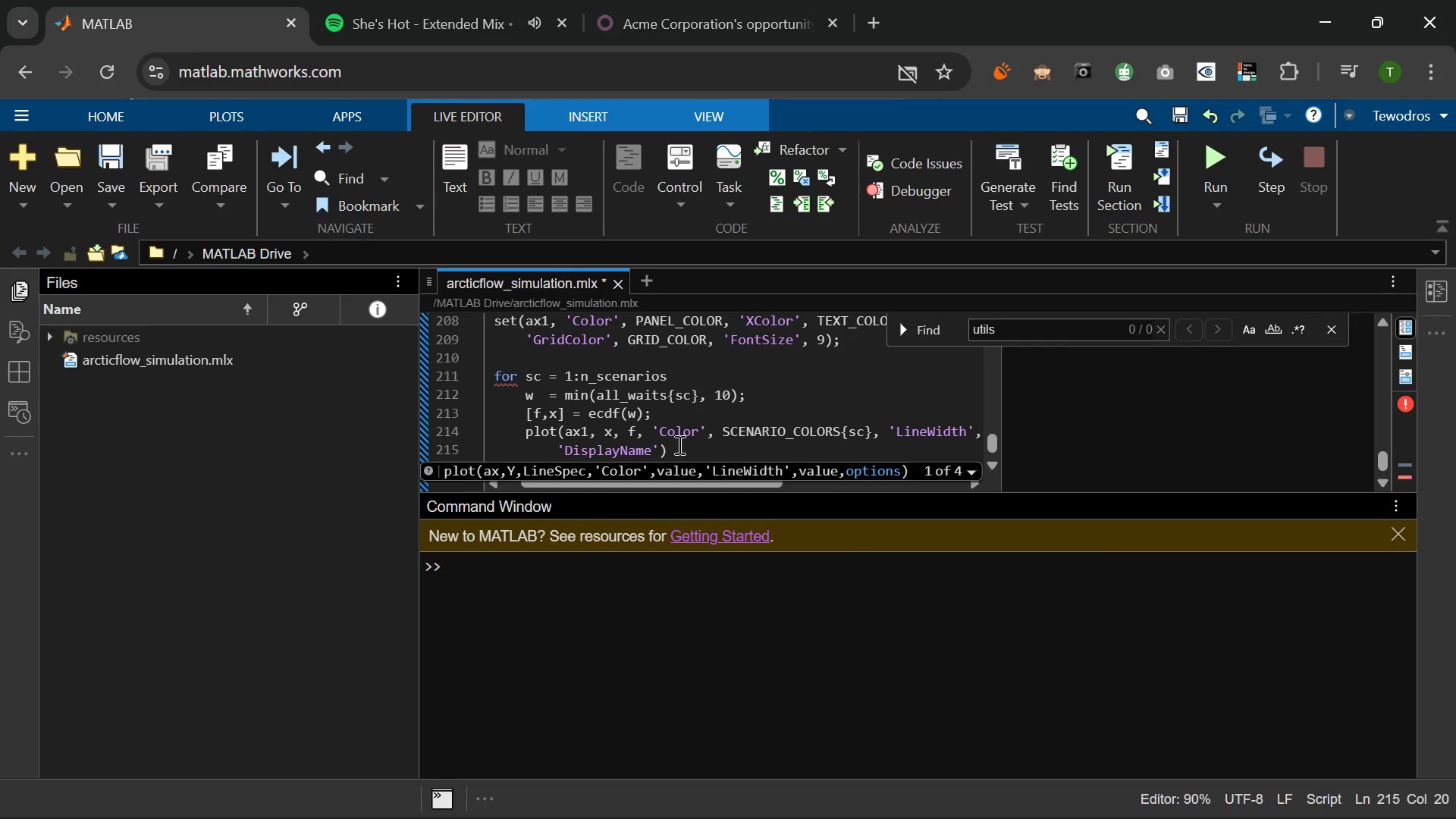 
left_click([658, 448])
 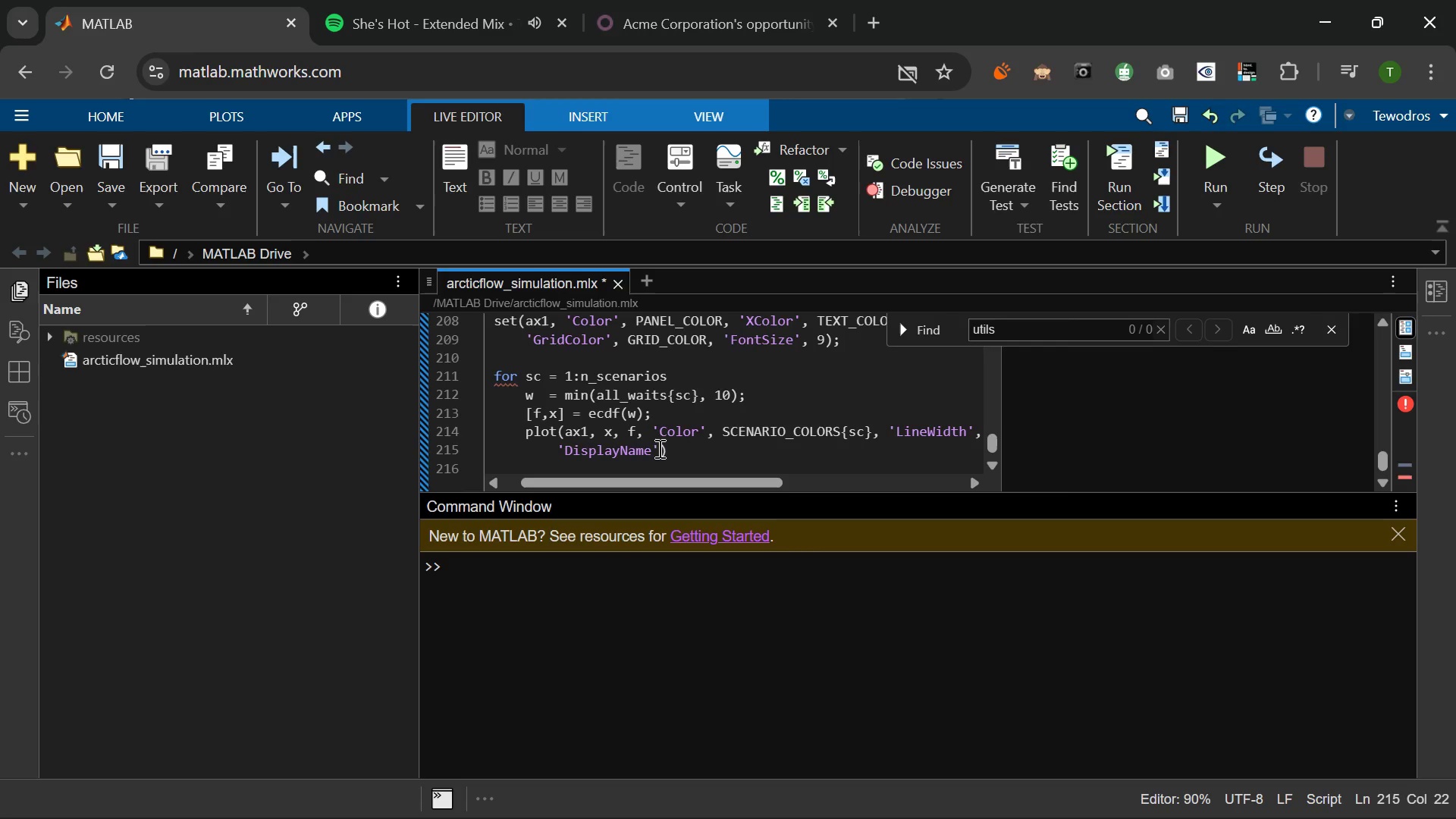 
type( sci)
key(Backspace)
type(enario_names{SC)
 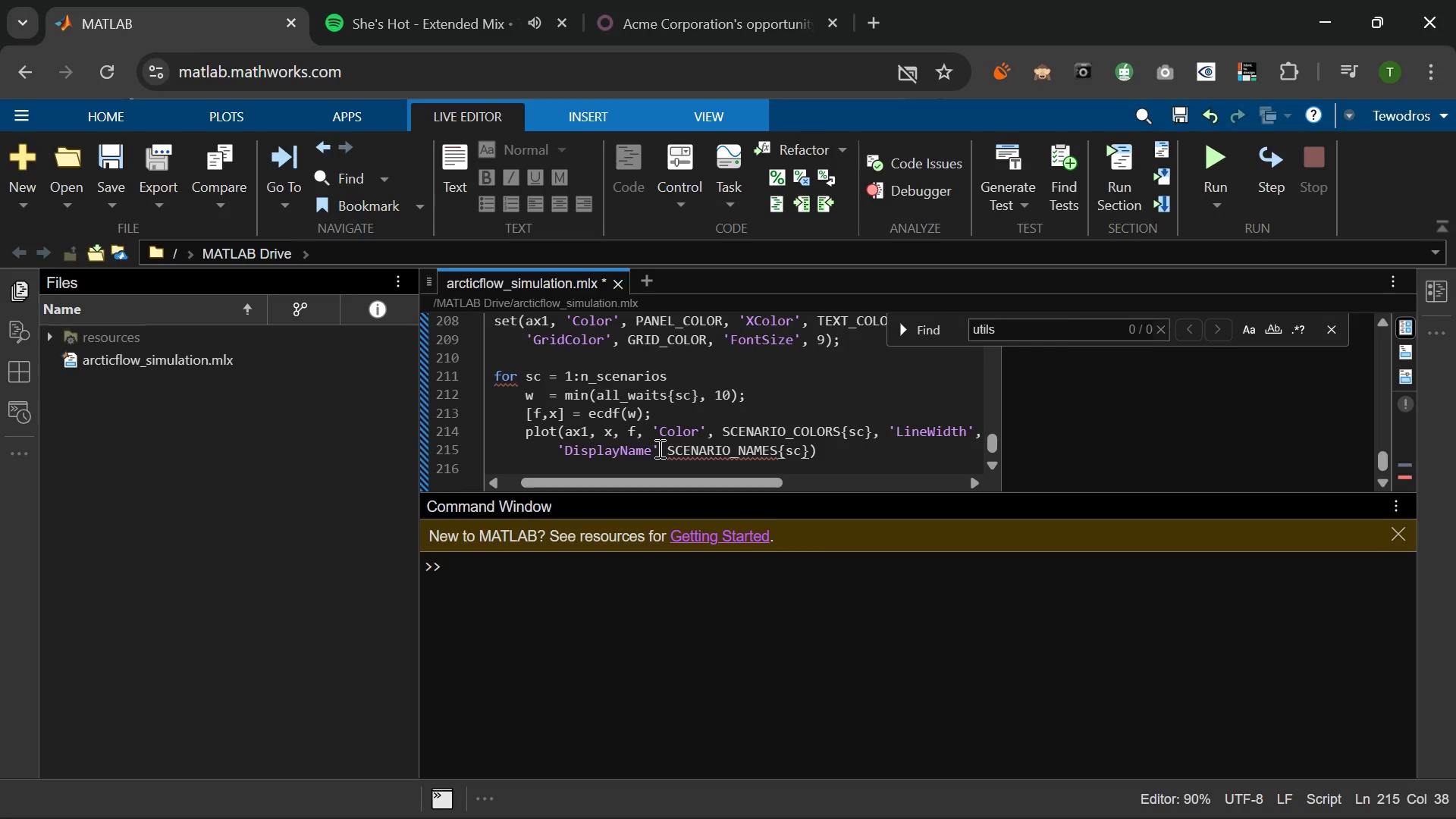 
key(ArrowRight)
 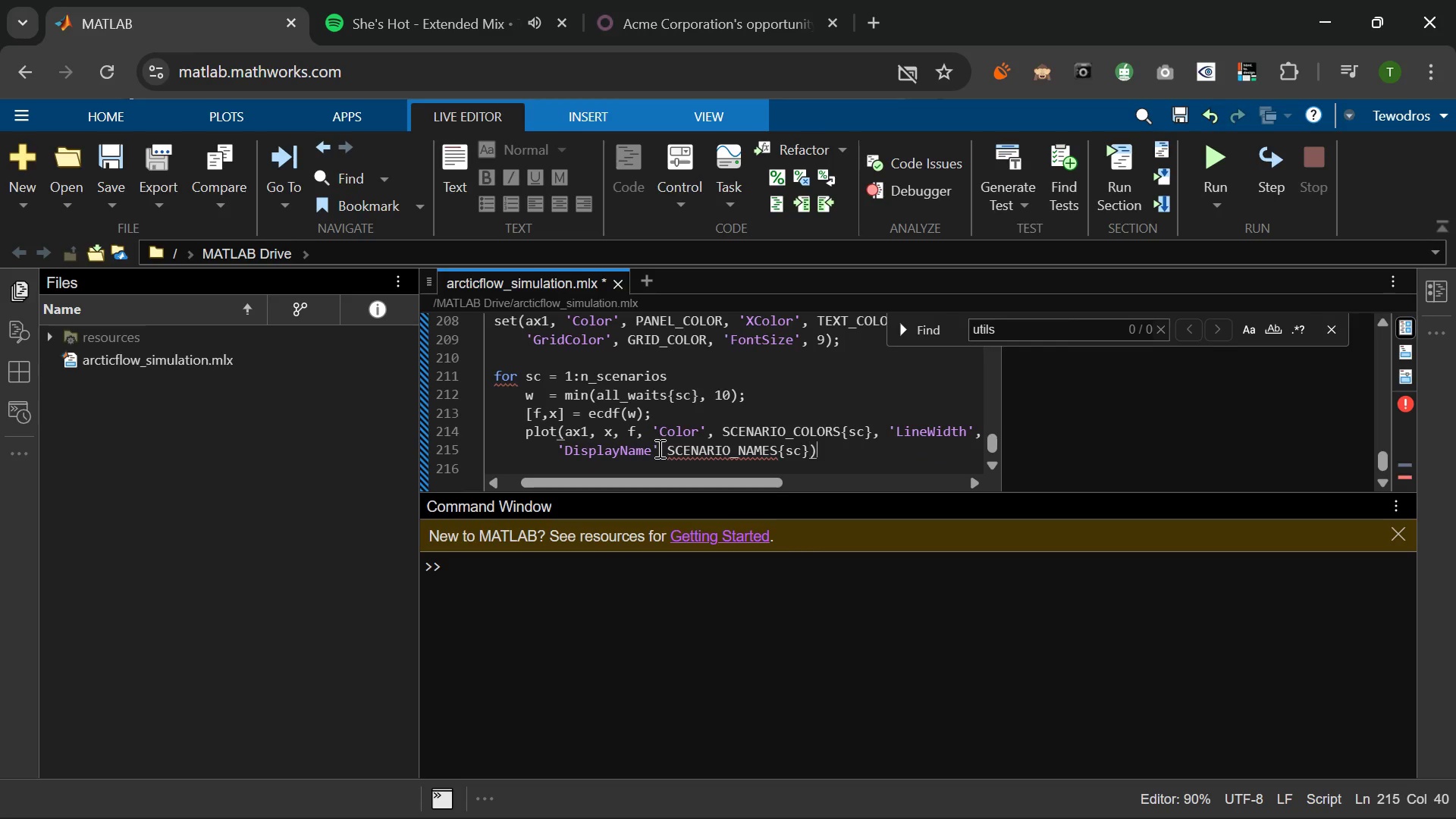 
key(ArrowRight)
 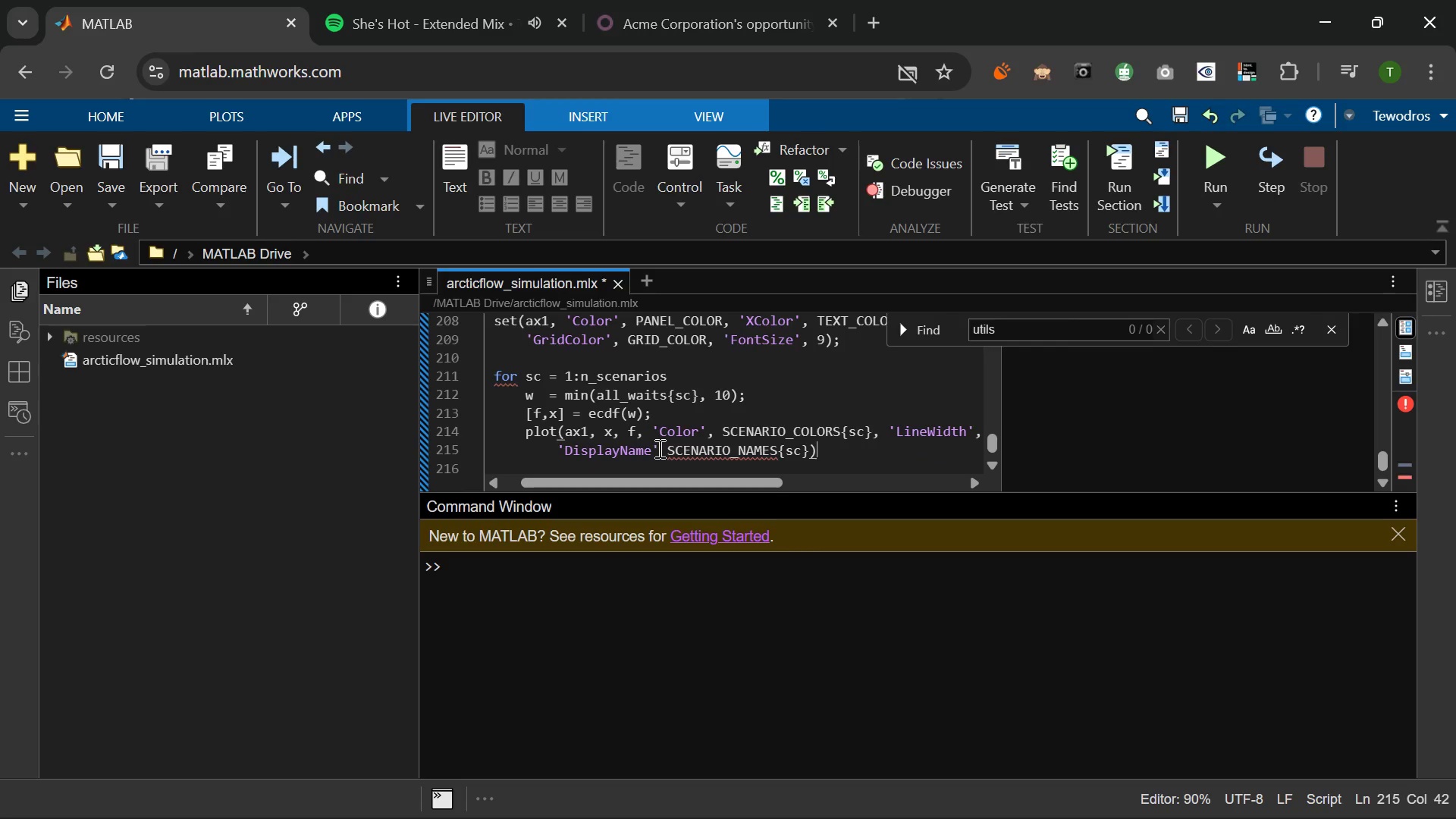 
key(Semicolon)
 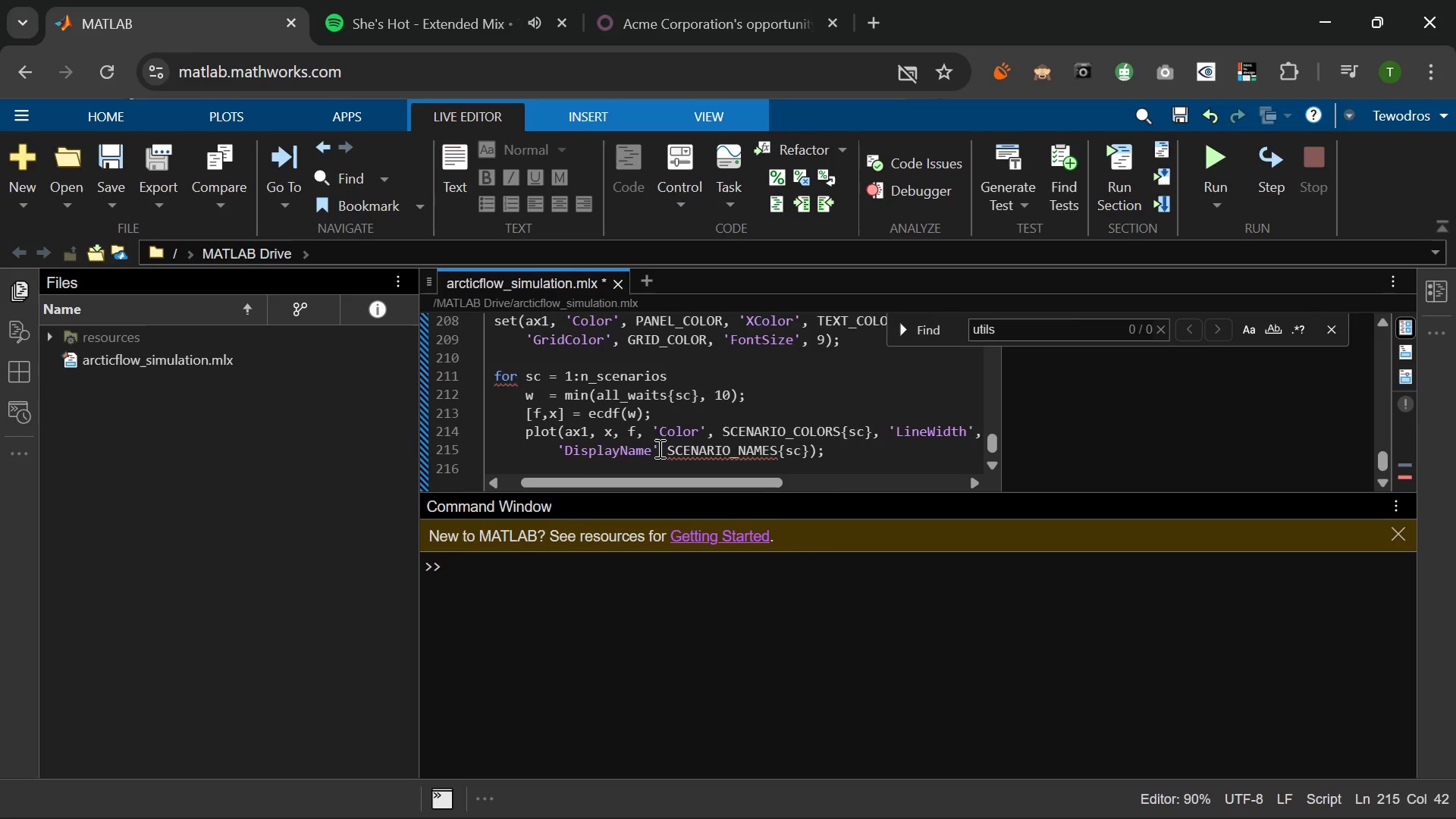 
key(Enter)
 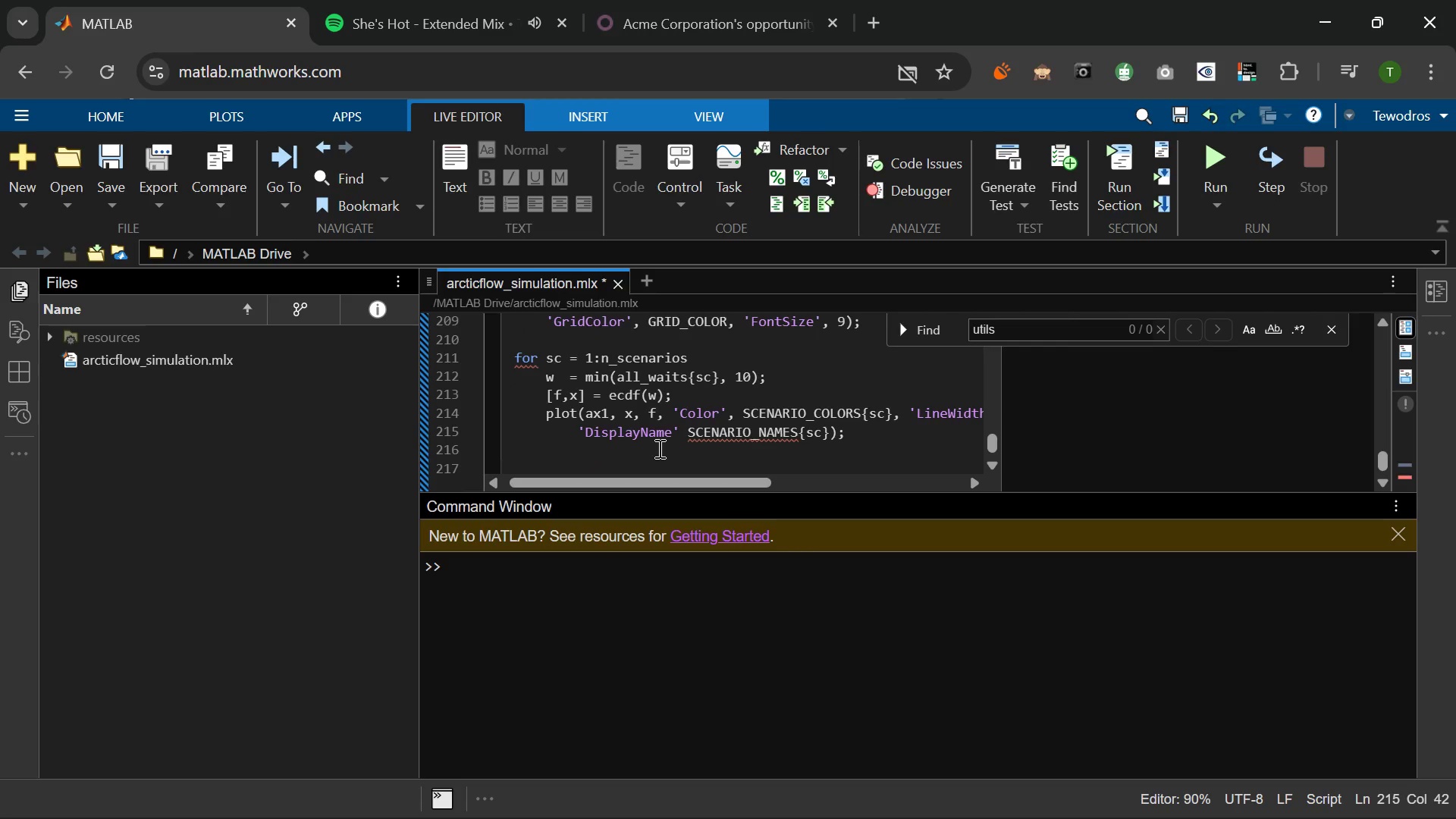 
type(h)
key(Backspace)
type(HOLD(AXQ)
key(Backspace)
type(1, 'ON)
 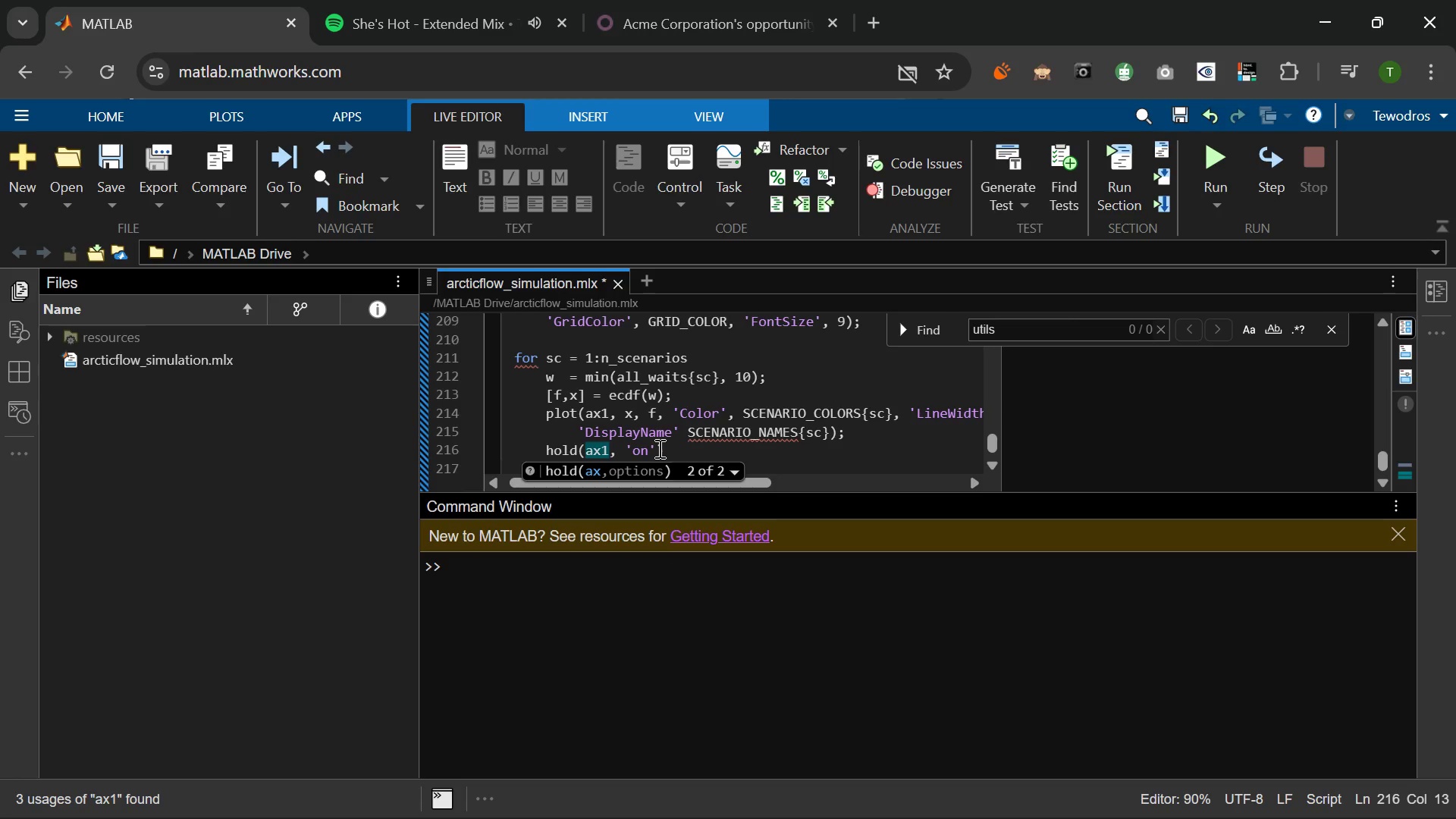 
key(ArrowRight)
 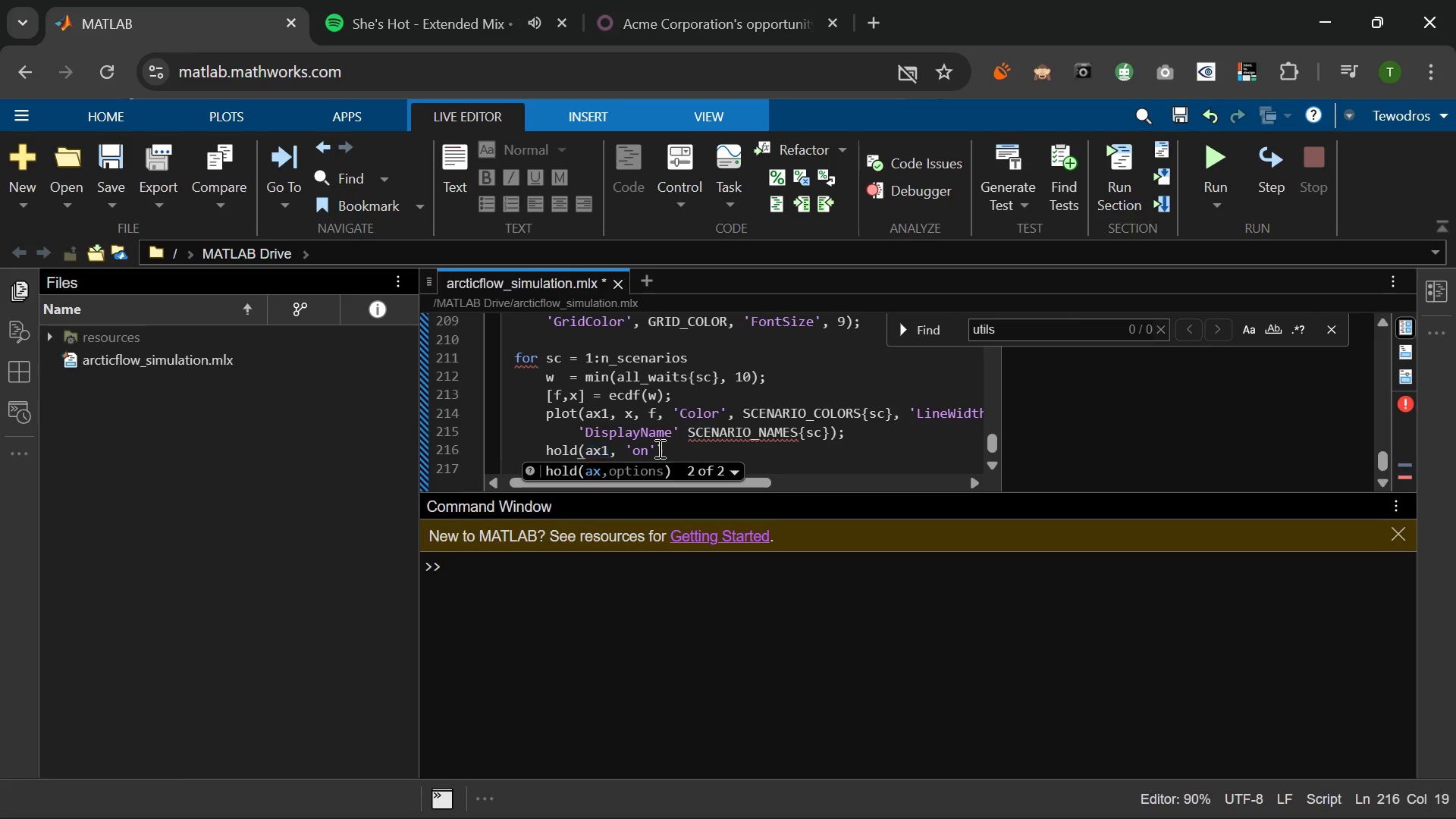 
key(ArrowRight)
 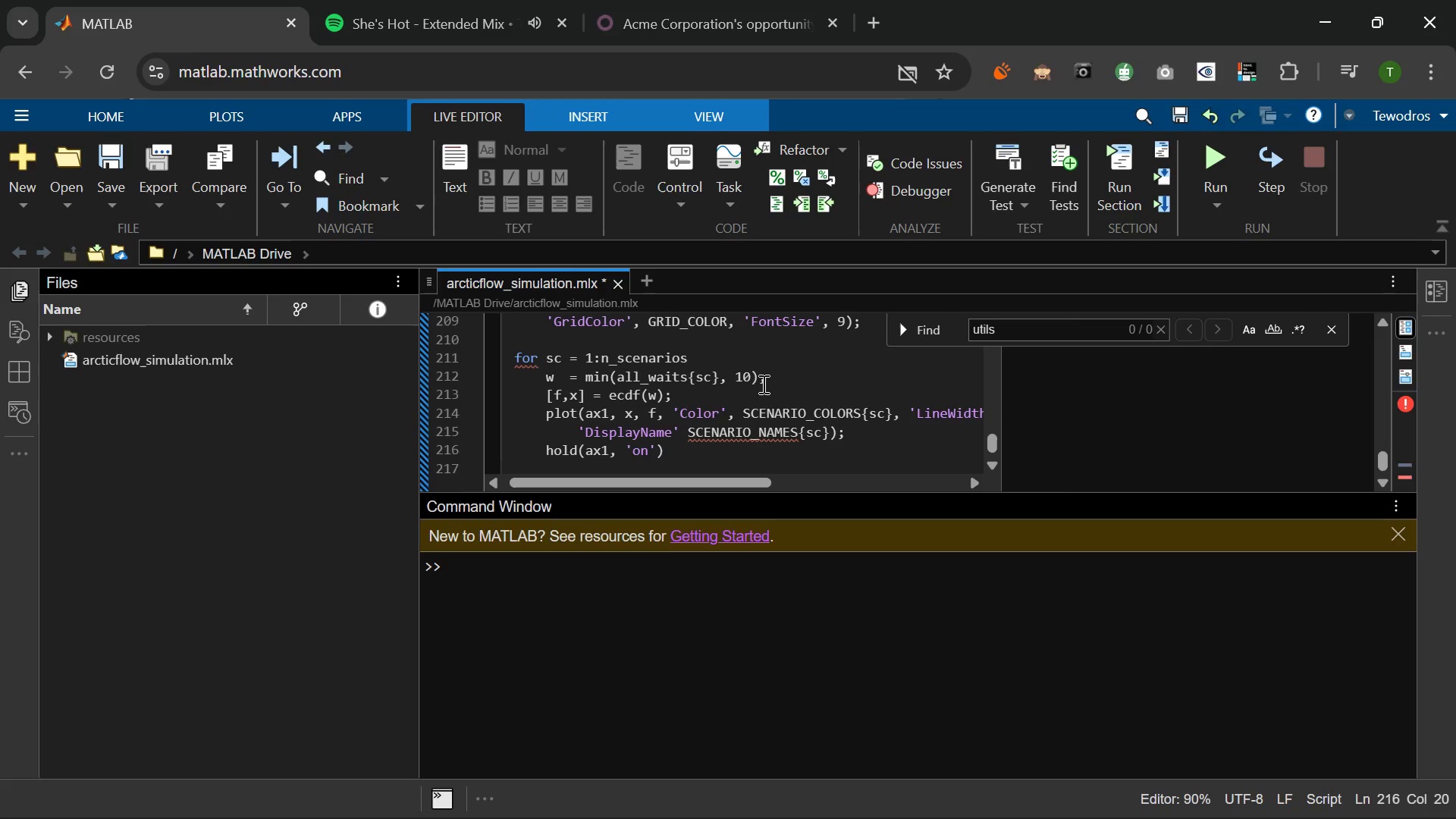 
key(Semicolon)
 